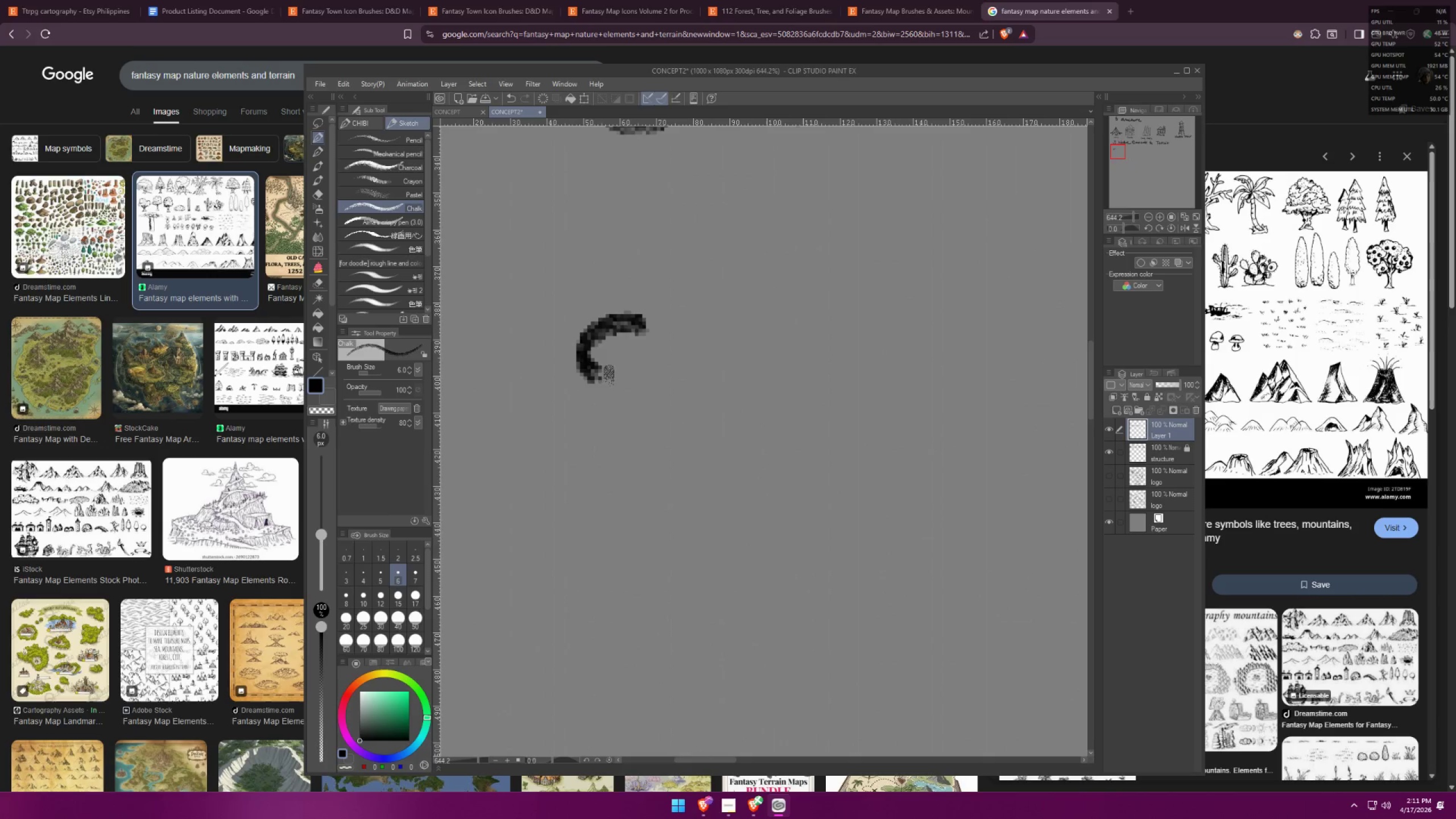 
left_click_drag(start_coordinate=[586, 380], to_coordinate=[592, 428])
 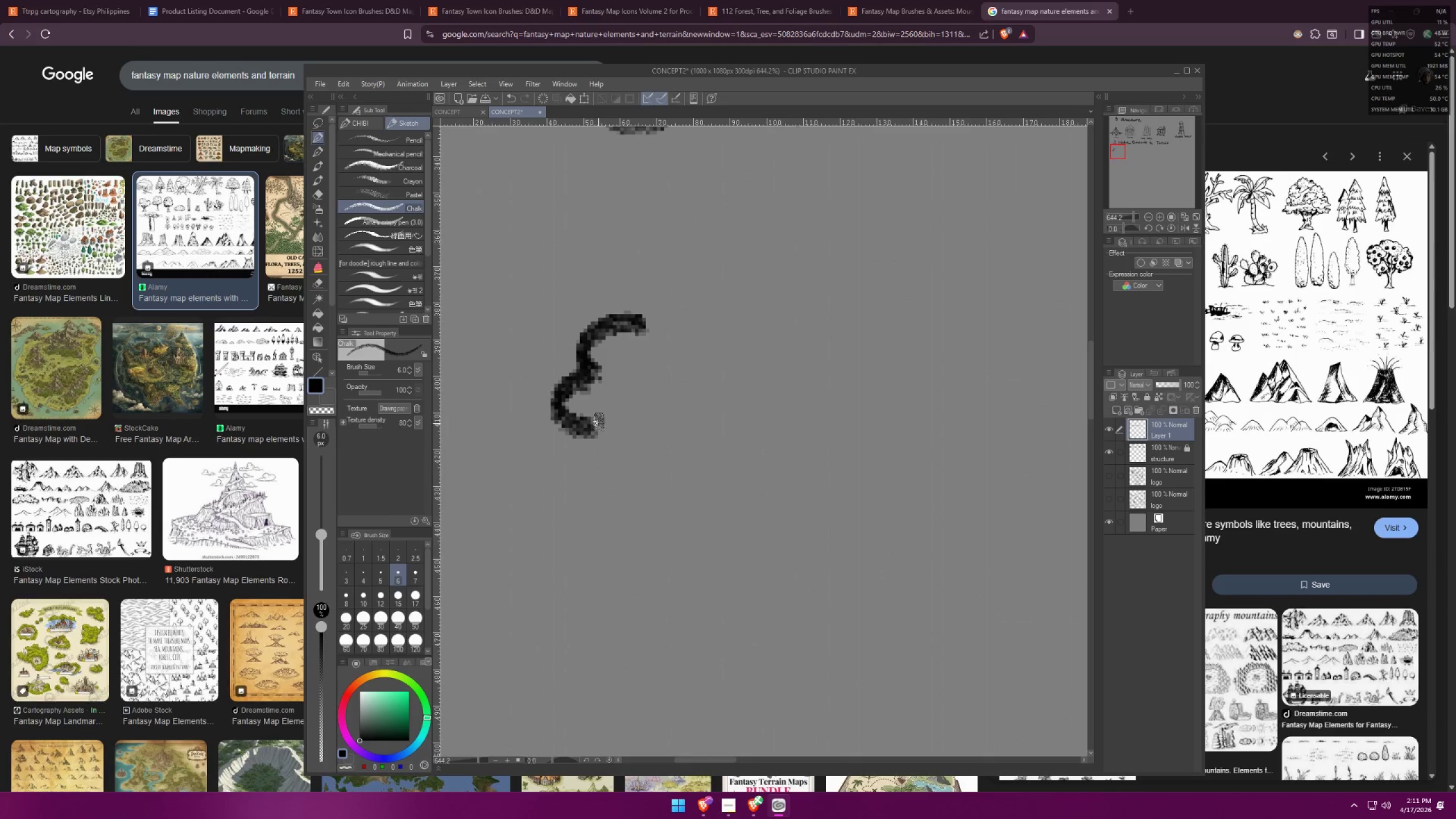 
left_click_drag(start_coordinate=[593, 429], to_coordinate=[634, 485])
 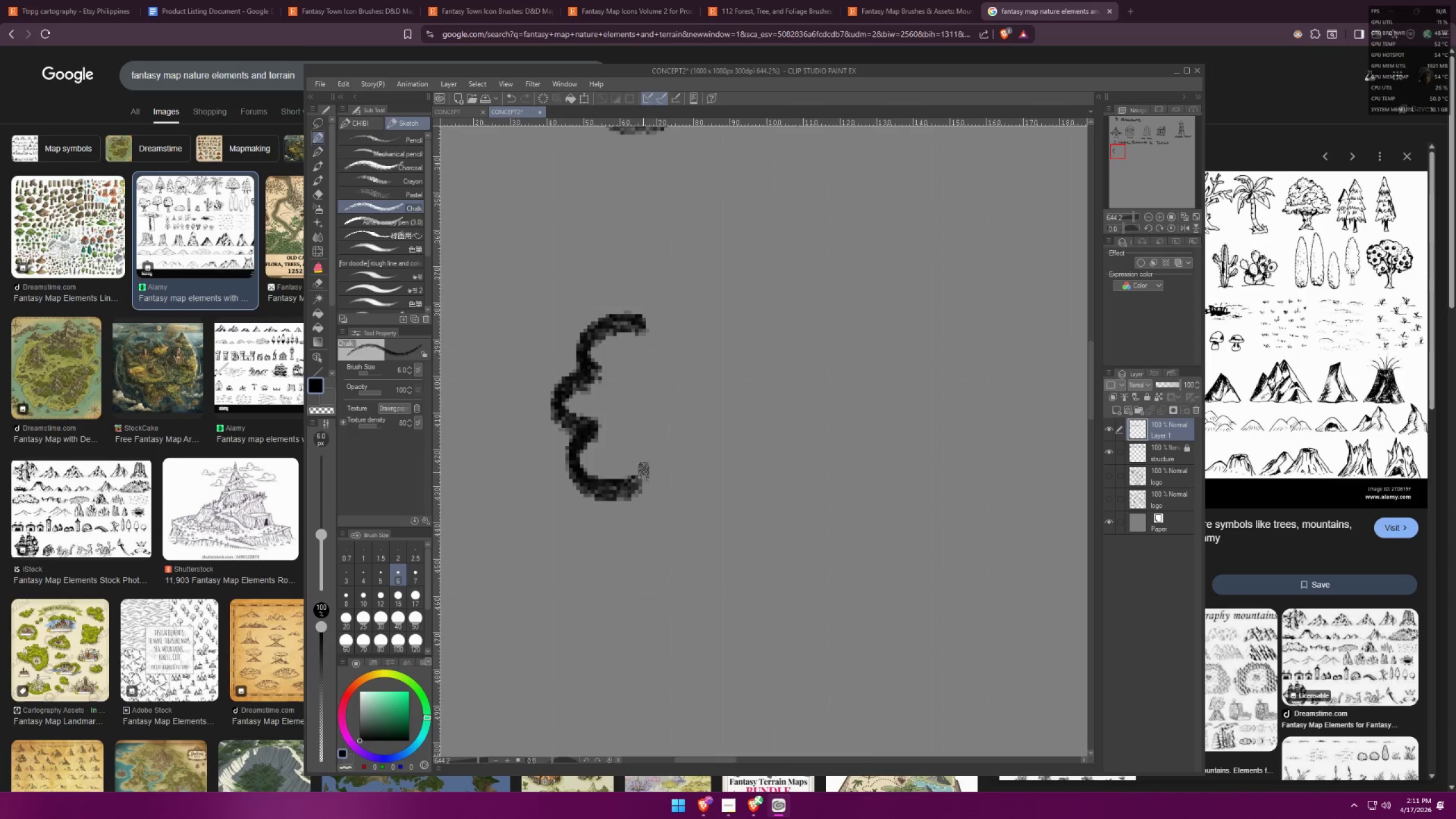 
hold_key(key=Space, duration=0.33)
 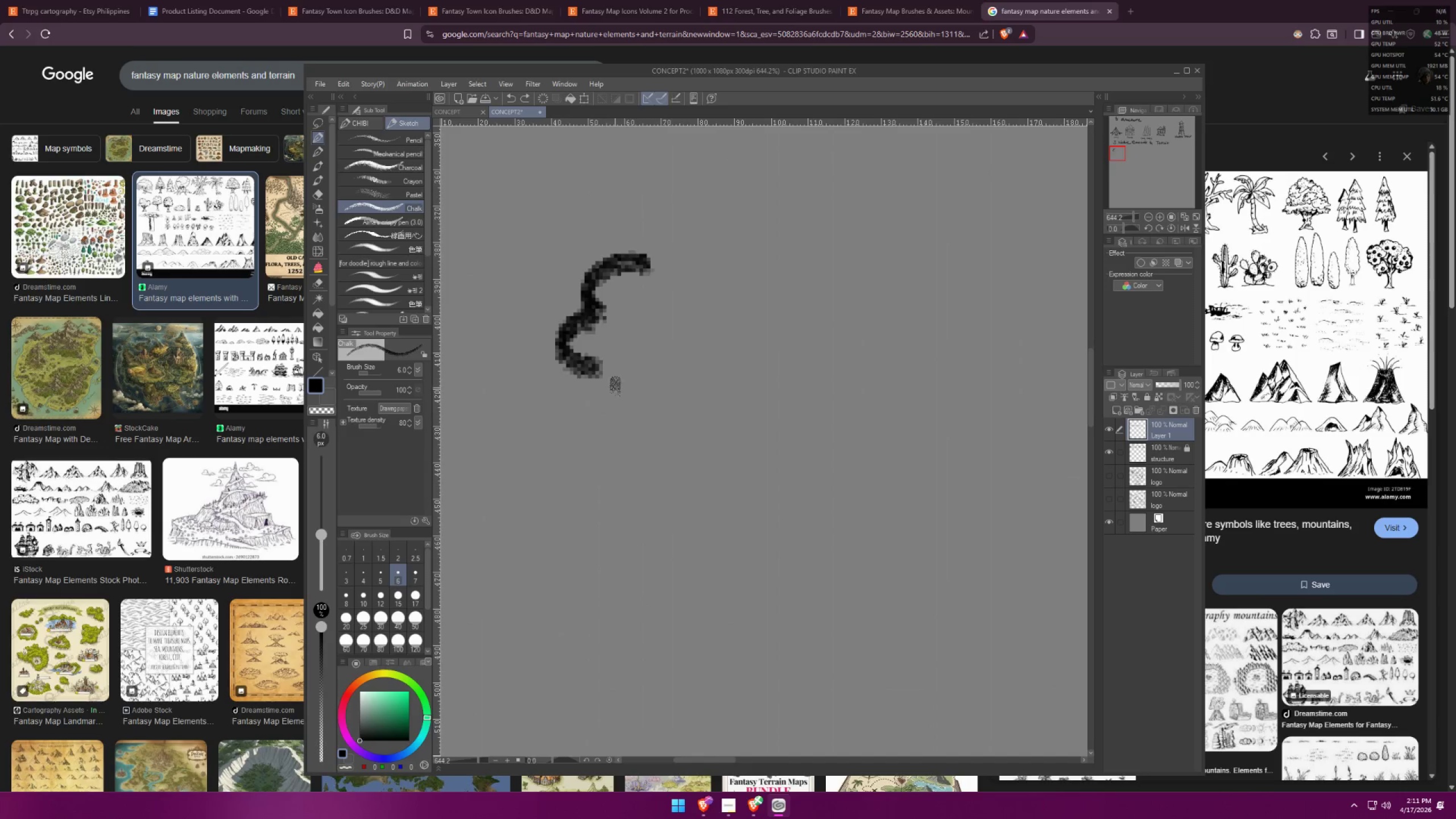 
left_click_drag(start_coordinate=[678, 432], to_coordinate=[682, 371])
 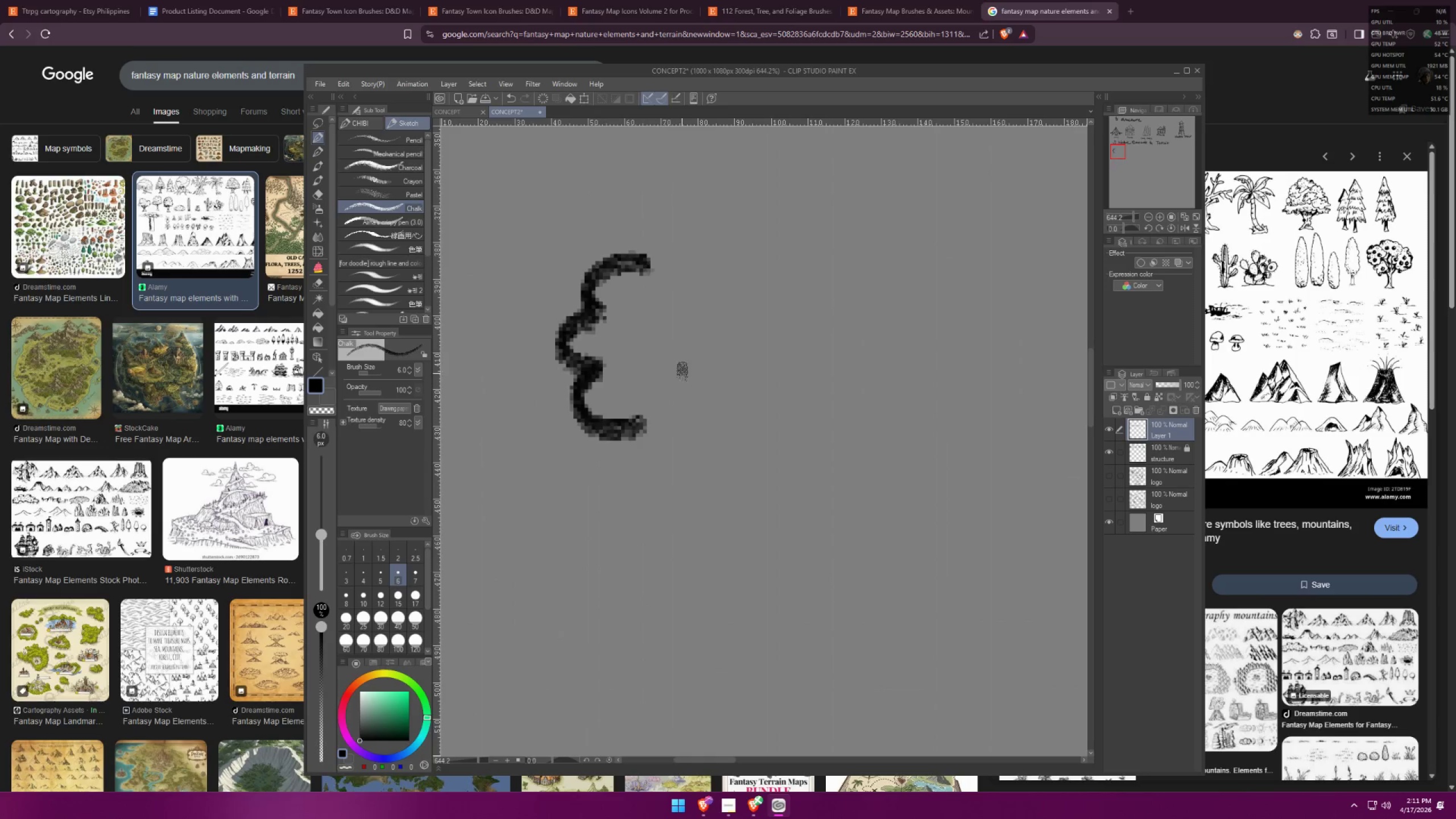 
key(Control+ControlLeft)
 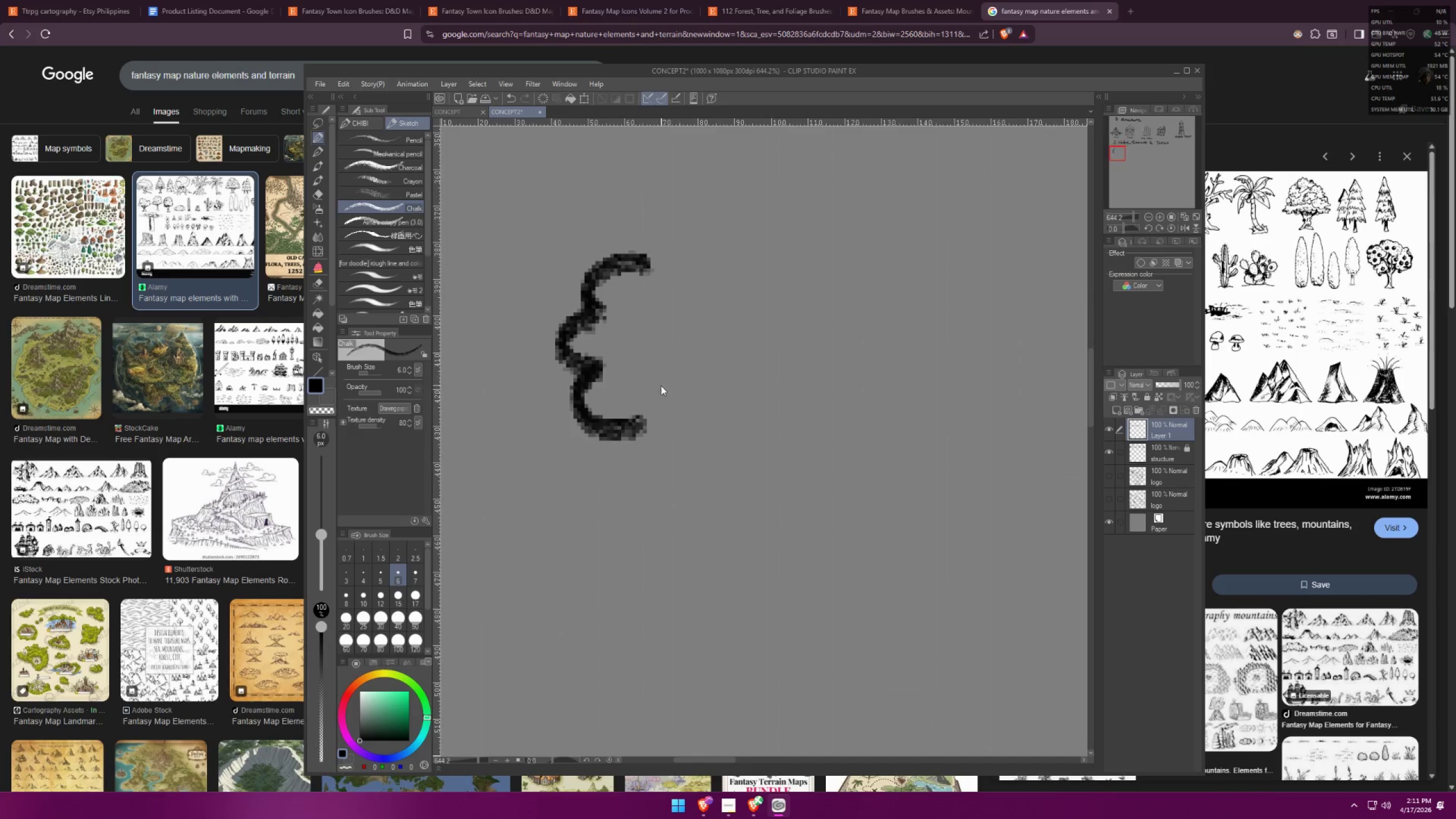 
key(Control+Z)
 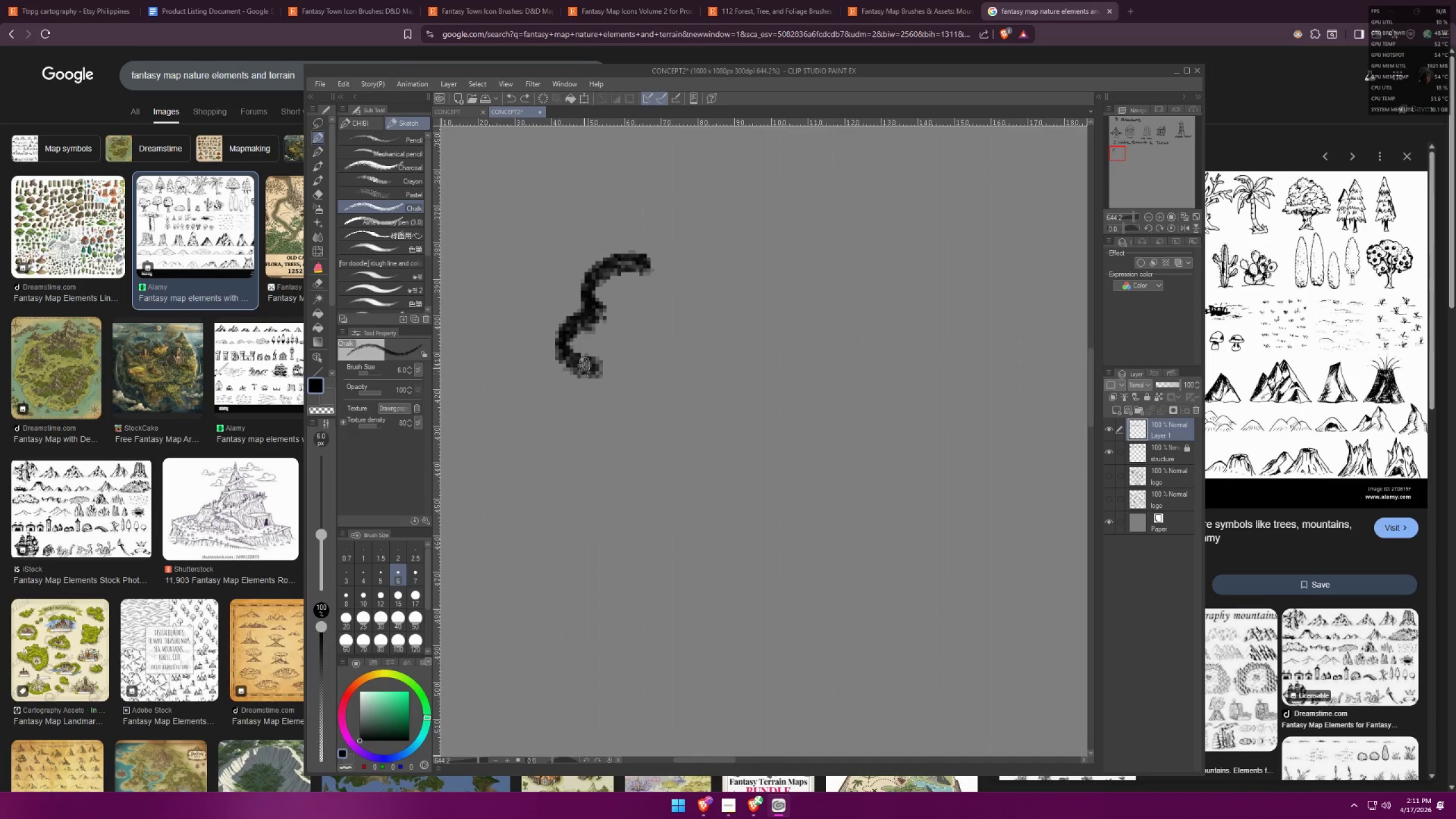 
left_click_drag(start_coordinate=[578, 378], to_coordinate=[538, 410])
 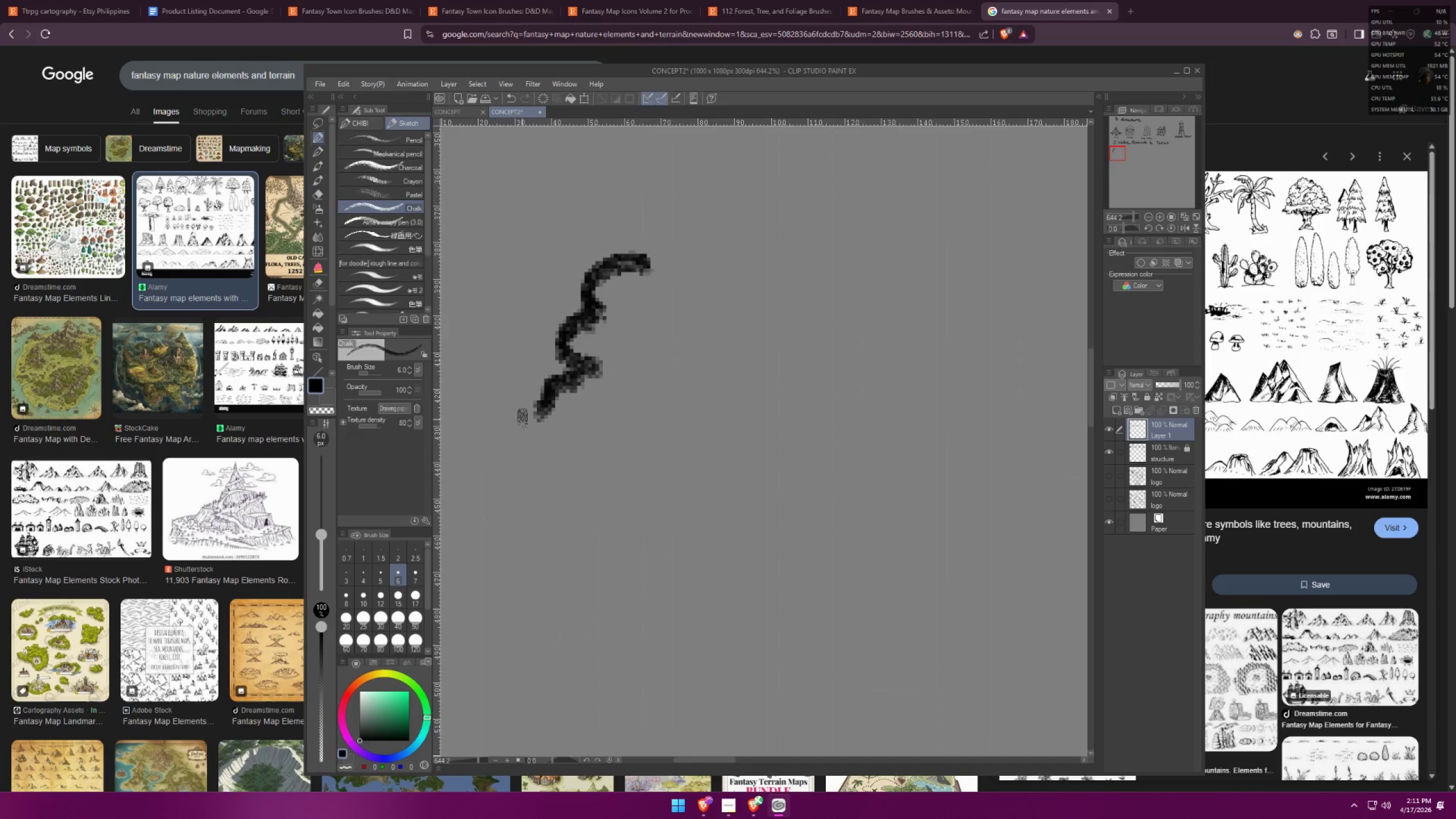 
left_click_drag(start_coordinate=[521, 420], to_coordinate=[515, 447])
 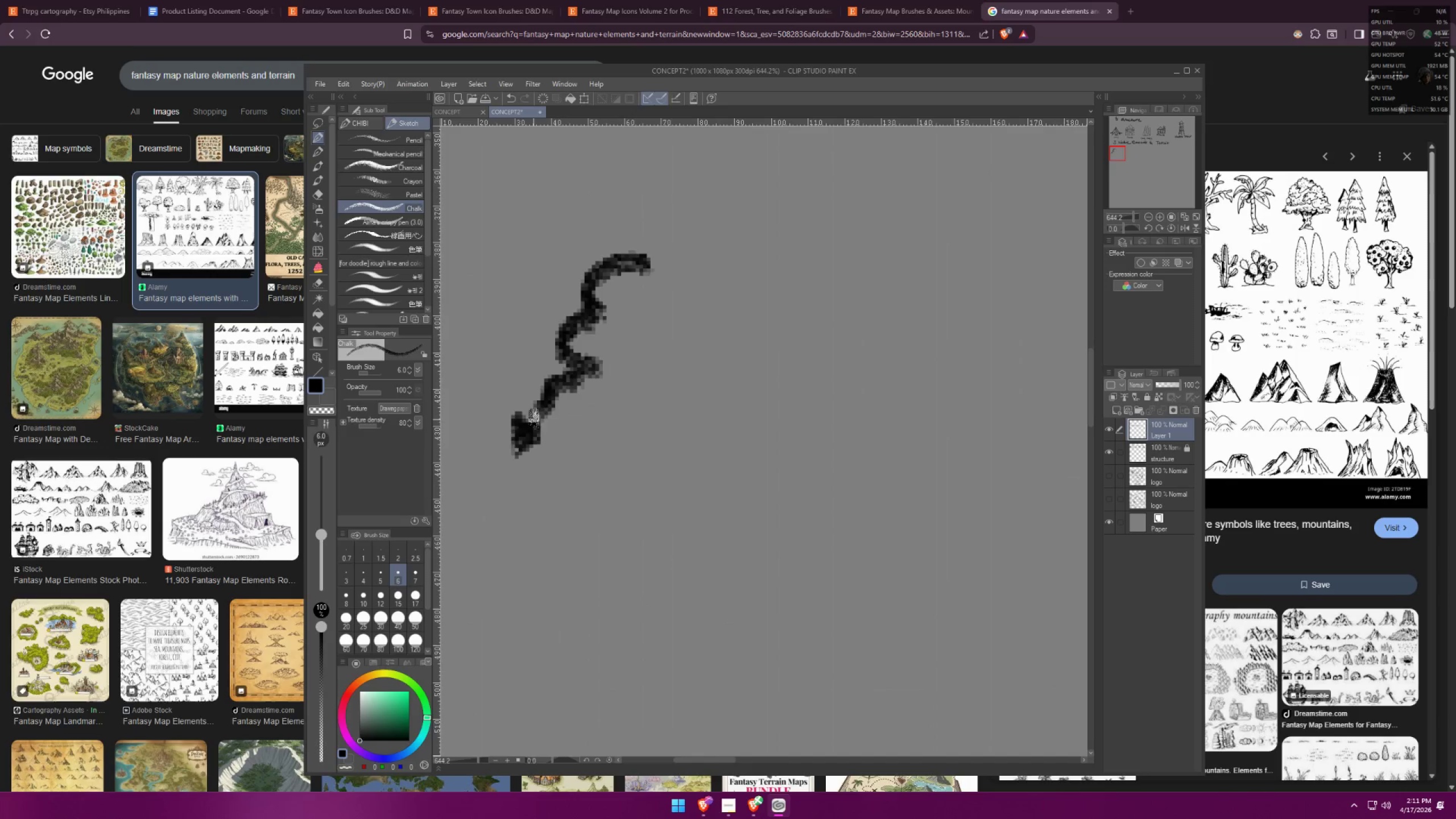 
left_click_drag(start_coordinate=[526, 426], to_coordinate=[493, 502])
 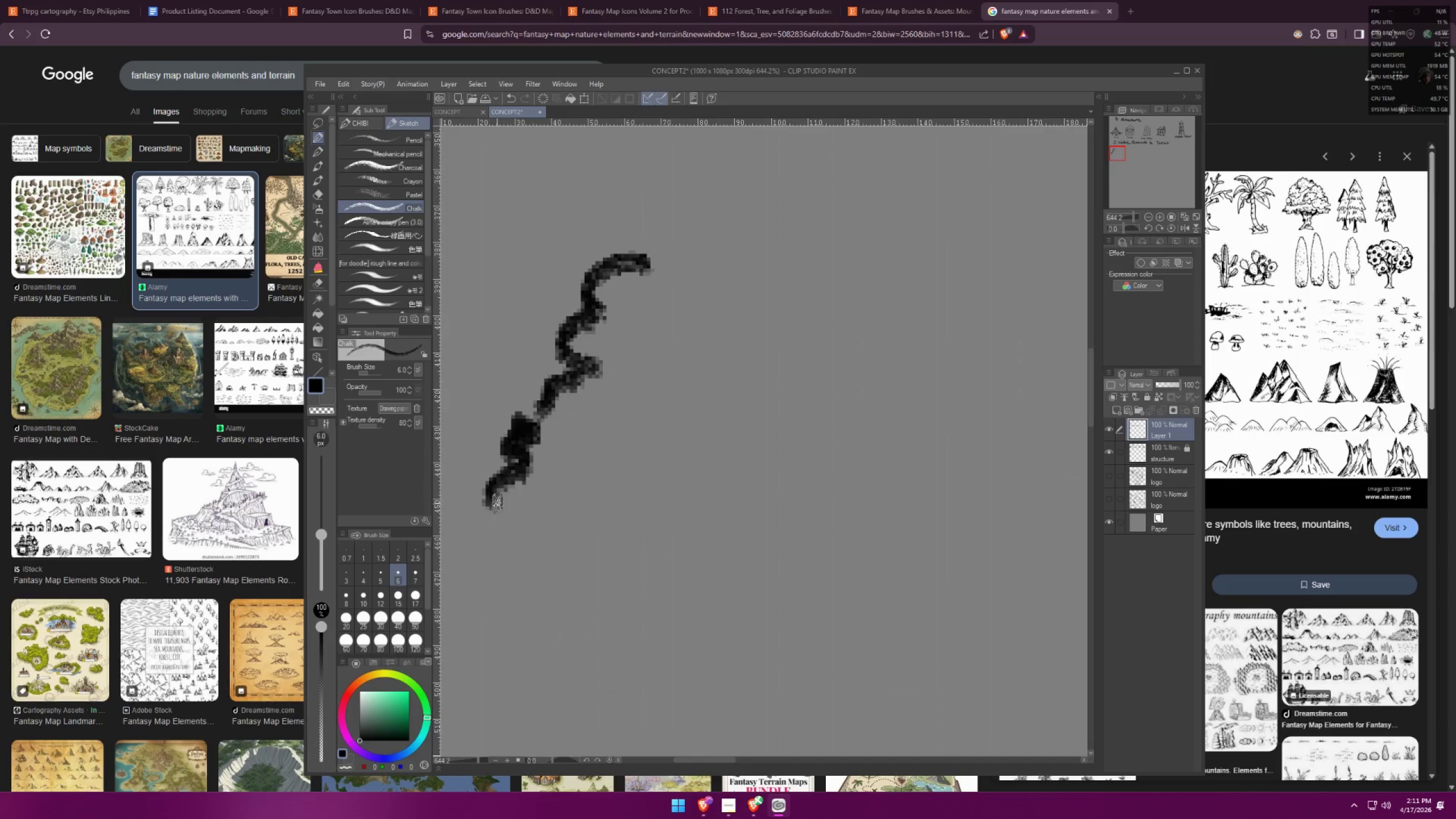 
left_click_drag(start_coordinate=[506, 516], to_coordinate=[529, 532])
 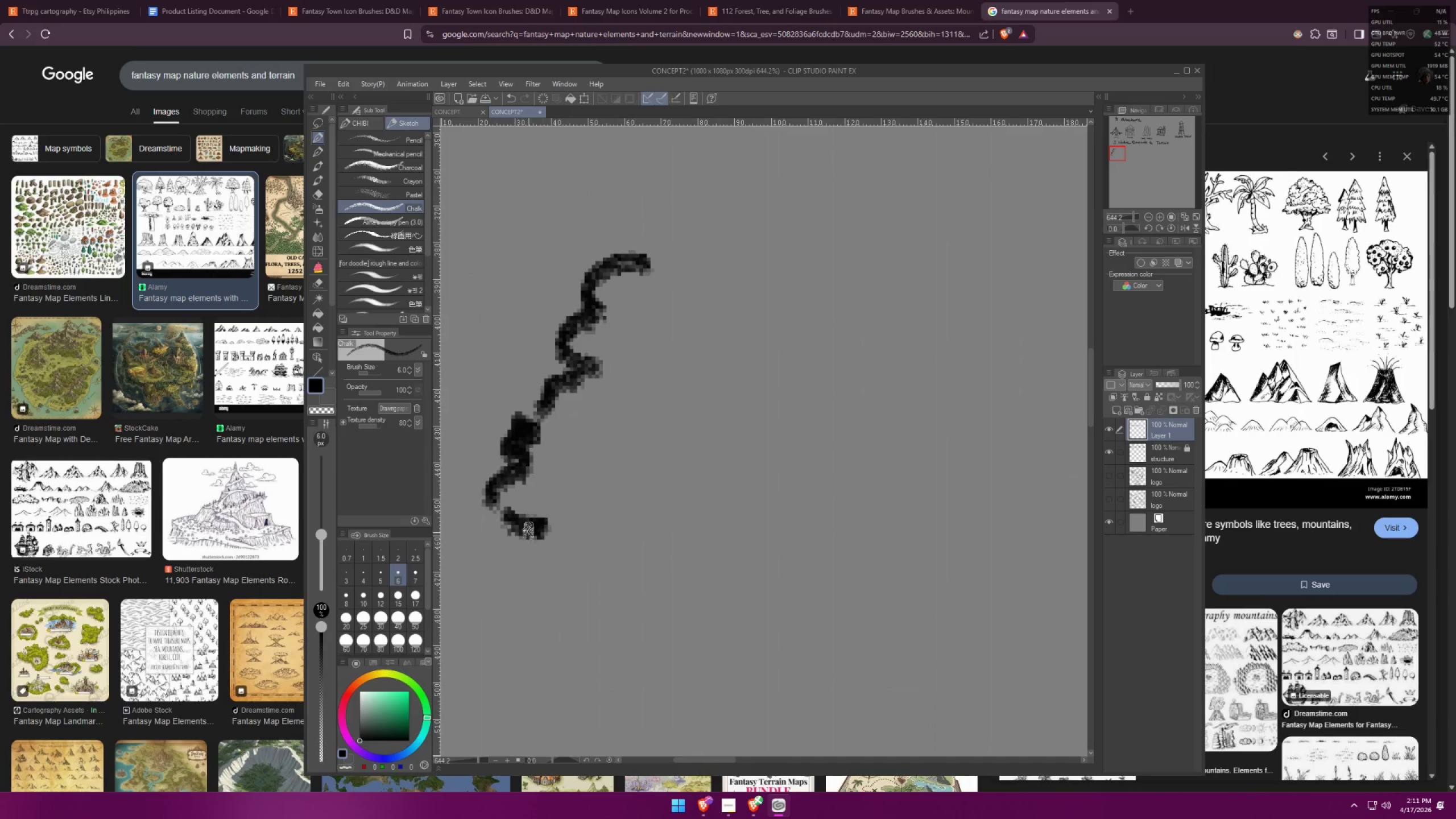 
left_click_drag(start_coordinate=[519, 543], to_coordinate=[573, 556])
 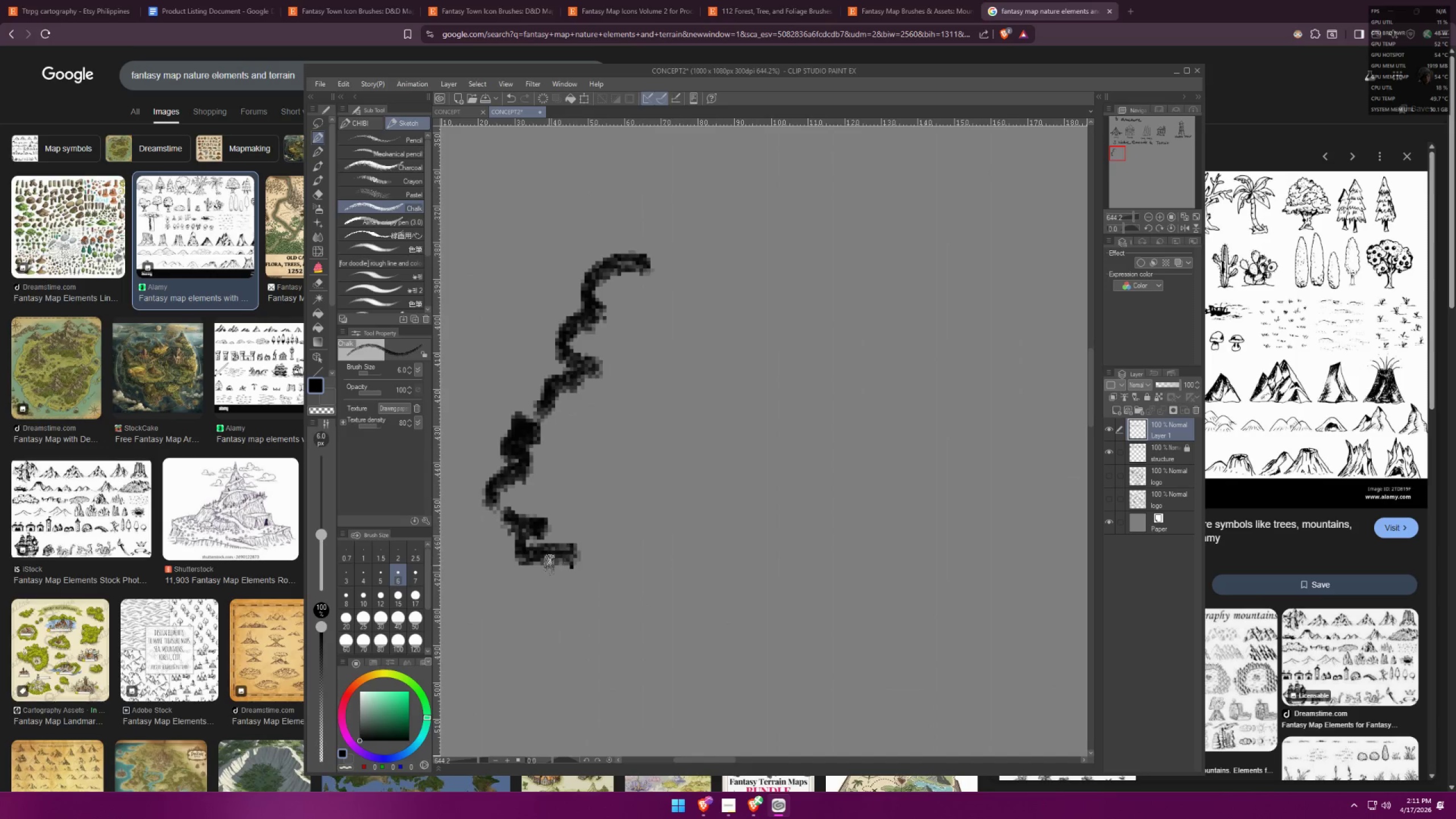 
left_click_drag(start_coordinate=[547, 566], to_coordinate=[860, 598])
 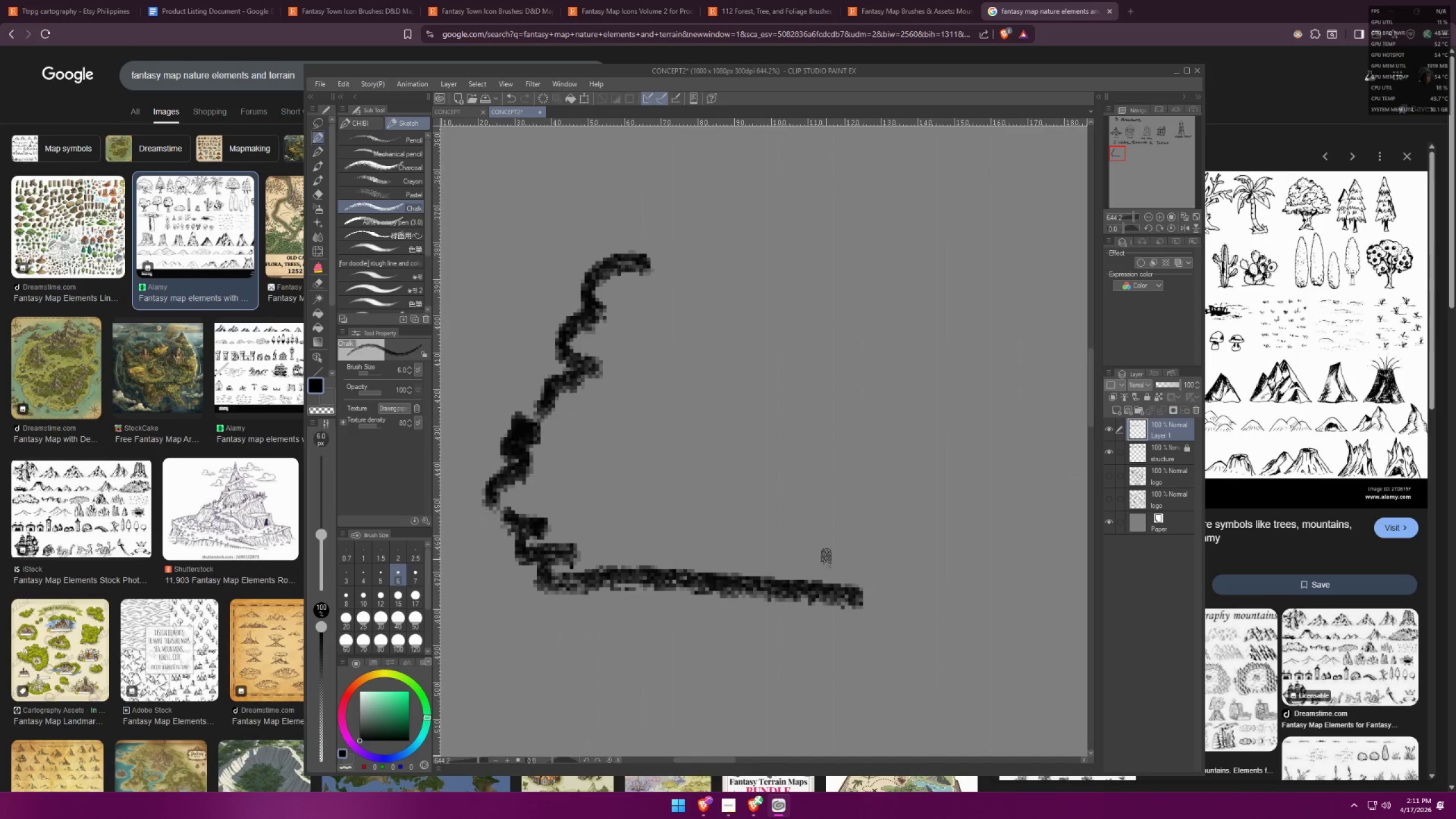 
key(Control+ControlLeft)
 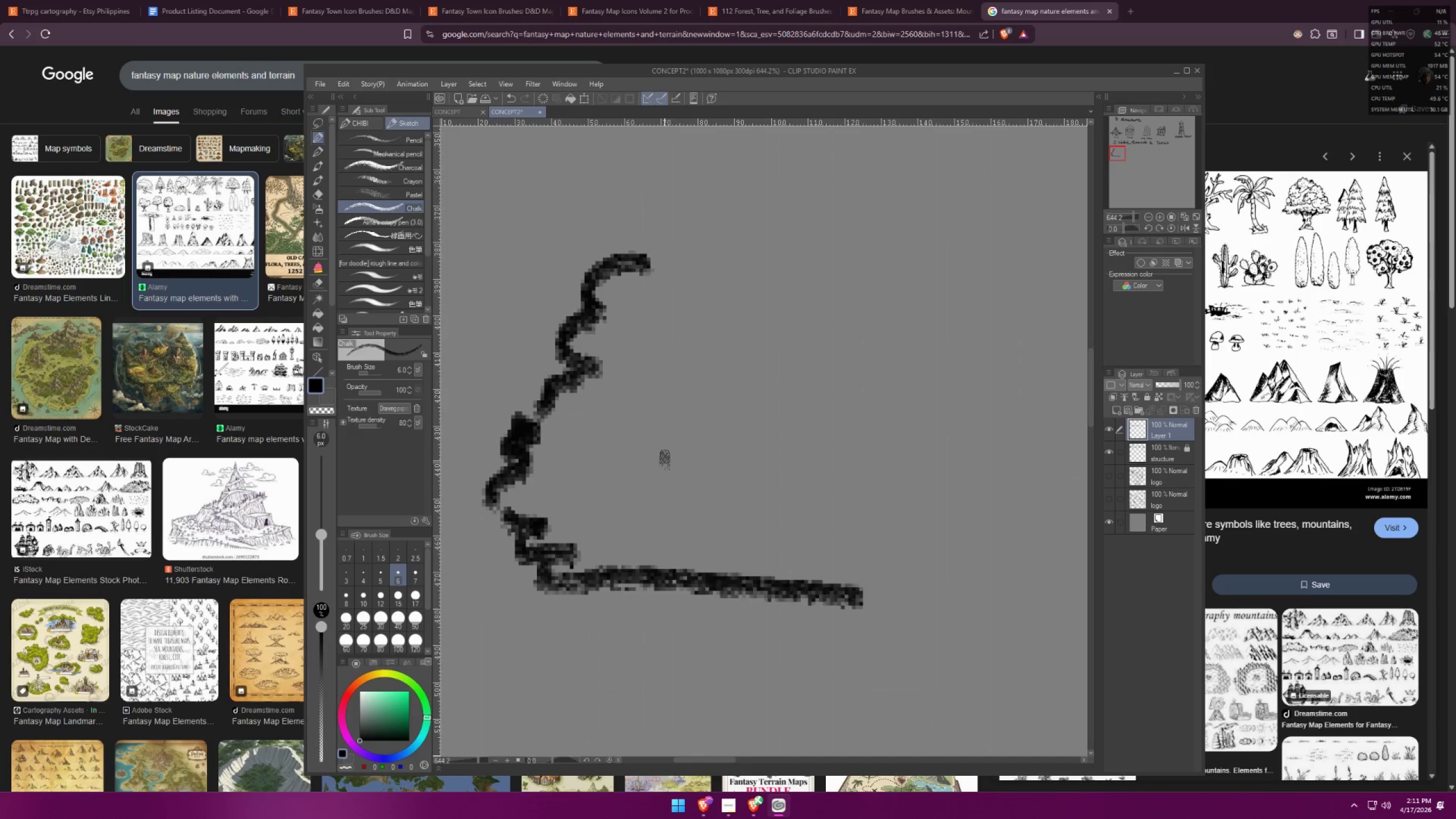 
key(Control+Z)
 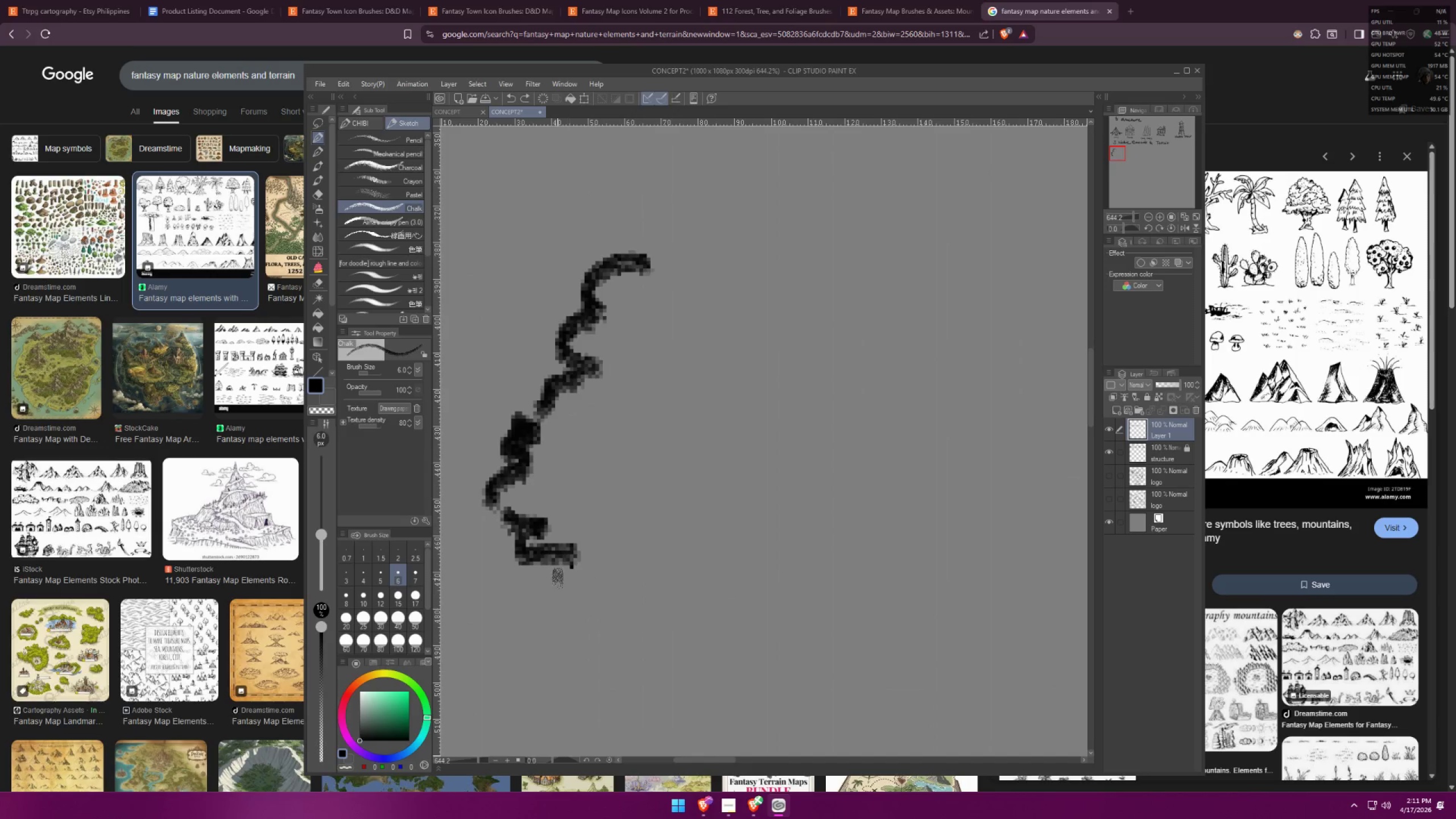 
left_click_drag(start_coordinate=[553, 577], to_coordinate=[838, 589])
 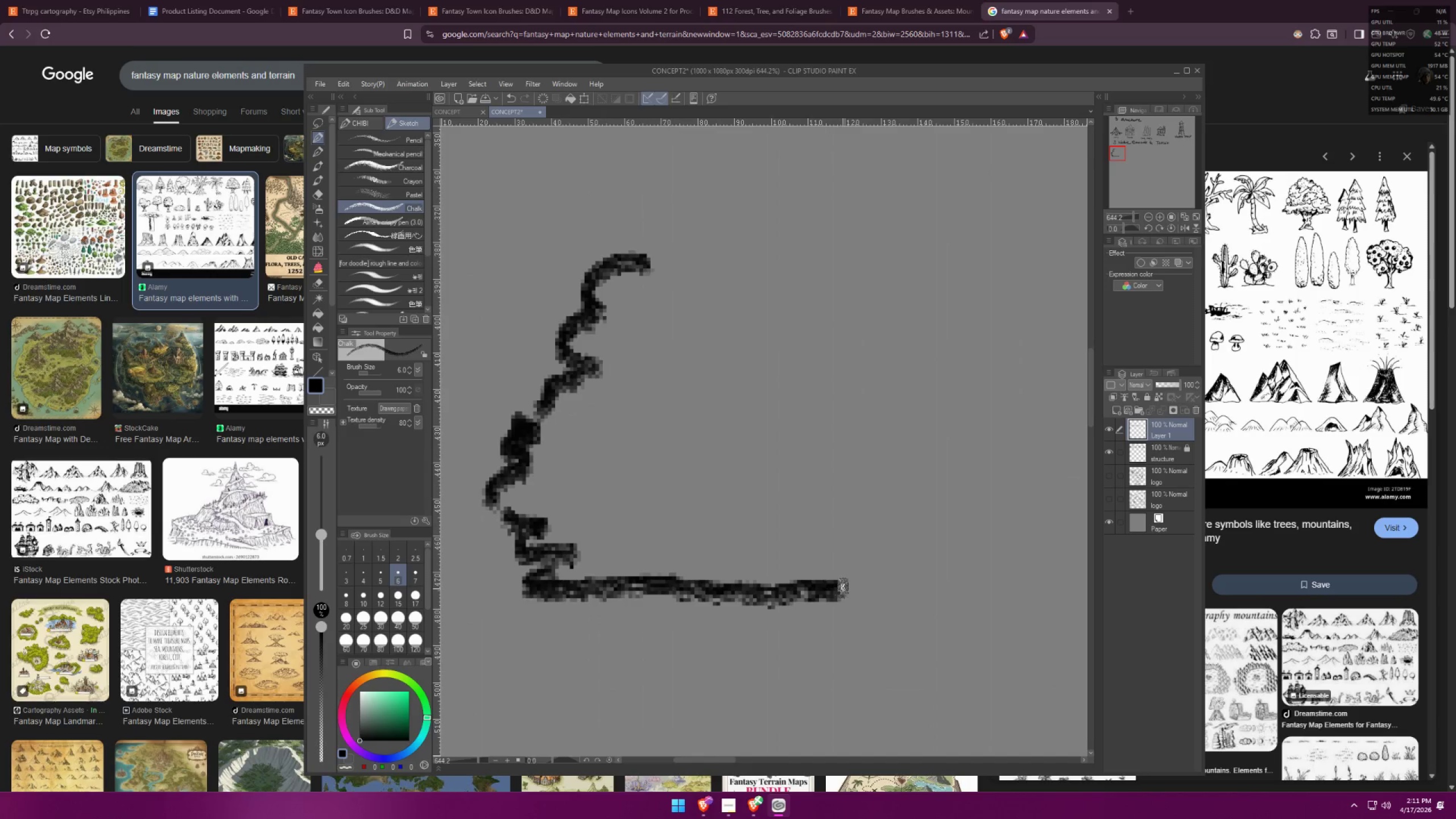 
left_click_drag(start_coordinate=[846, 589], to_coordinate=[976, 574])
 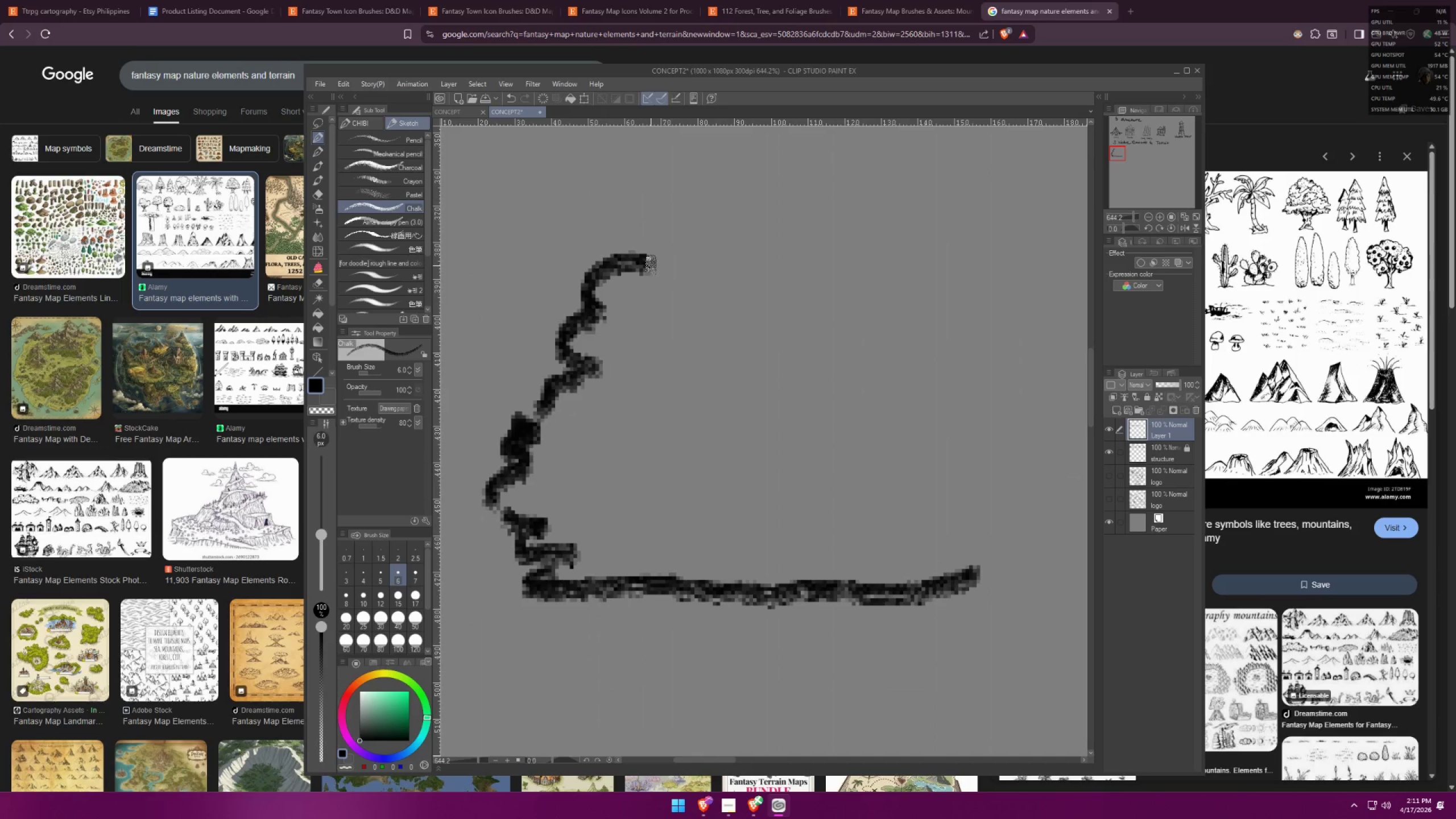 
left_click_drag(start_coordinate=[648, 266], to_coordinate=[797, 222])
 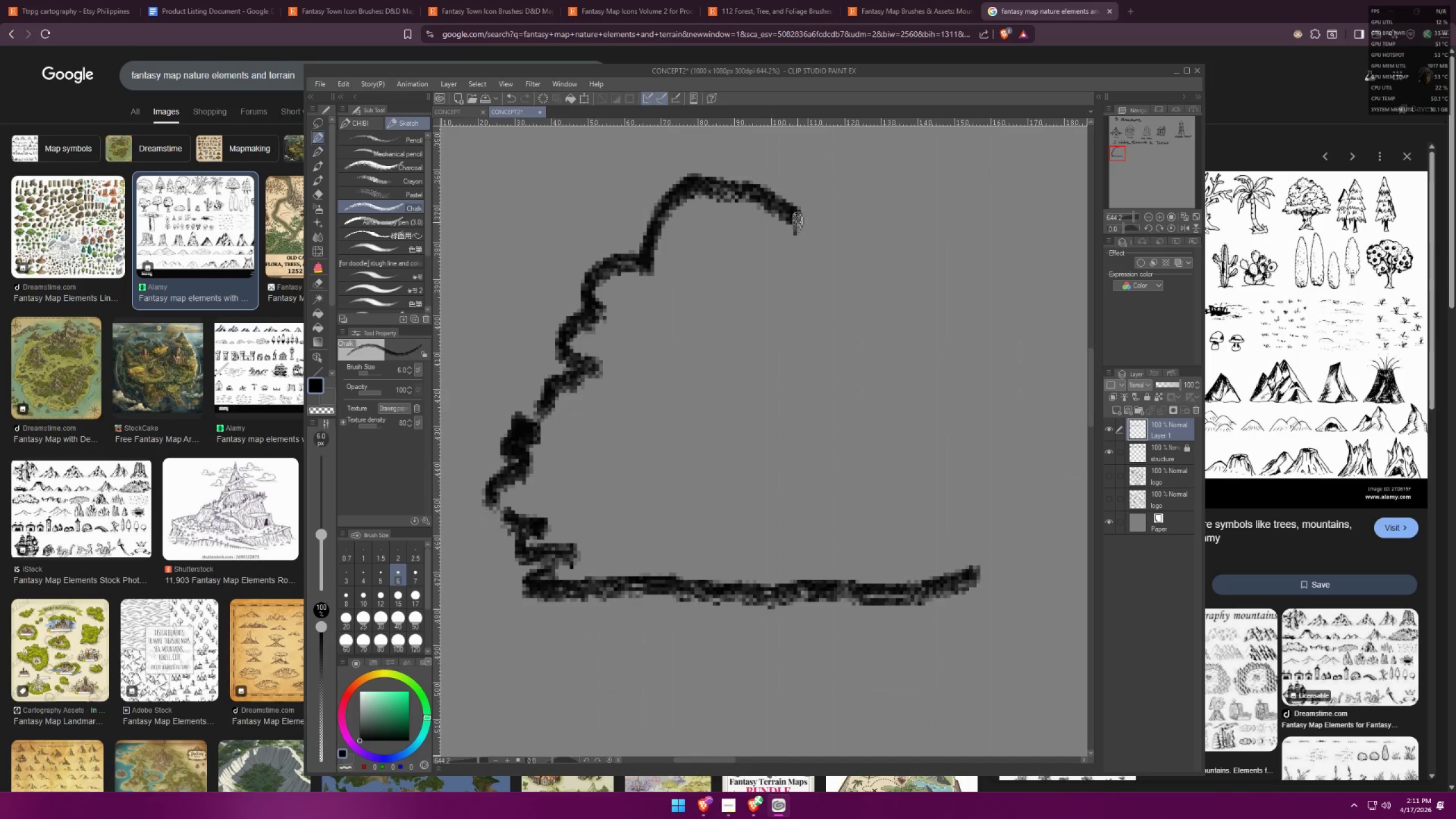 
left_click_drag(start_coordinate=[802, 224], to_coordinate=[882, 262])
 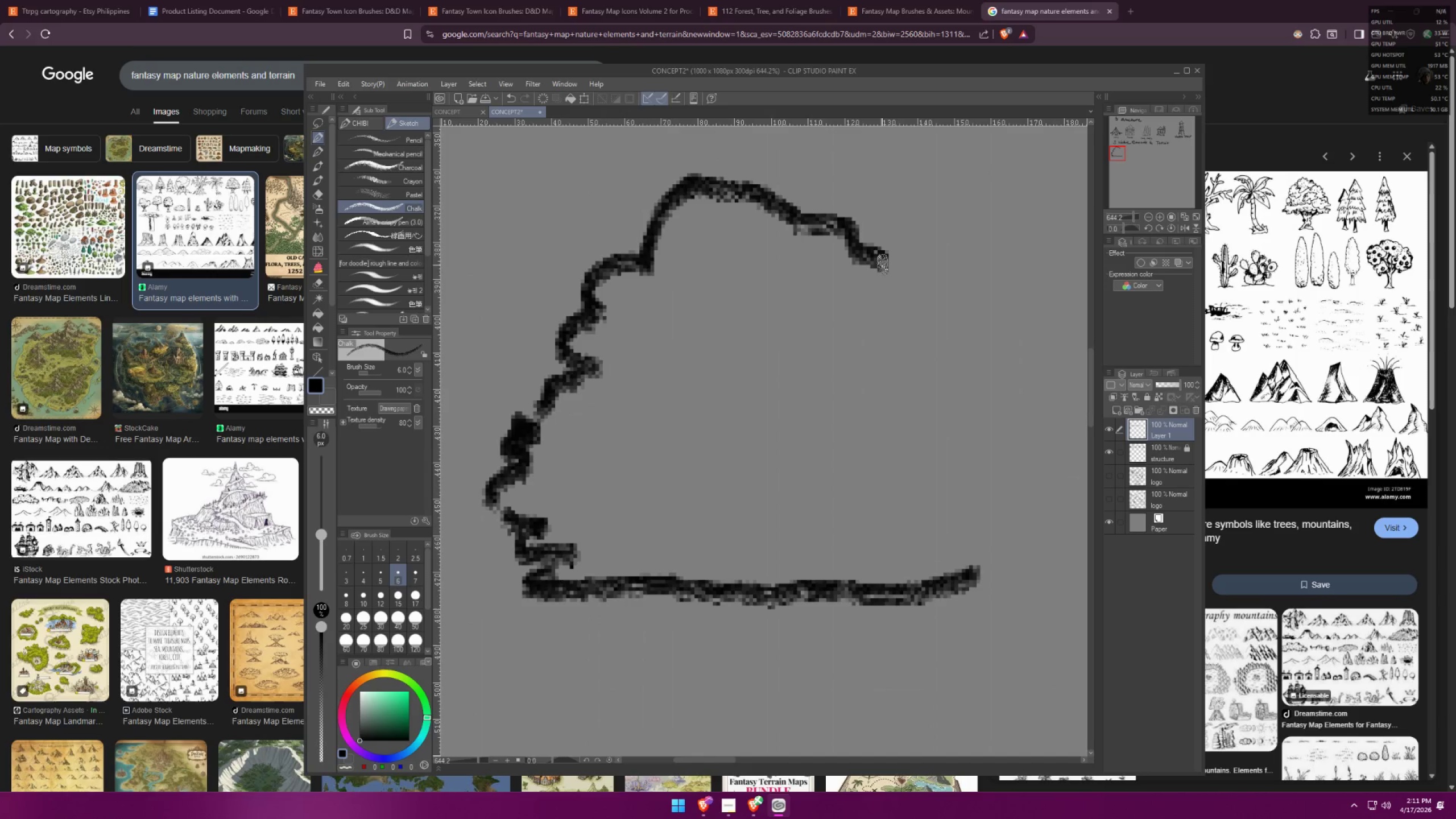 
left_click_drag(start_coordinate=[883, 272], to_coordinate=[974, 420])
 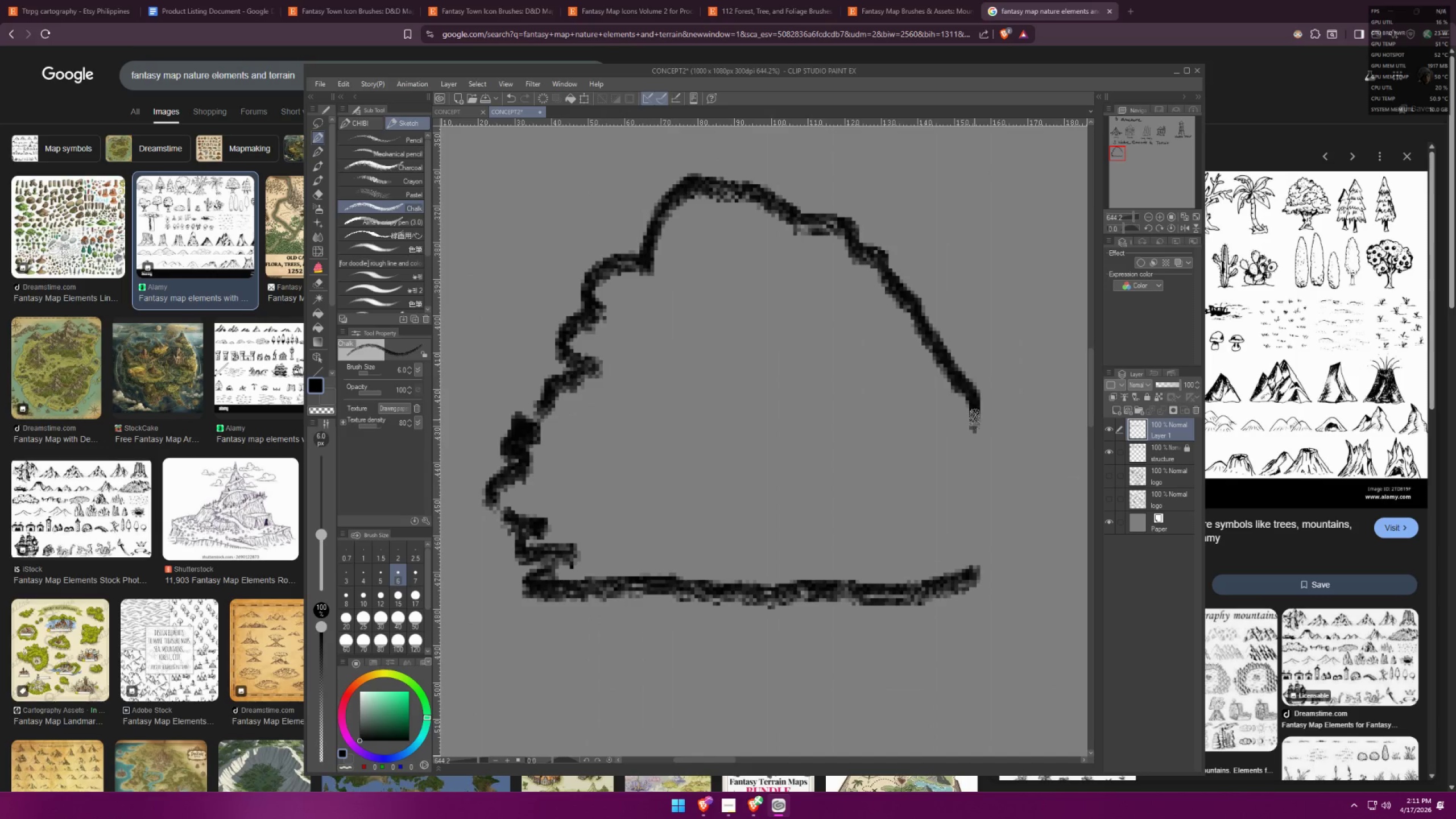 
key(Control+ControlLeft)
 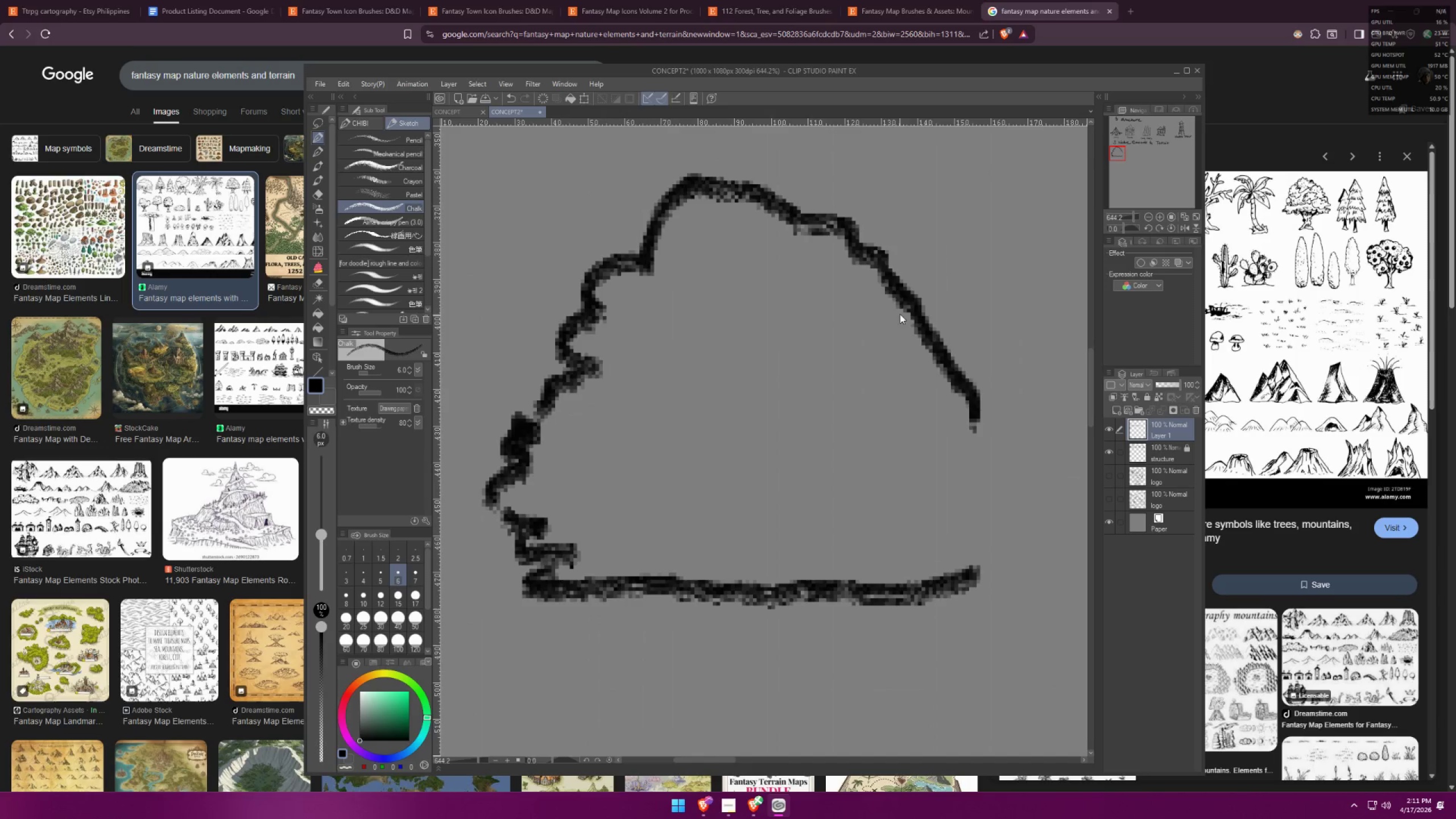 
key(Control+Z)
 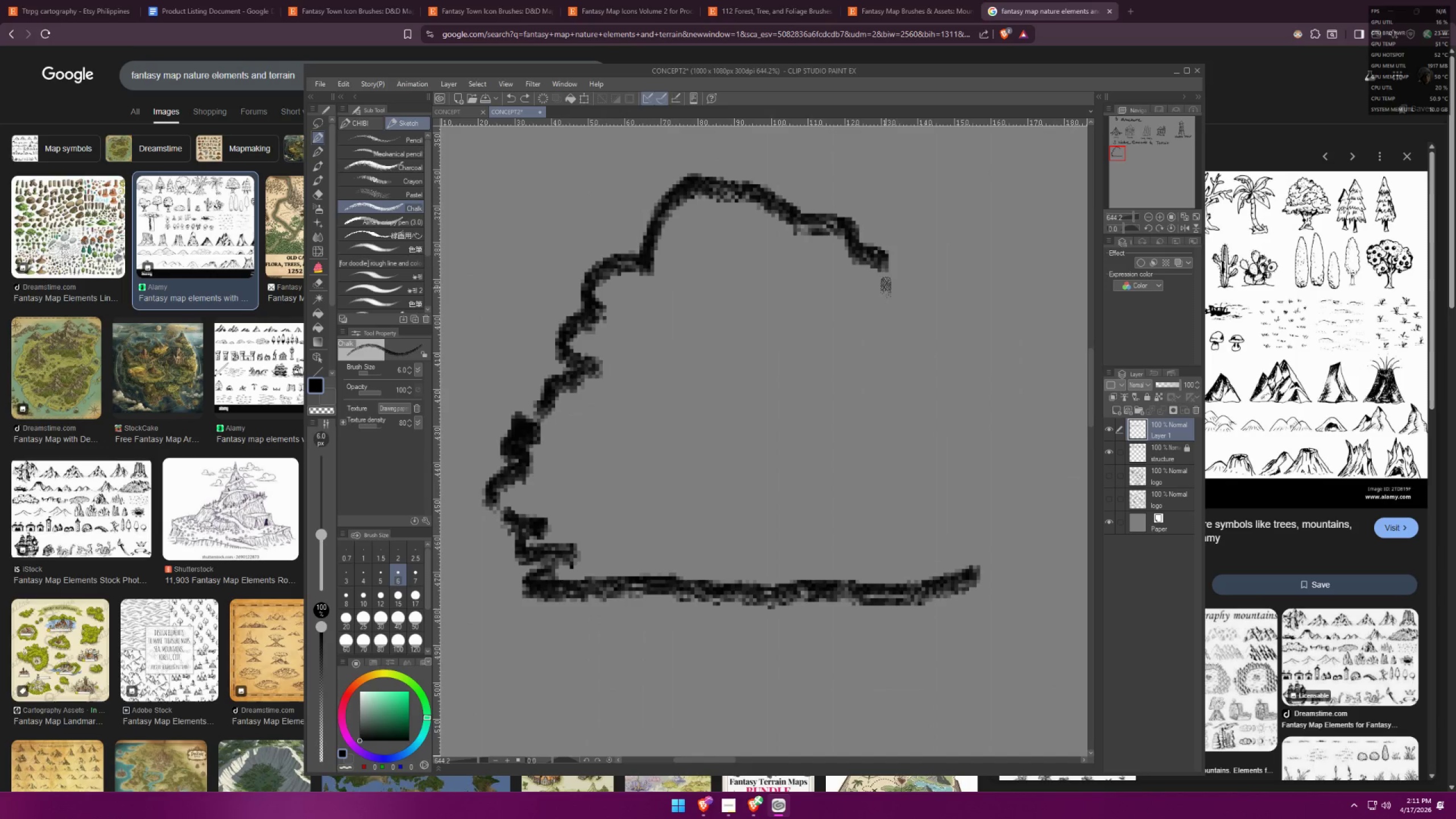 
left_click_drag(start_coordinate=[884, 283], to_coordinate=[987, 437])
 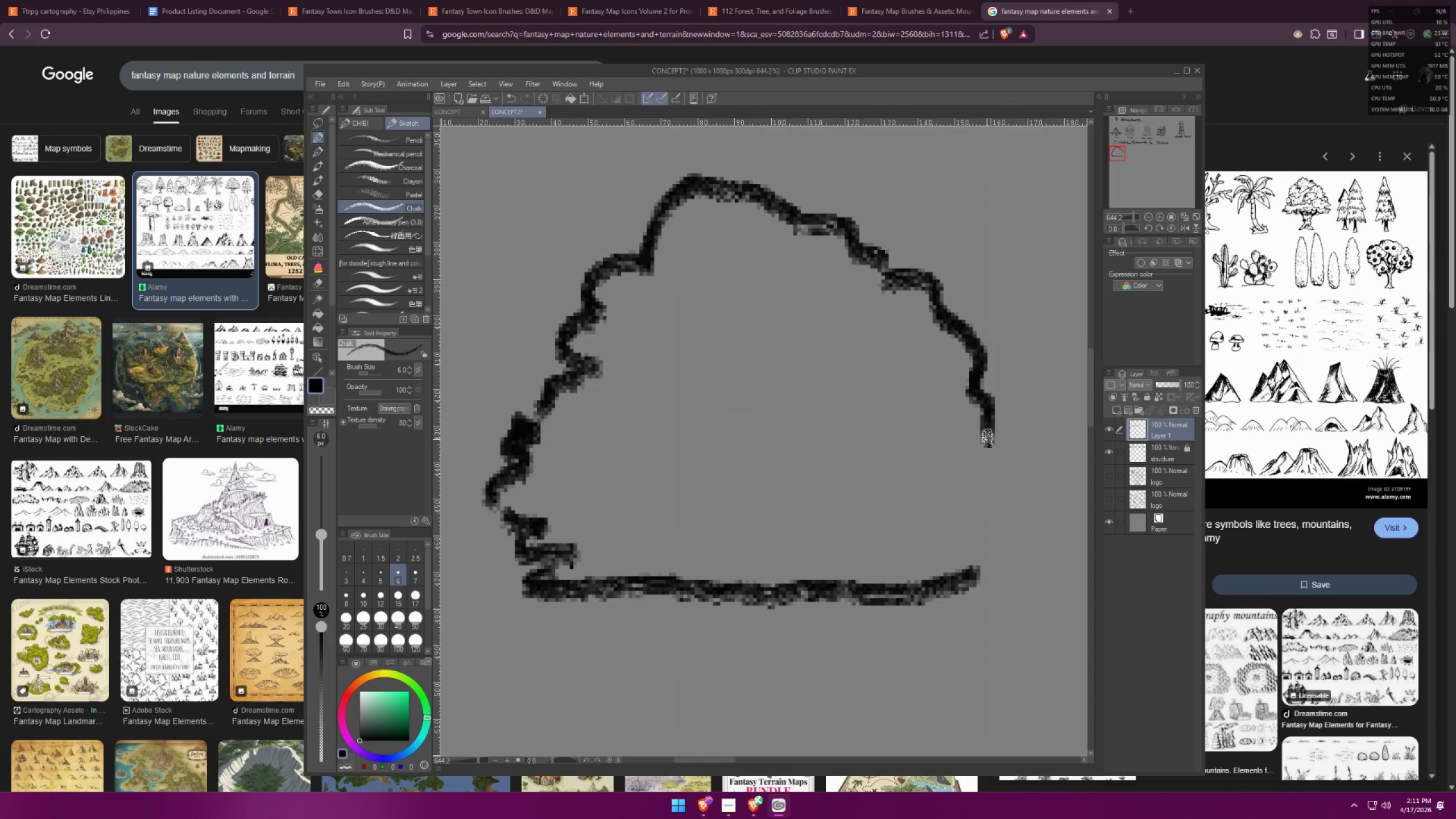 
left_click_drag(start_coordinate=[988, 447], to_coordinate=[997, 502])
 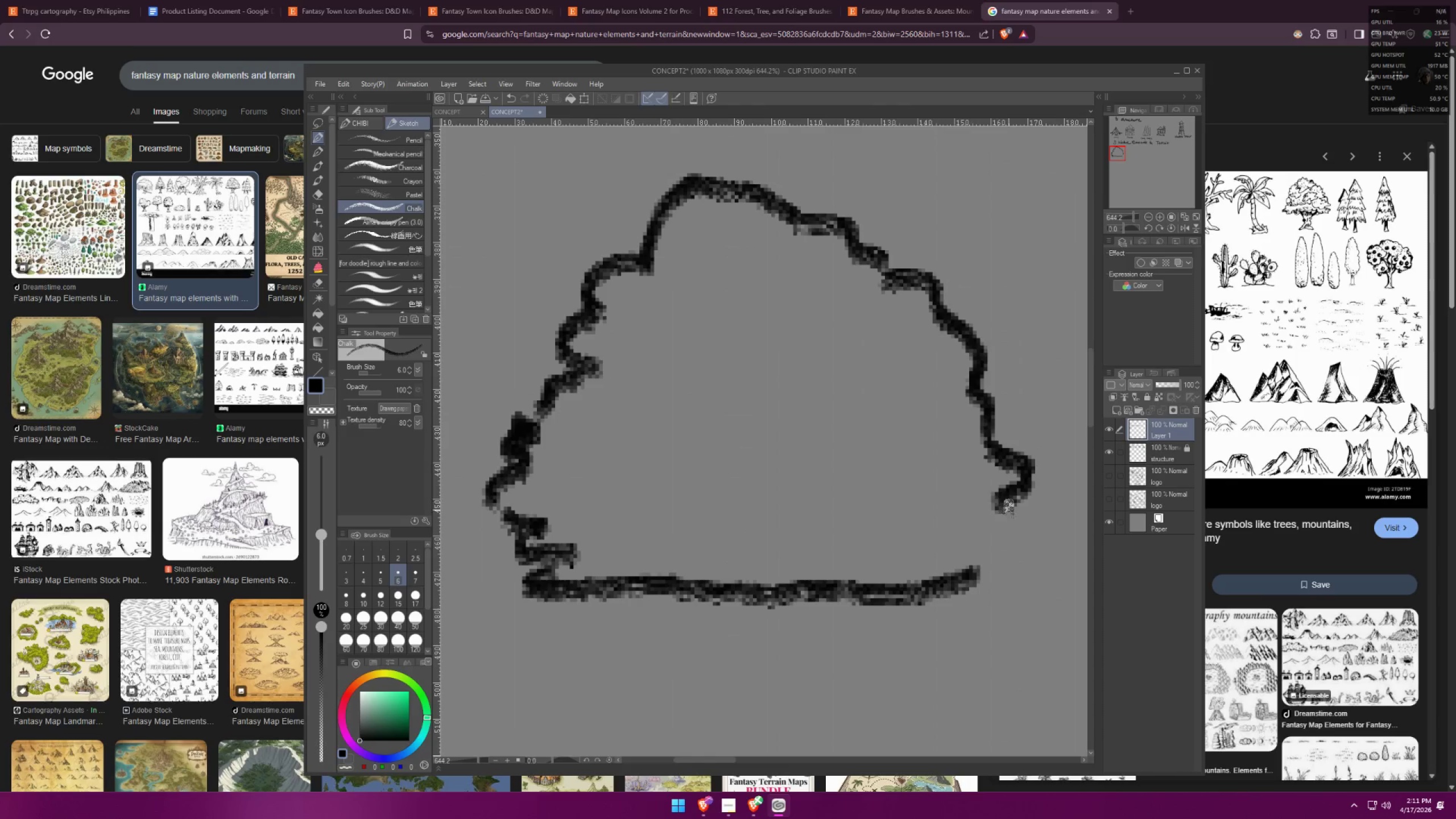 
left_click_drag(start_coordinate=[1011, 516], to_coordinate=[921, 594])
 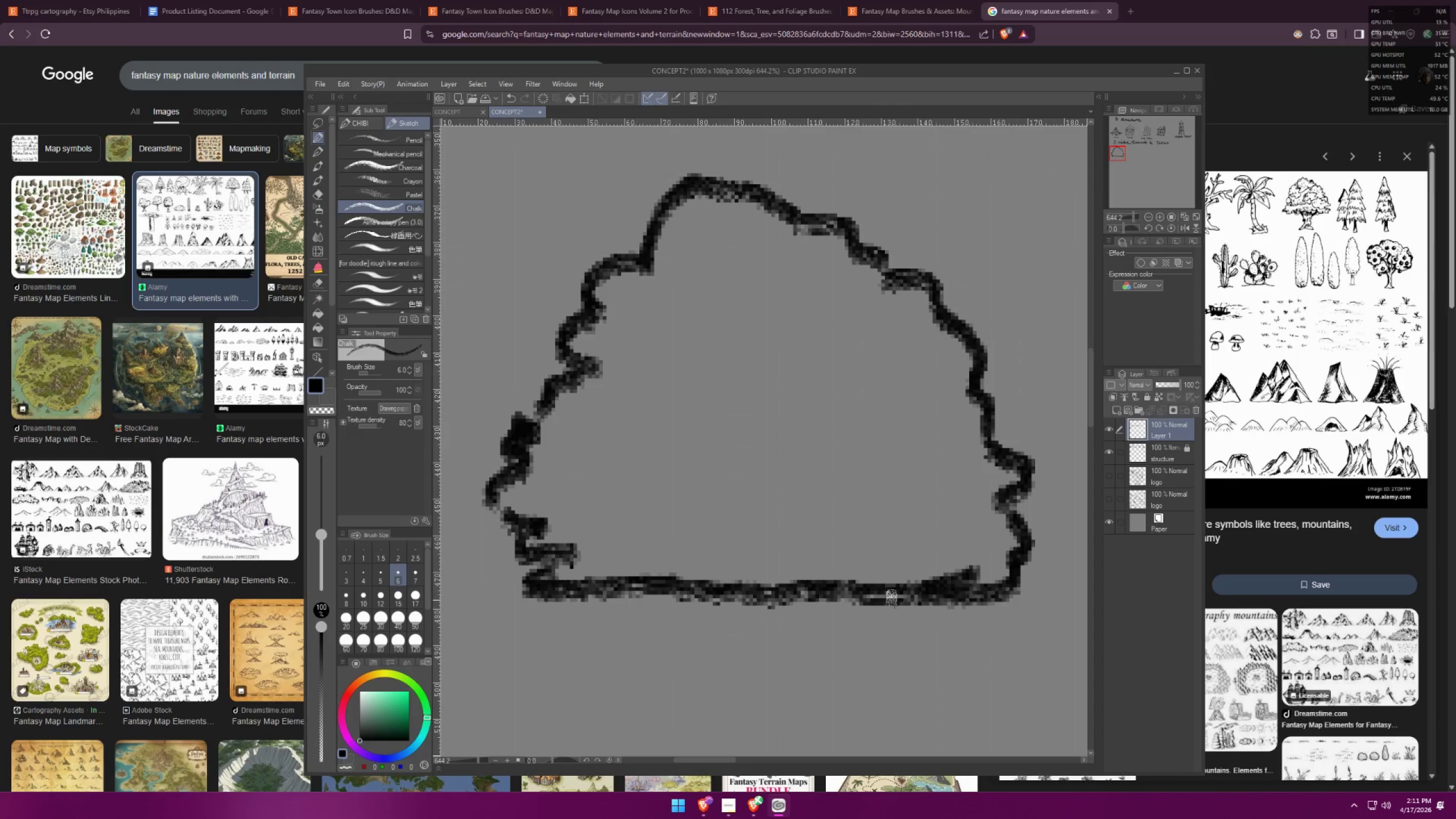 
hold_key(key=Space, duration=0.62)
 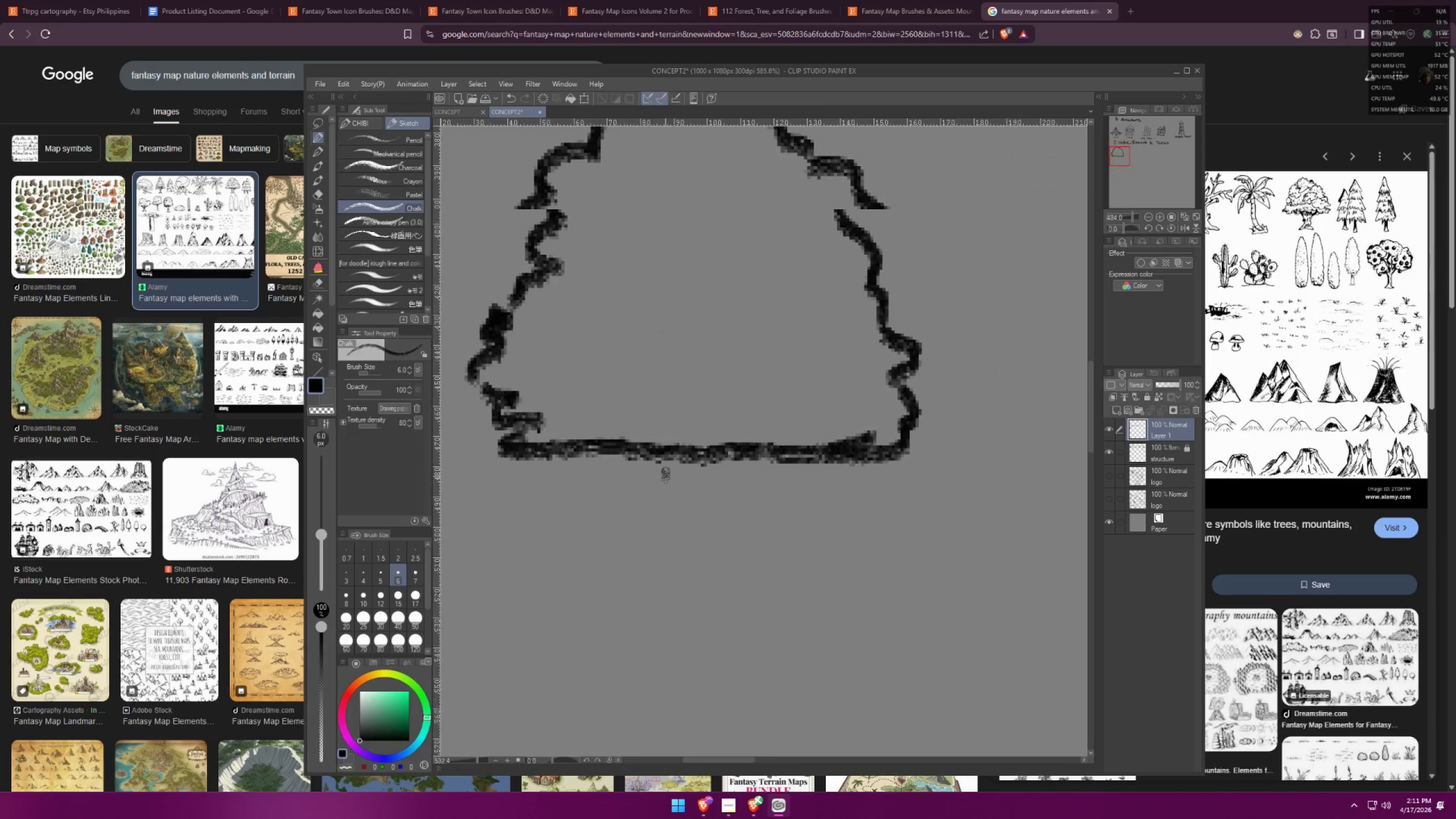 
left_click_drag(start_coordinate=[661, 460], to_coordinate=[646, 590])
 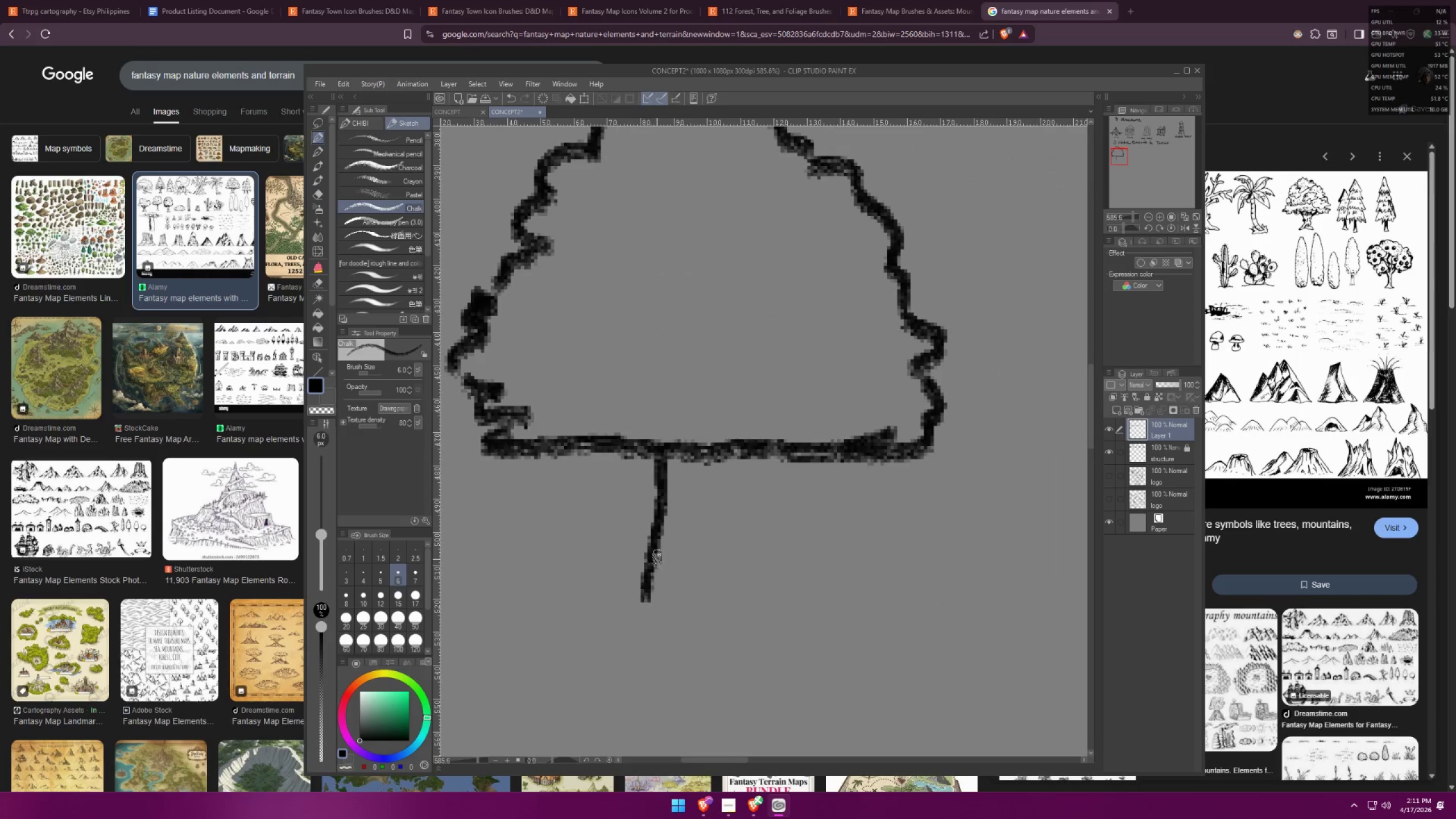 
scroll: coordinate [665, 476], scroll_direction: none, amount: 0.0
 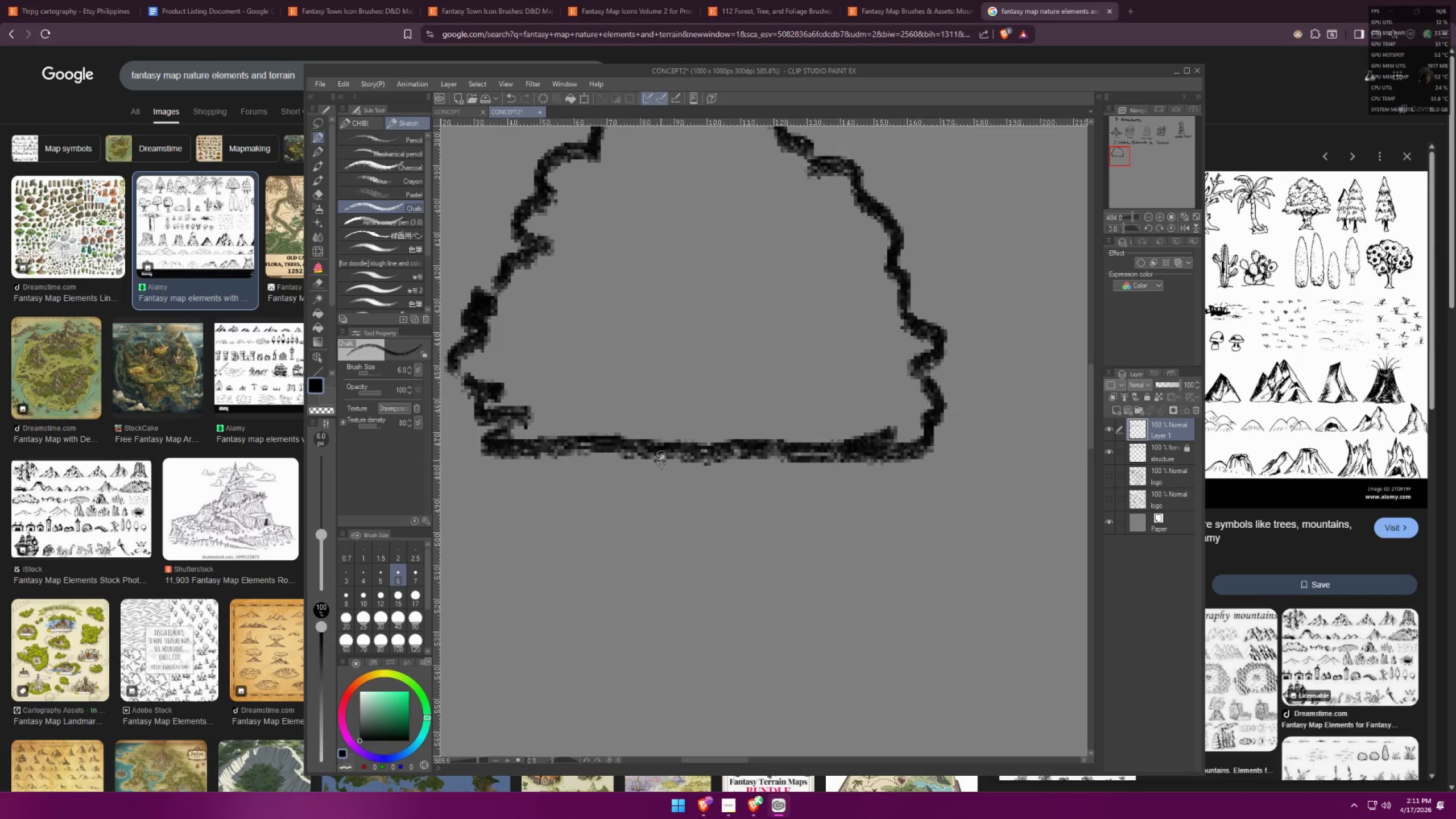 
key(Control+ControlLeft)
 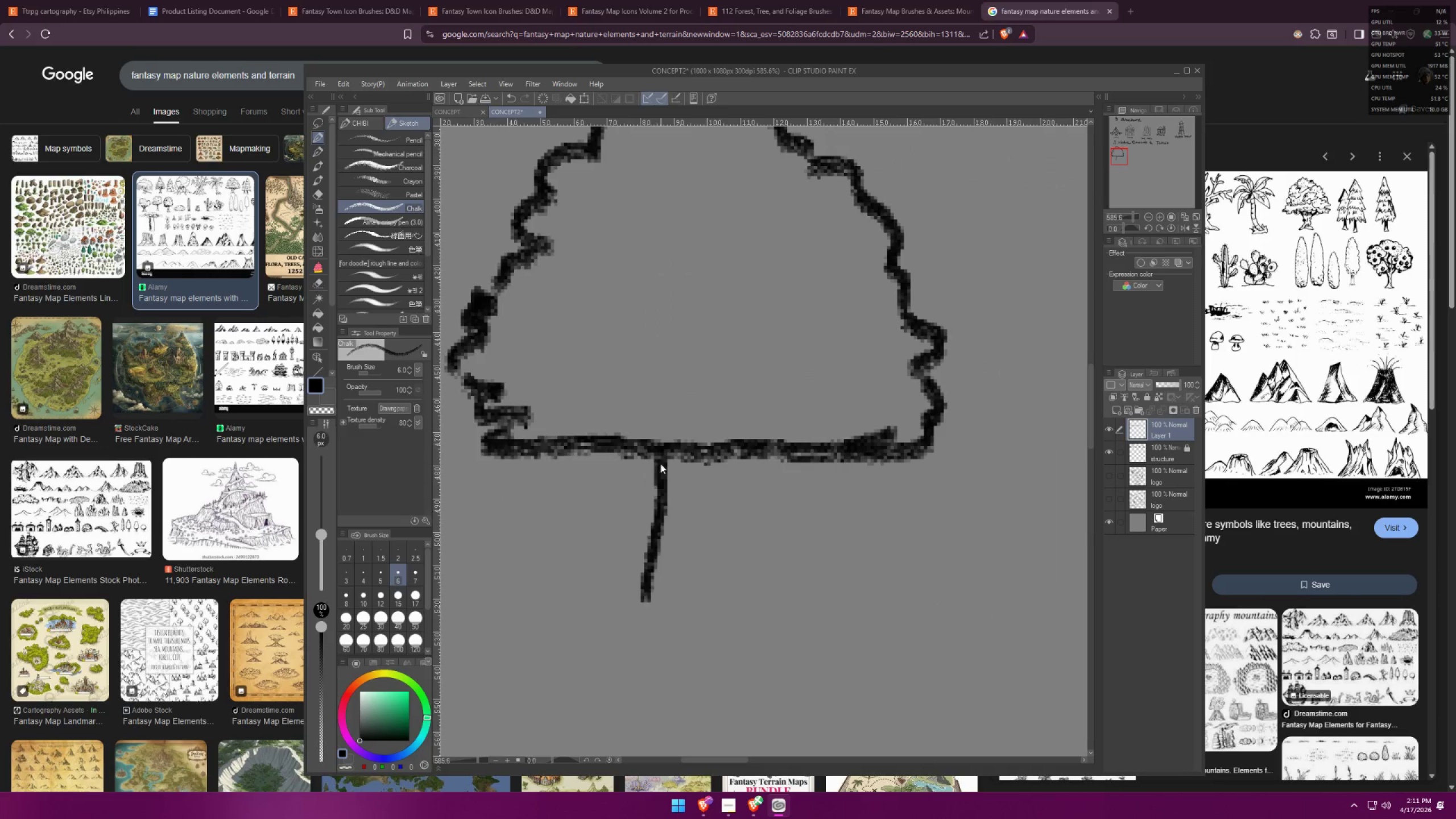 
key(Control+Z)
 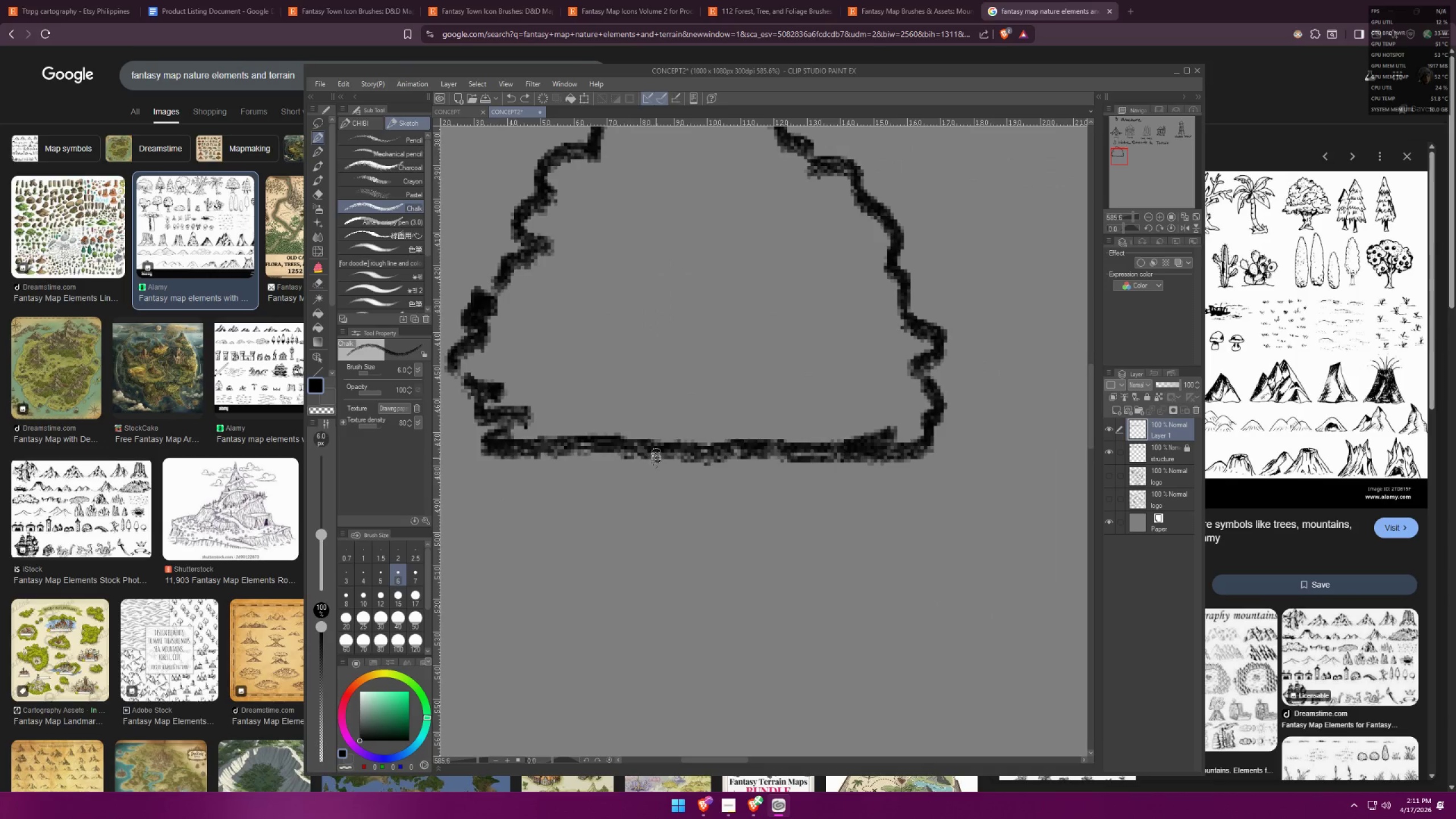 
left_click_drag(start_coordinate=[656, 455], to_coordinate=[677, 575])
 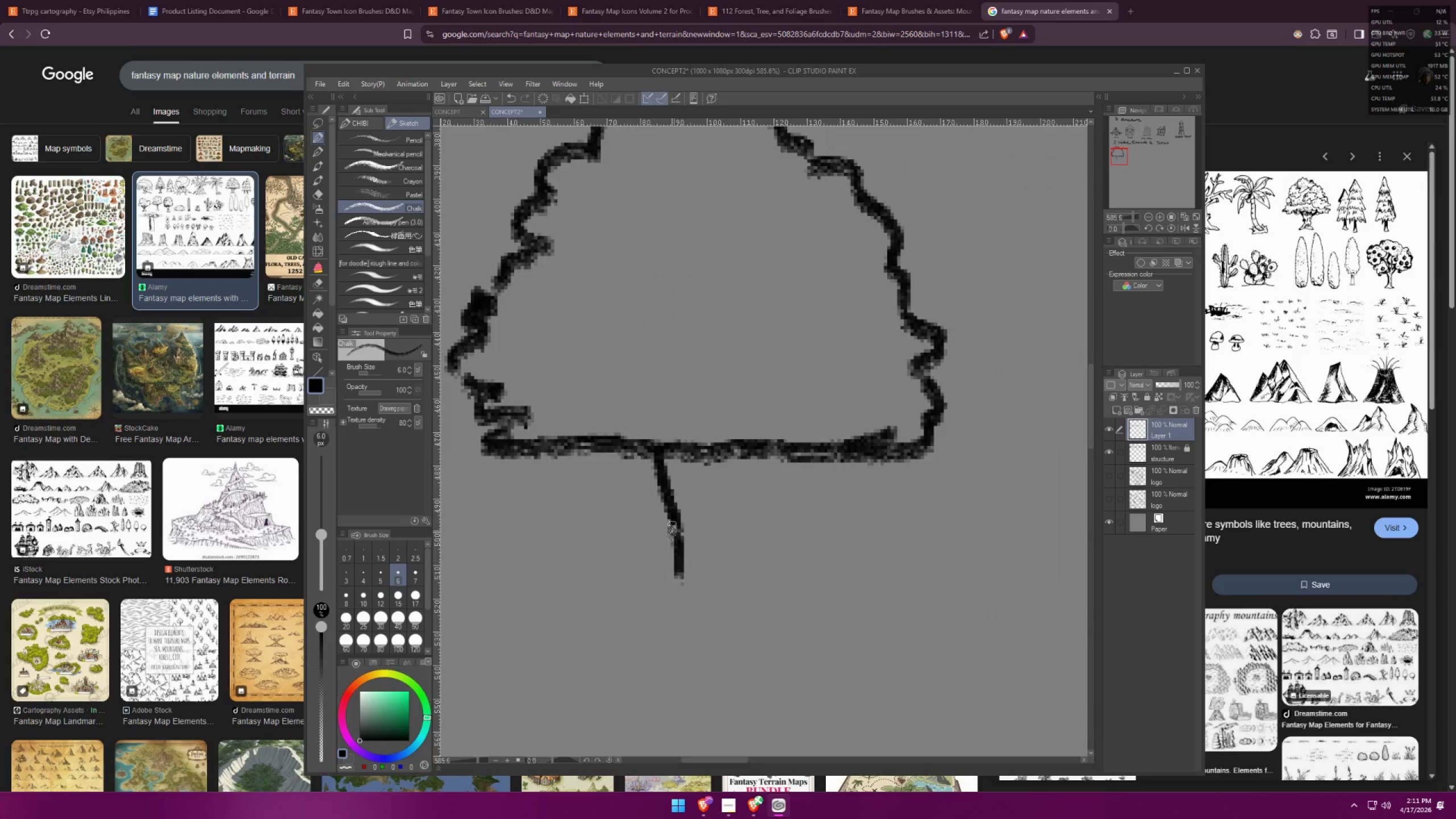 
key(Control+ControlLeft)
 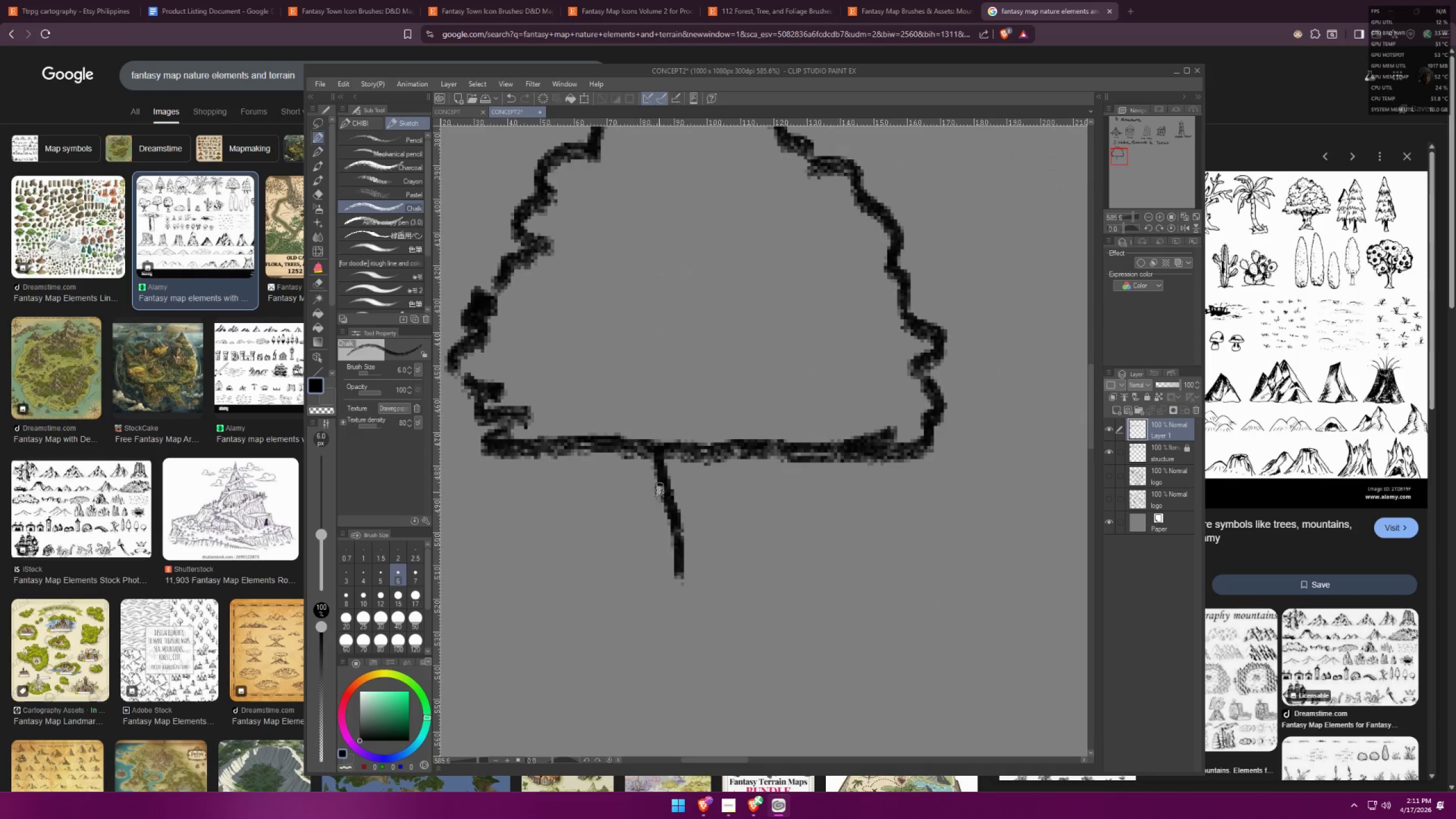 
key(Control+Z)
 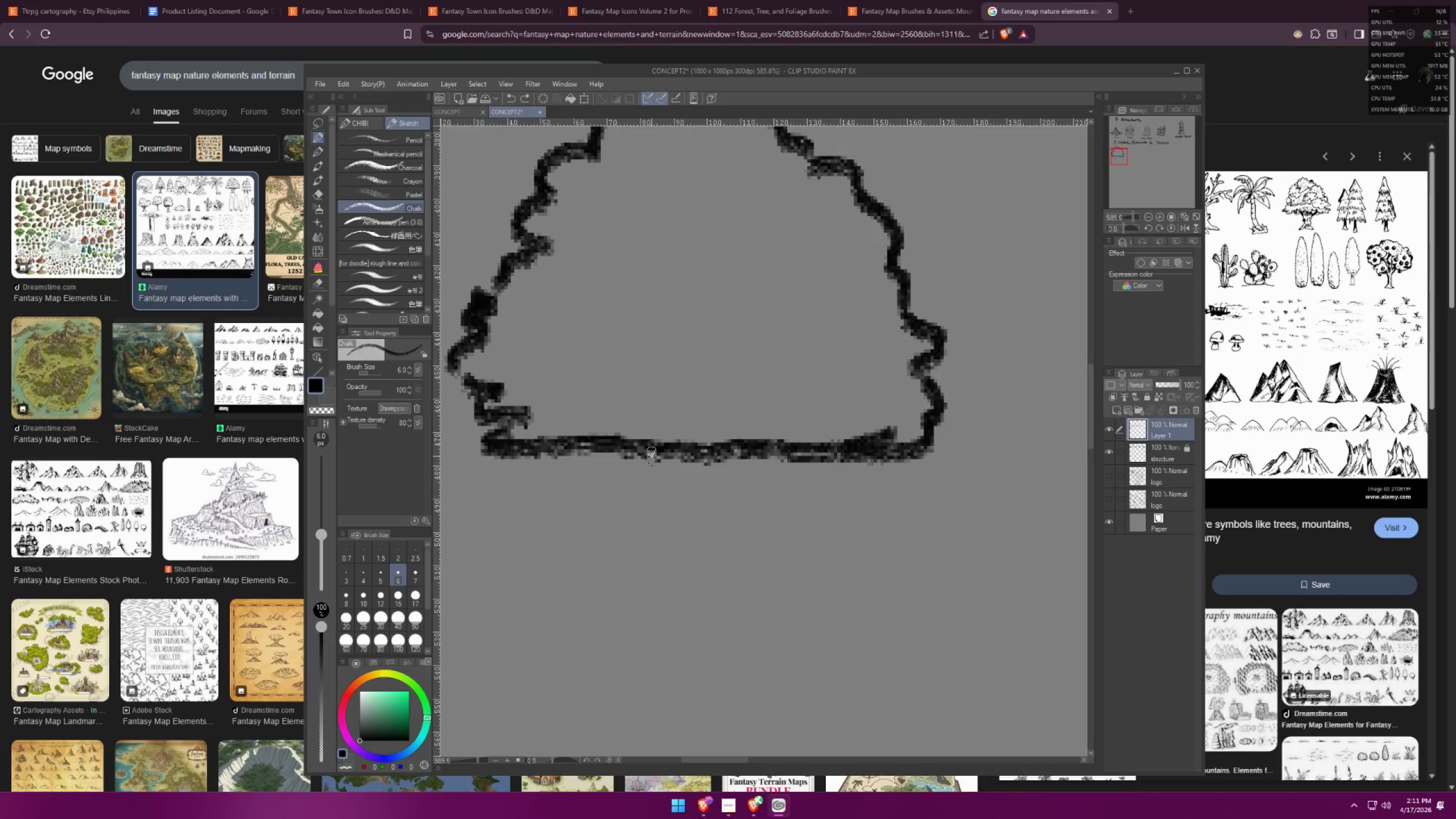 
left_click_drag(start_coordinate=[651, 456], to_coordinate=[657, 637])
 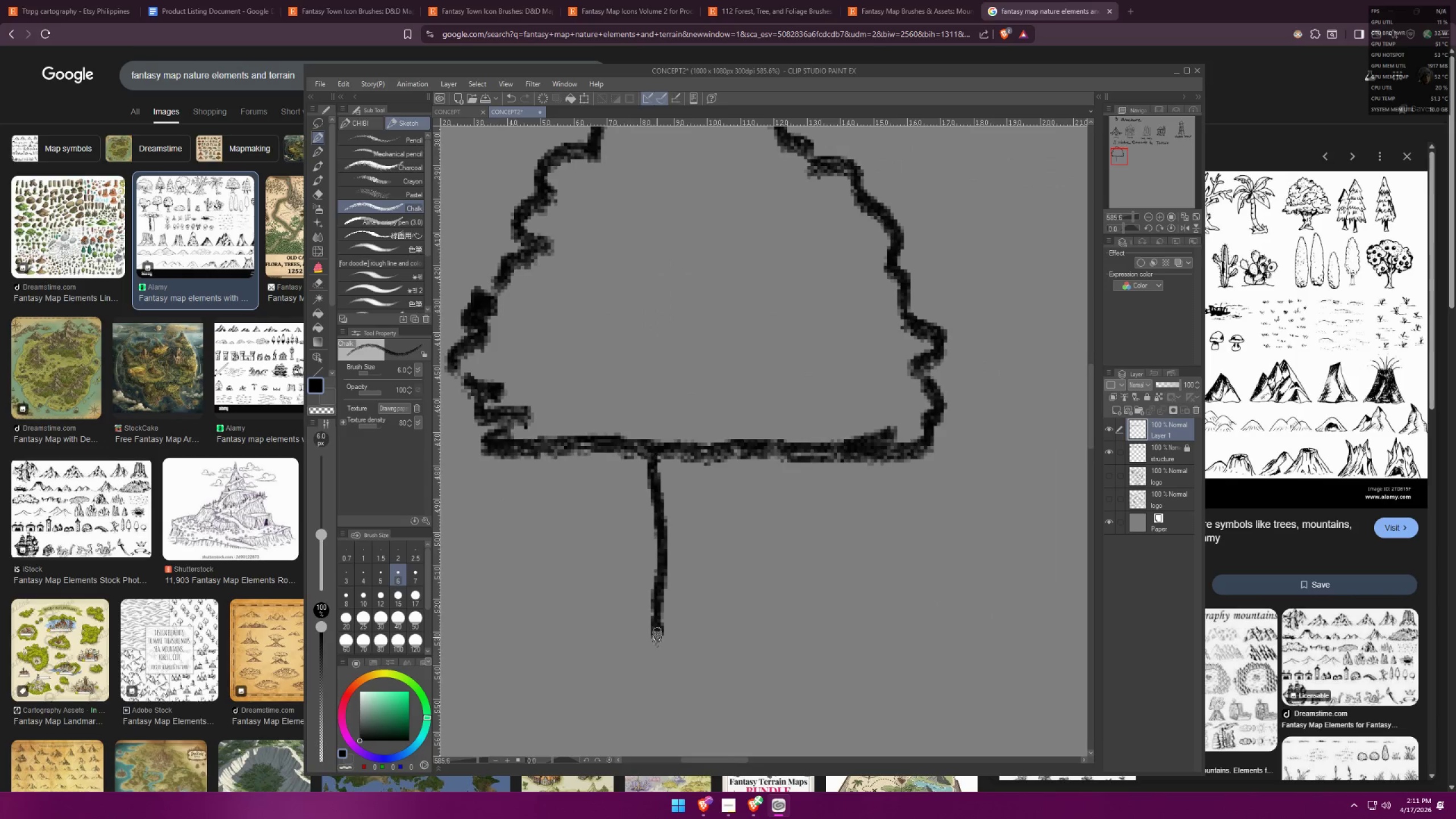 
left_click_drag(start_coordinate=[657, 636], to_coordinate=[628, 681])
 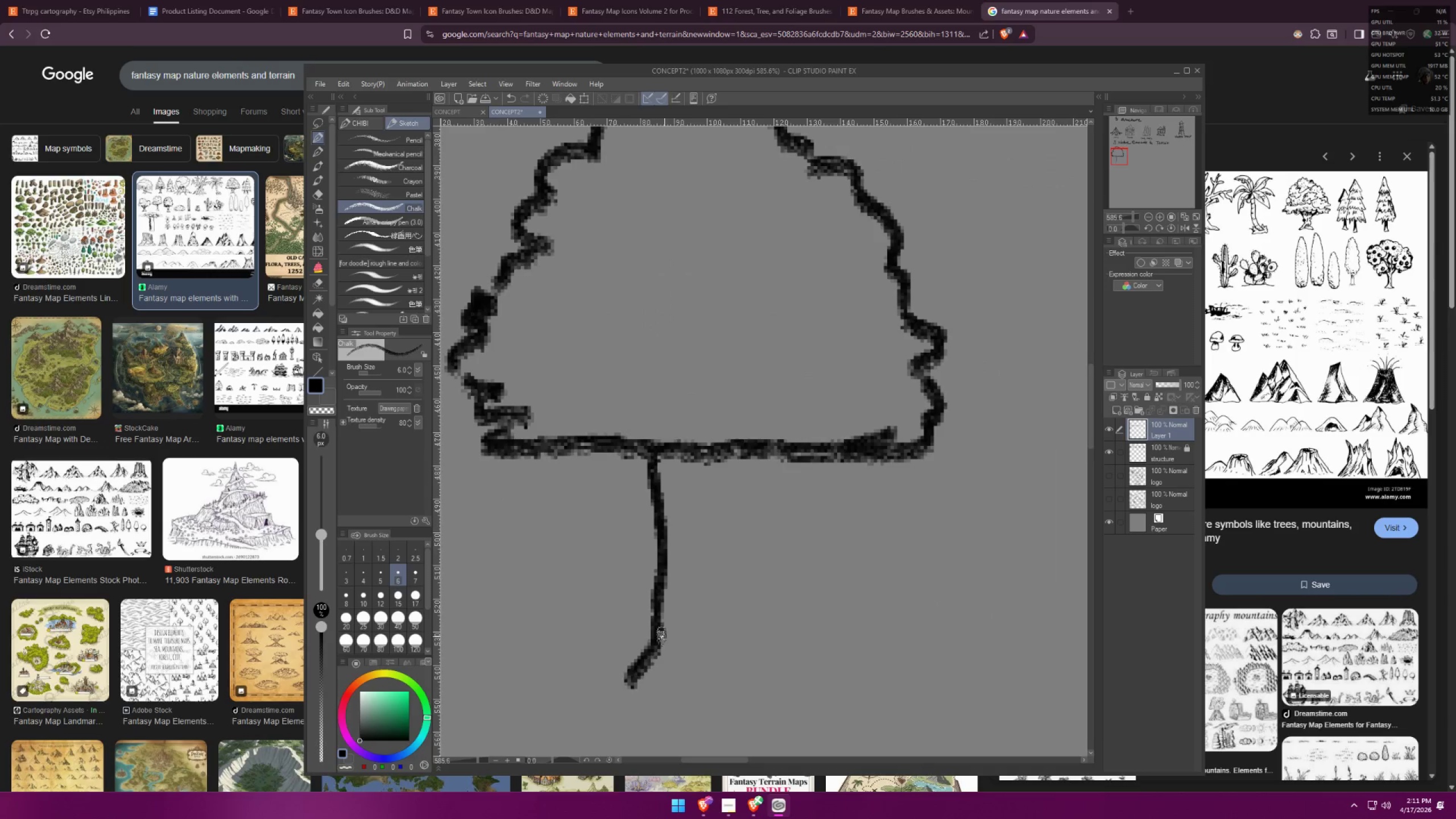 
key(Control+Z)
 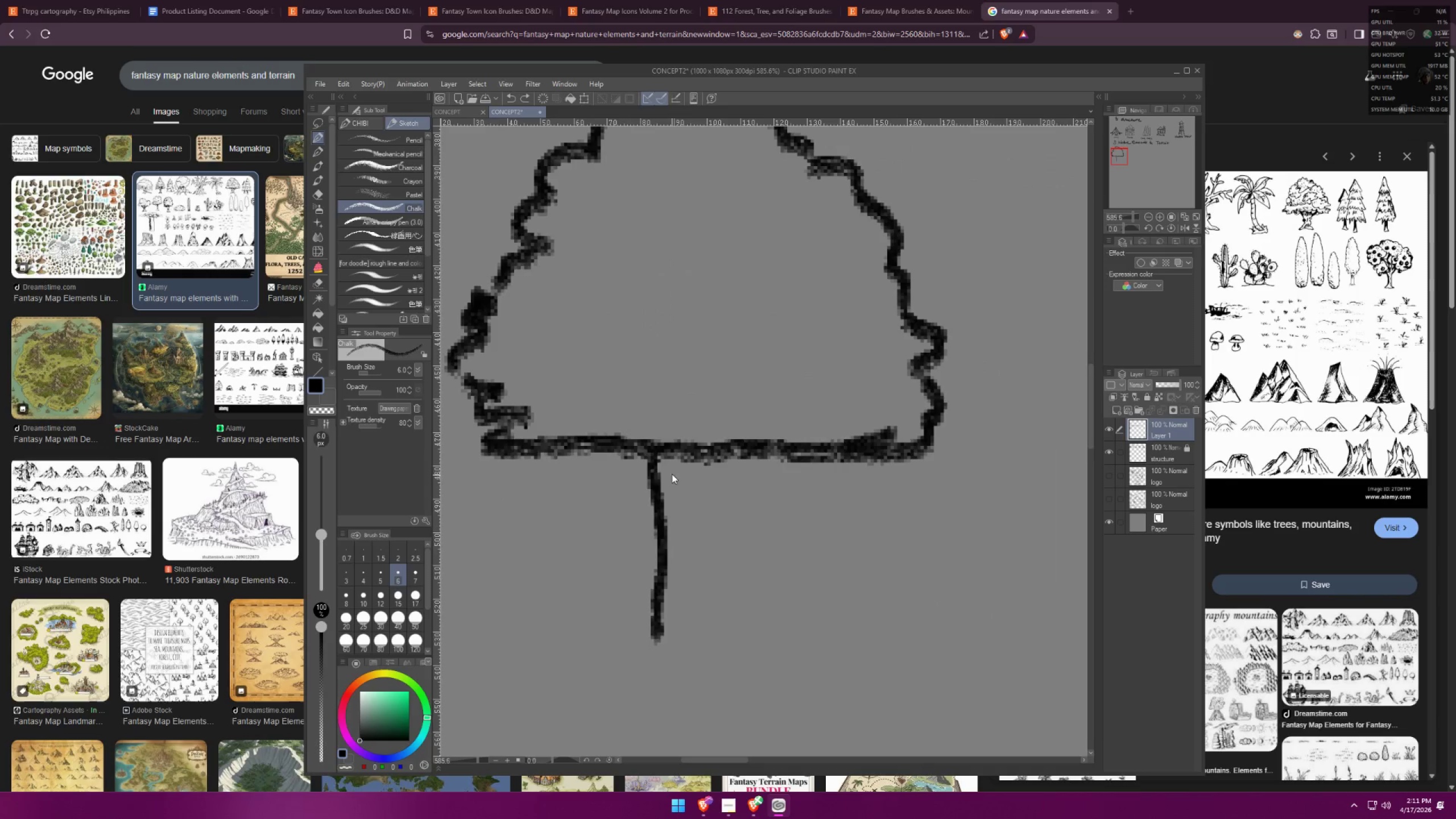 
key(Control+Z)
 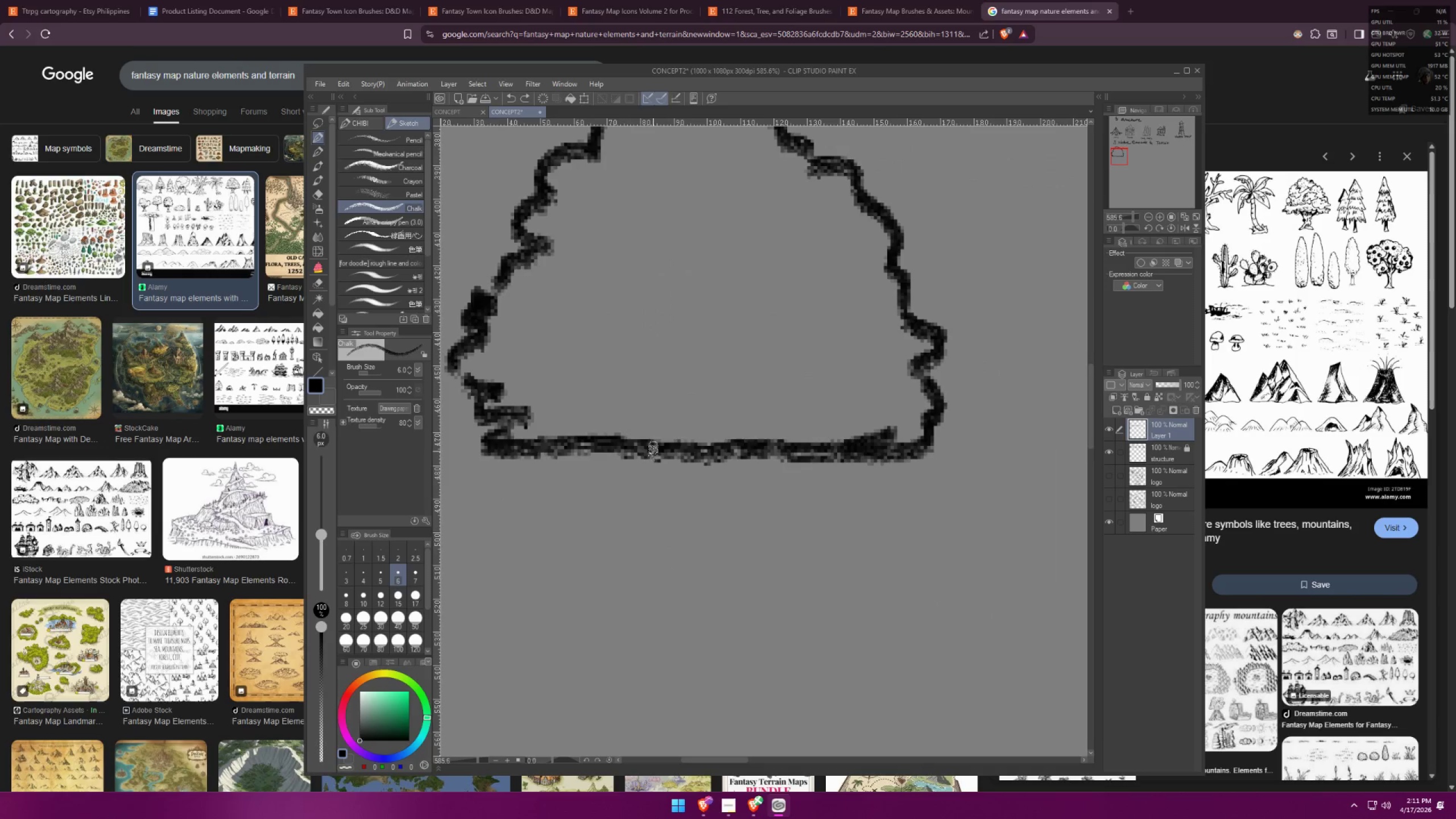 
left_click_drag(start_coordinate=[652, 450], to_coordinate=[582, 673])
 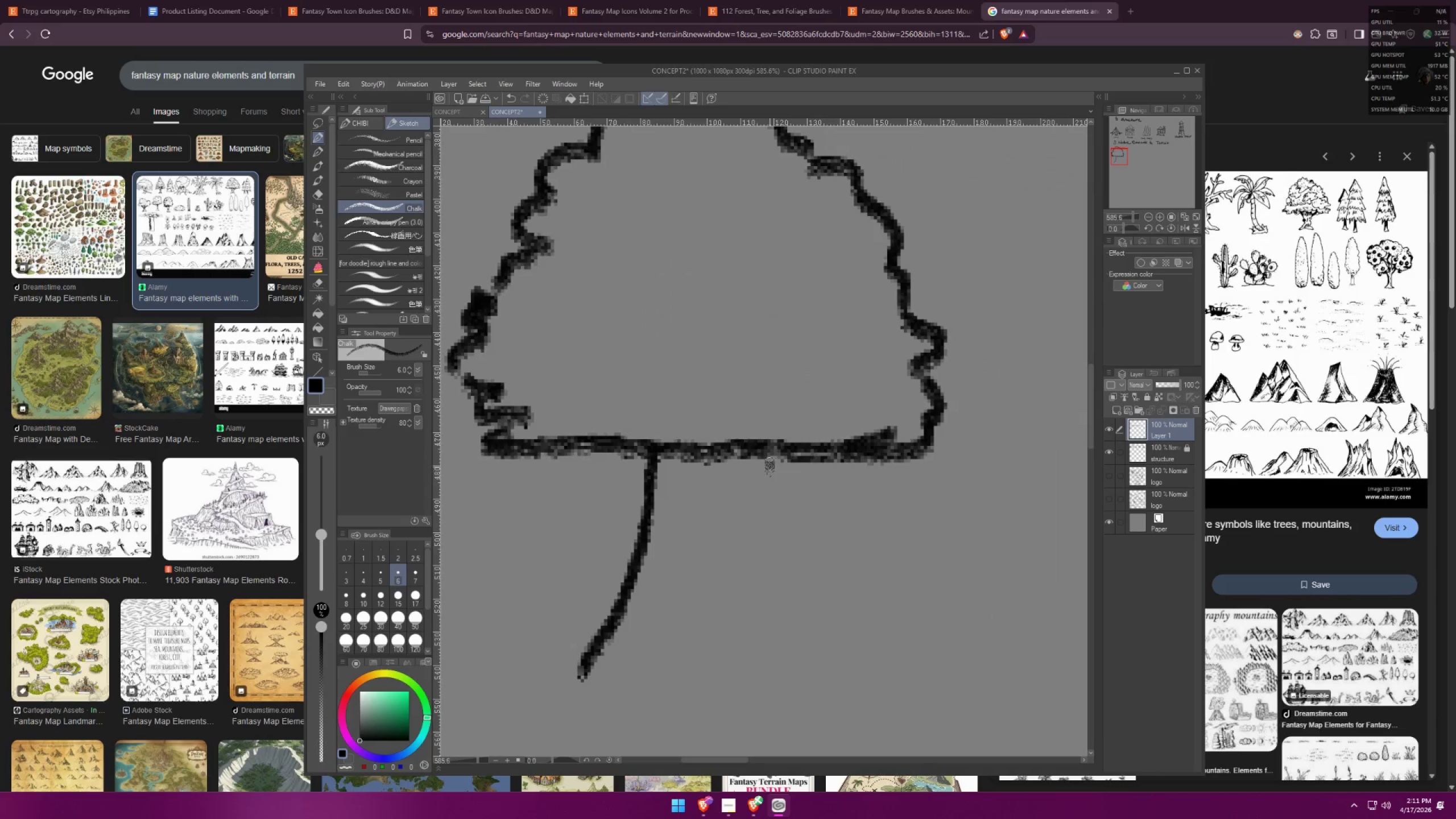 
left_click_drag(start_coordinate=[772, 457], to_coordinate=[854, 650])
 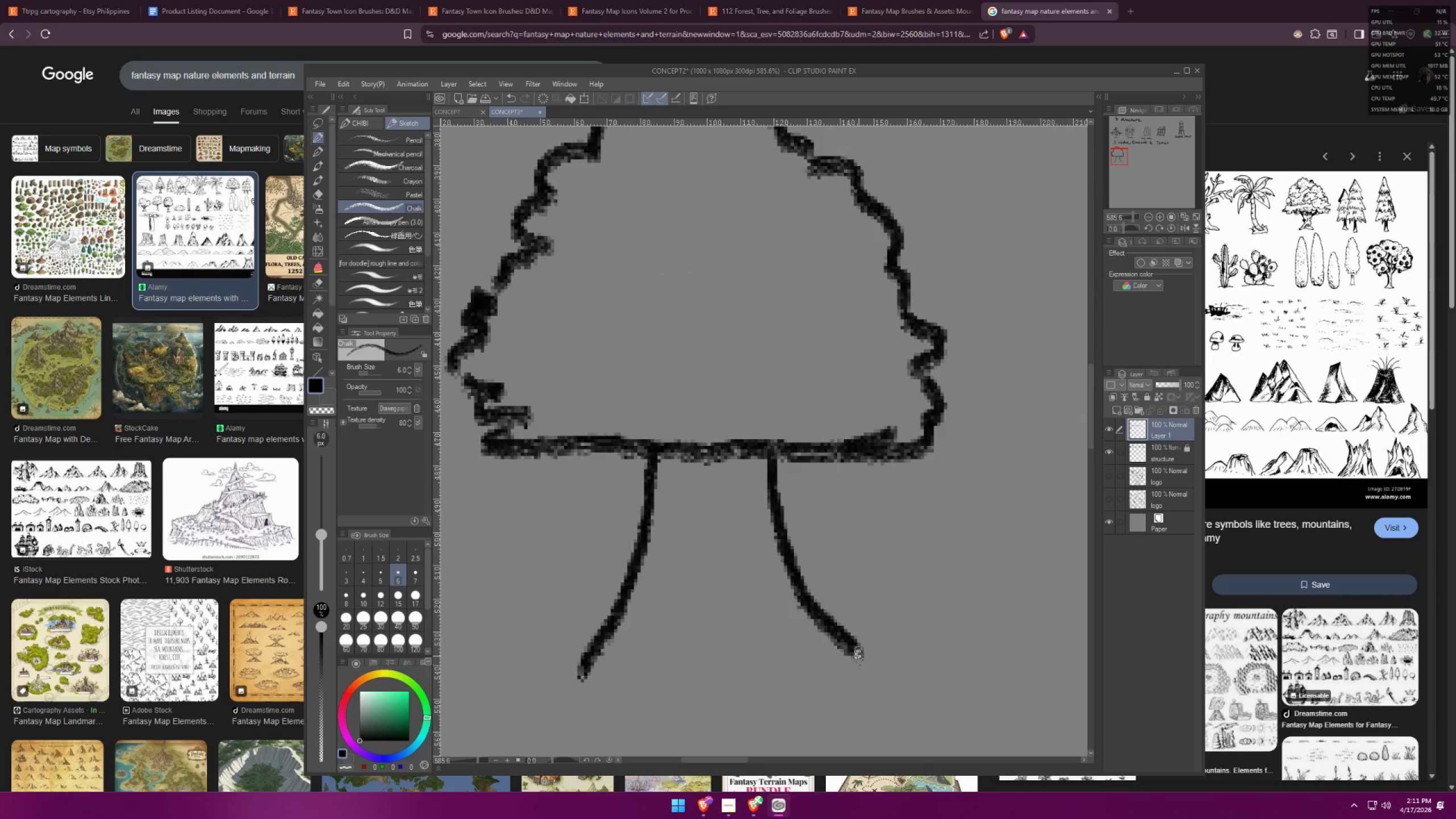 
left_click_drag(start_coordinate=[852, 653], to_coordinate=[909, 662])
 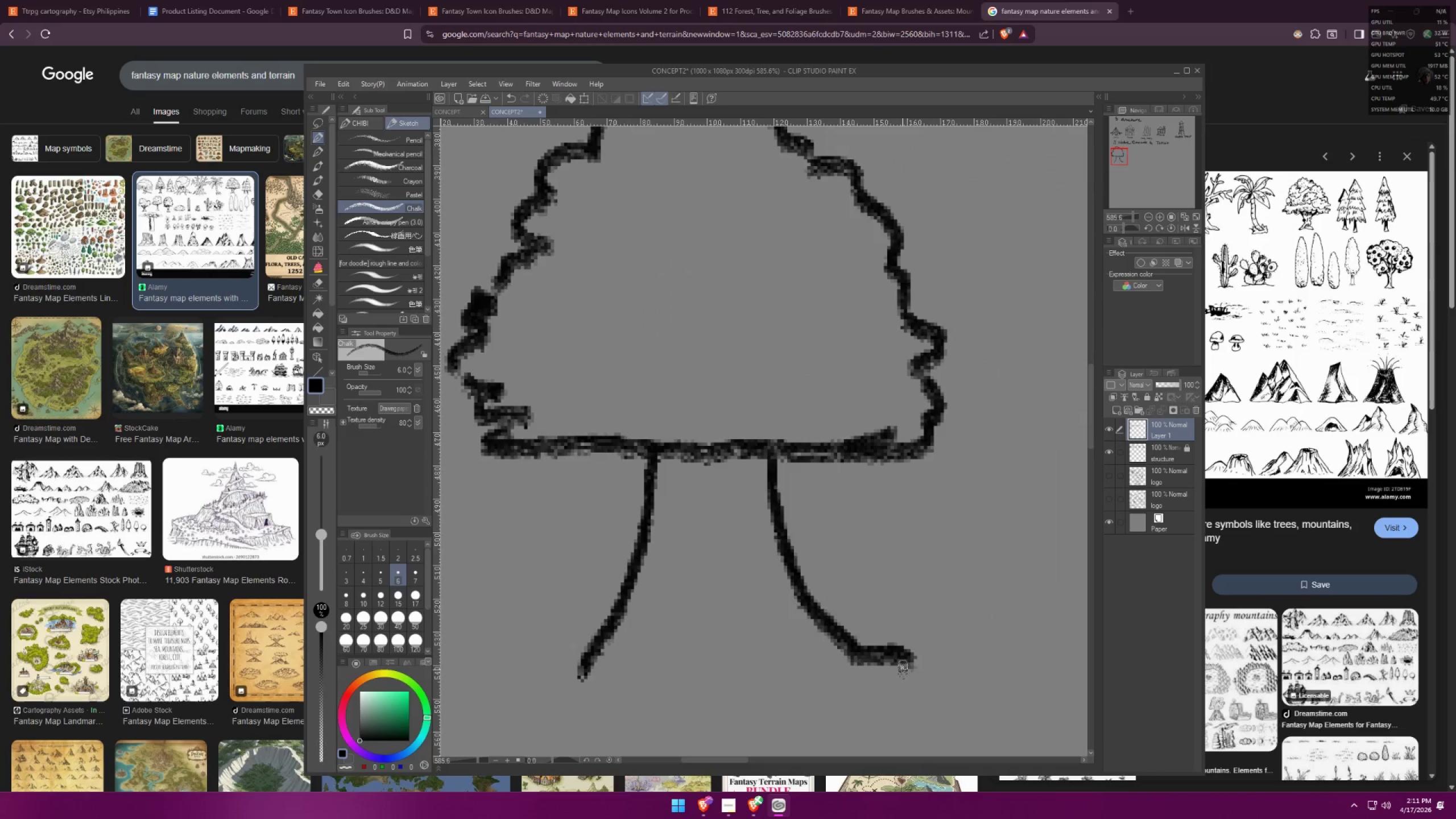 
left_click_drag(start_coordinate=[900, 671], to_coordinate=[759, 642])
 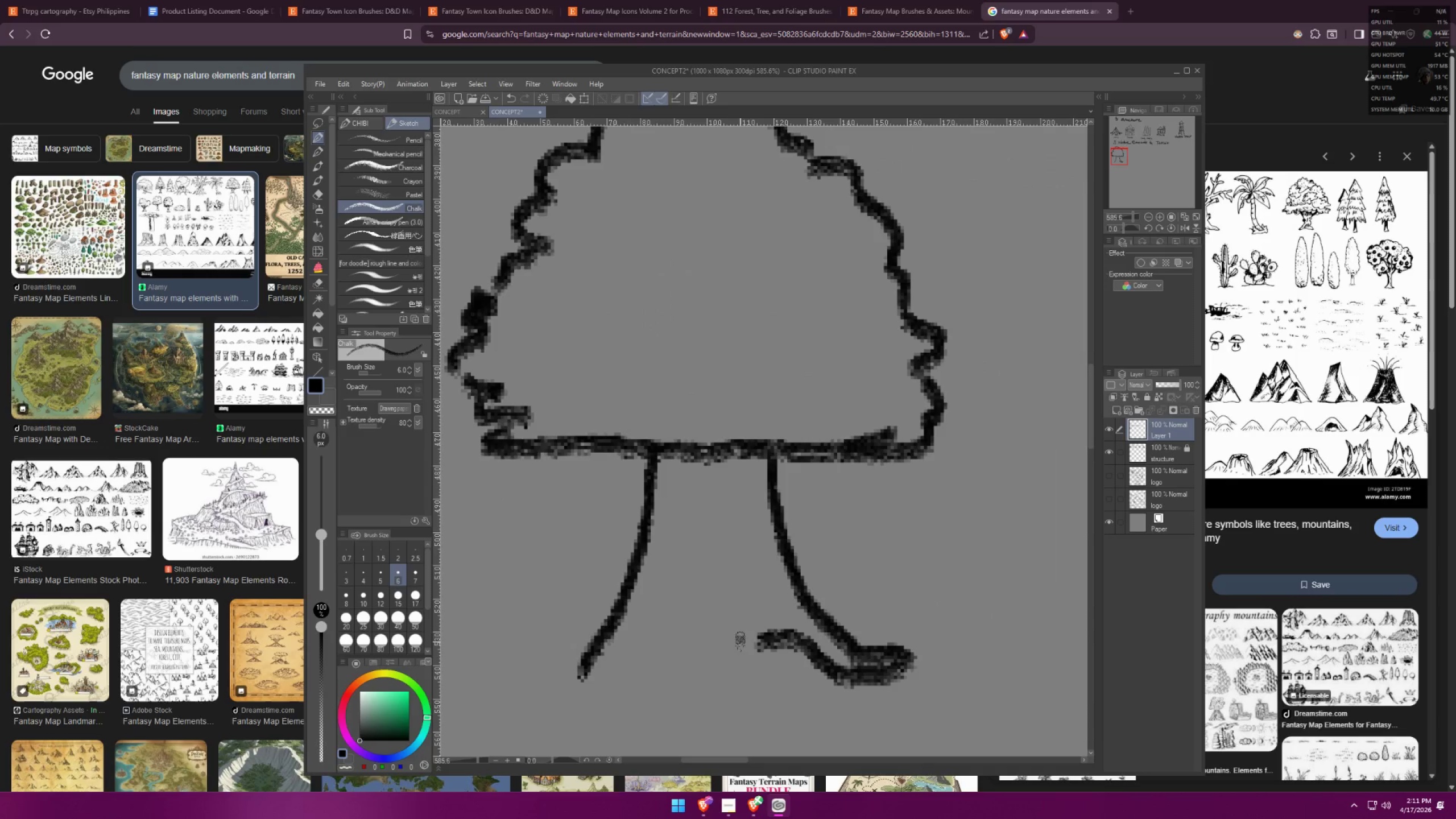 
left_click_drag(start_coordinate=[739, 644], to_coordinate=[725, 668])
 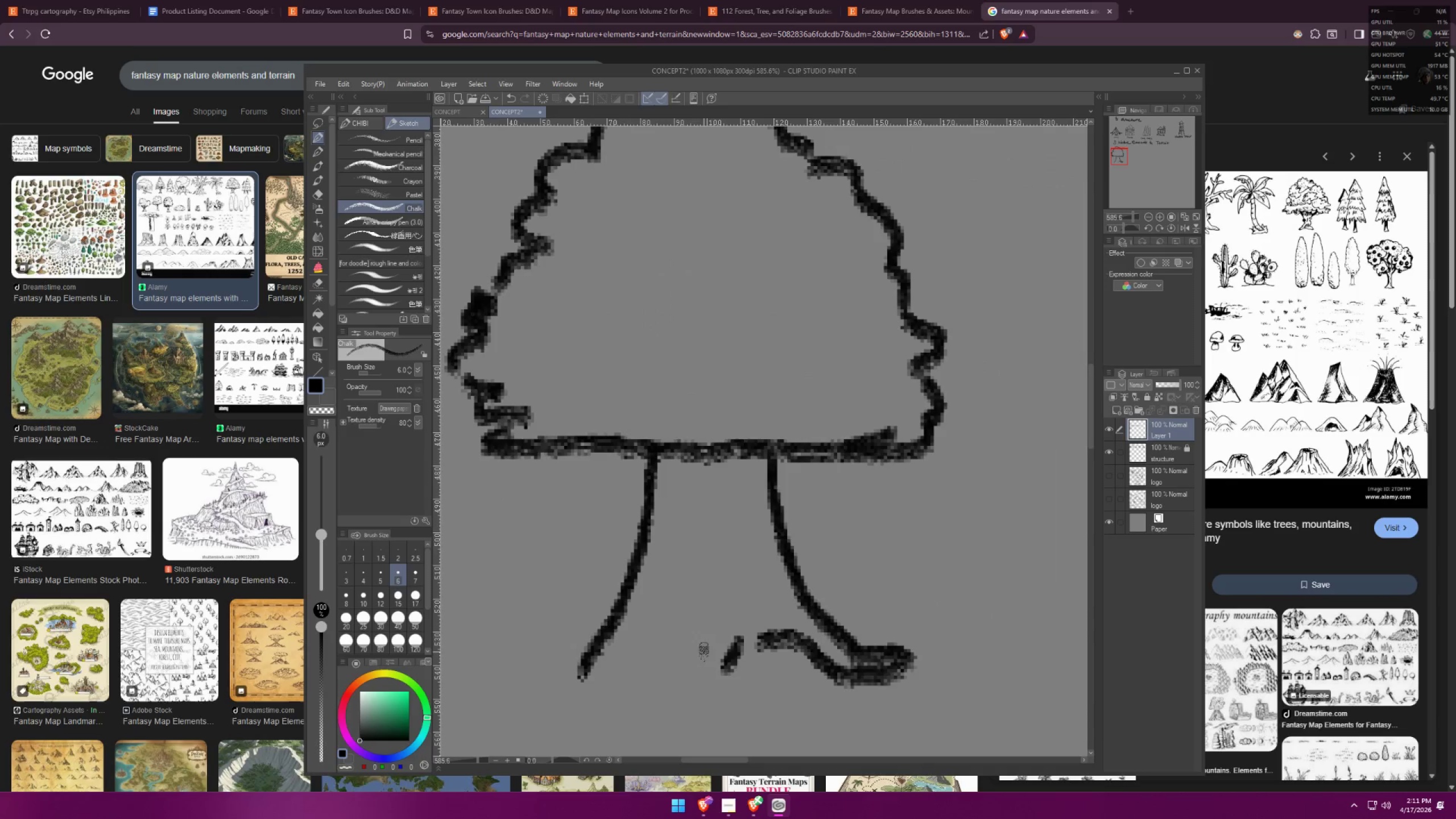 
left_click_drag(start_coordinate=[700, 652], to_coordinate=[685, 672])
 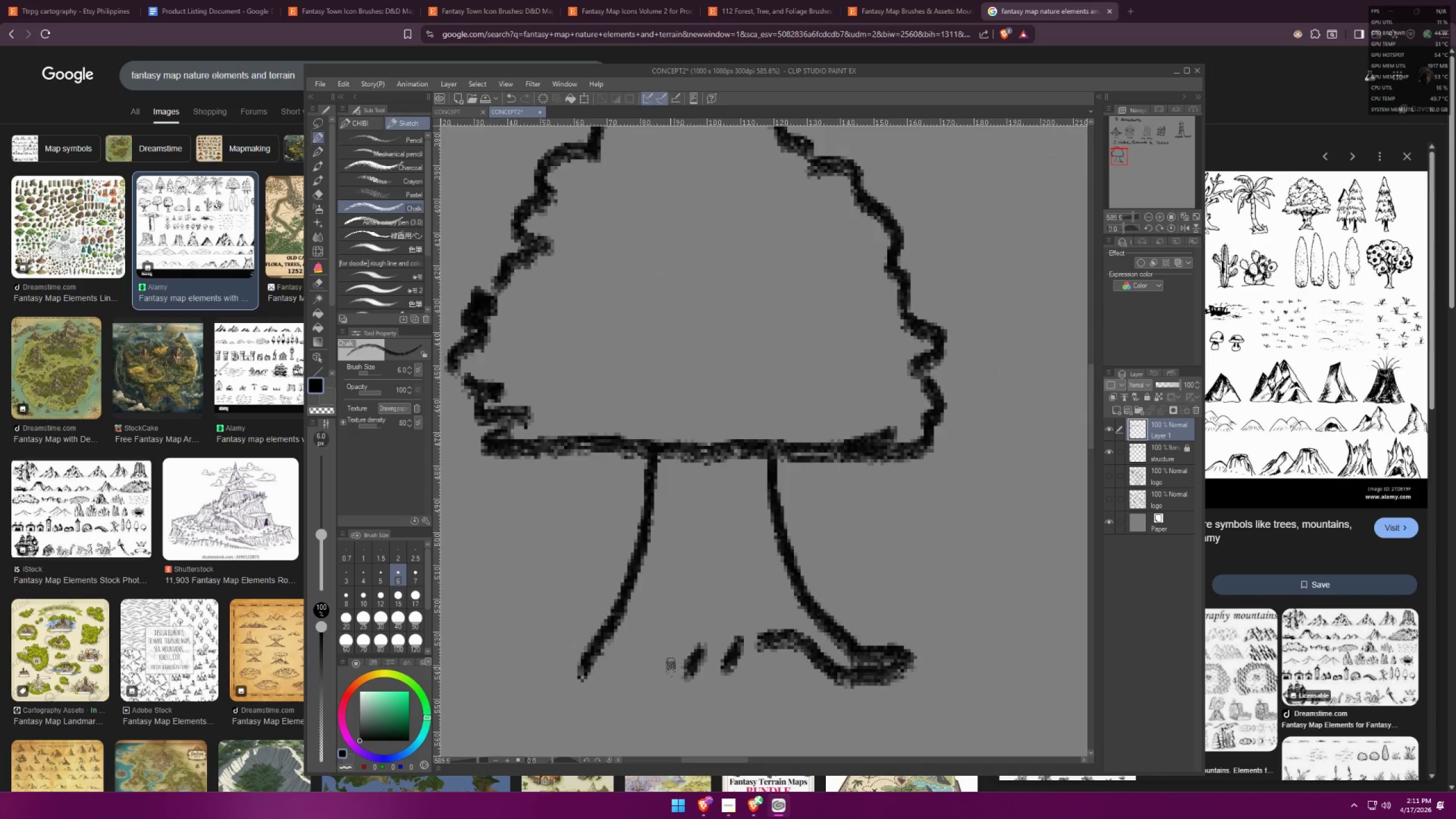 
left_click_drag(start_coordinate=[669, 667], to_coordinate=[605, 684])
 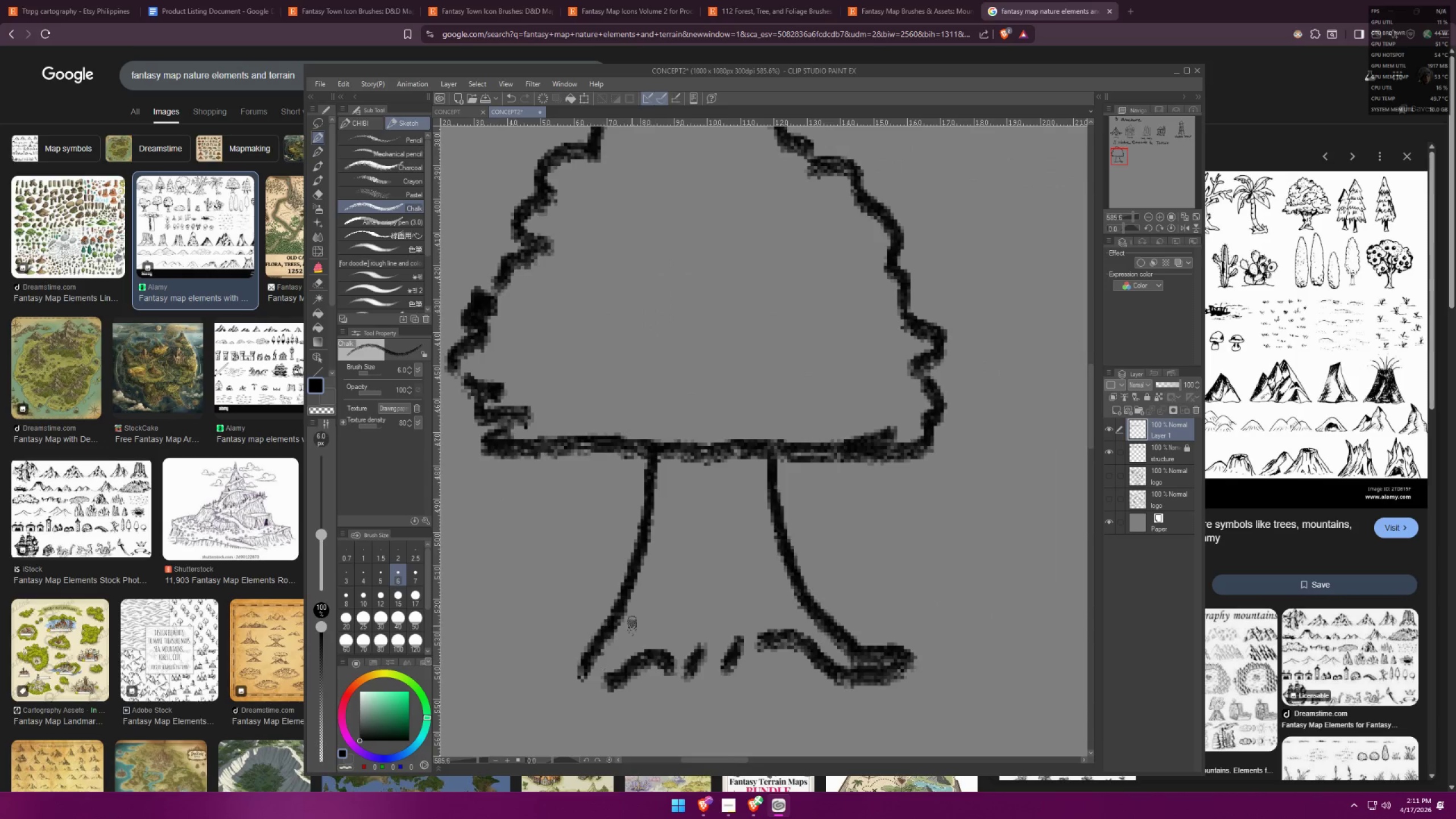 
hold_key(key=Space, duration=1.53)
 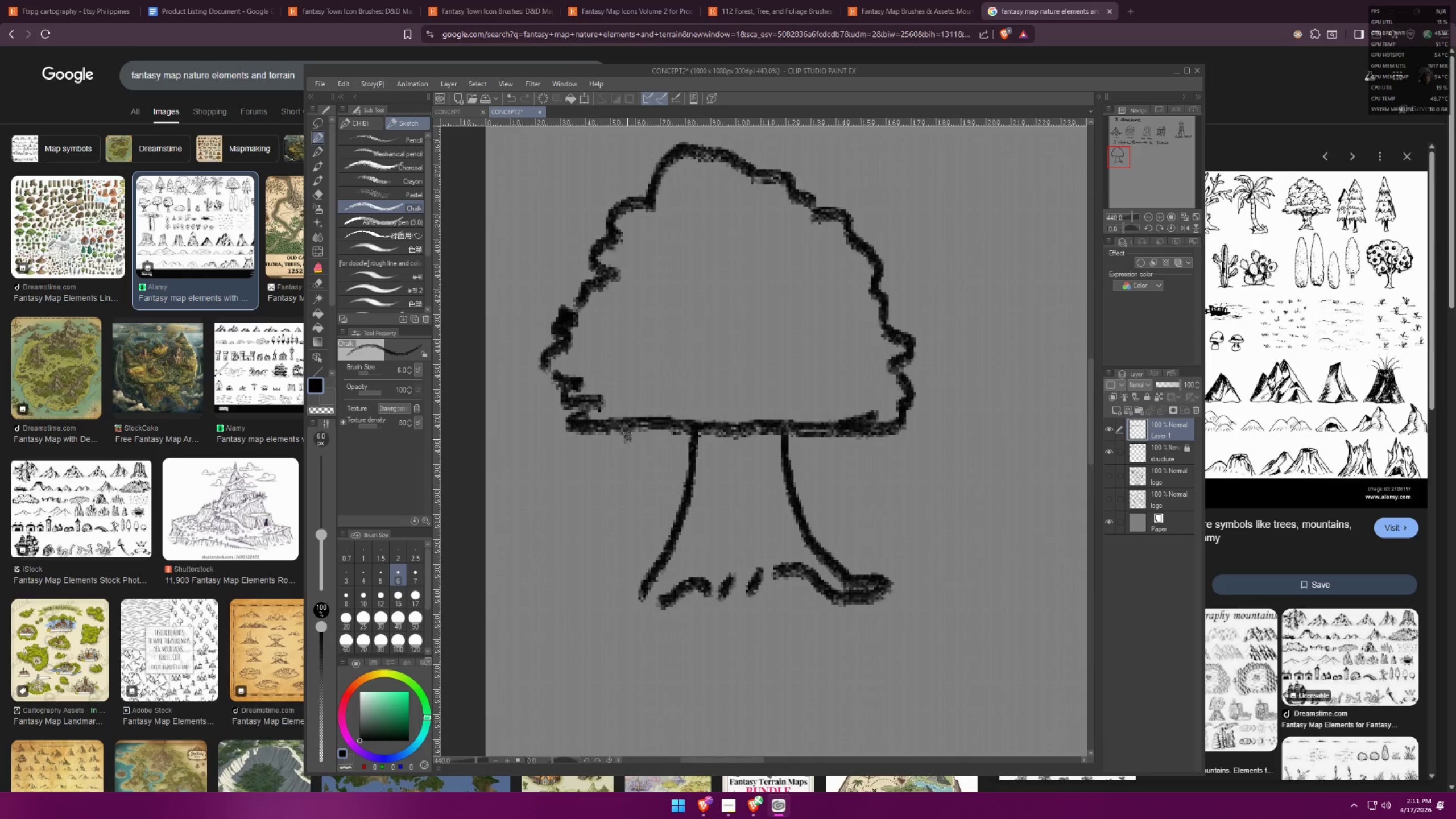 
key(Space)
 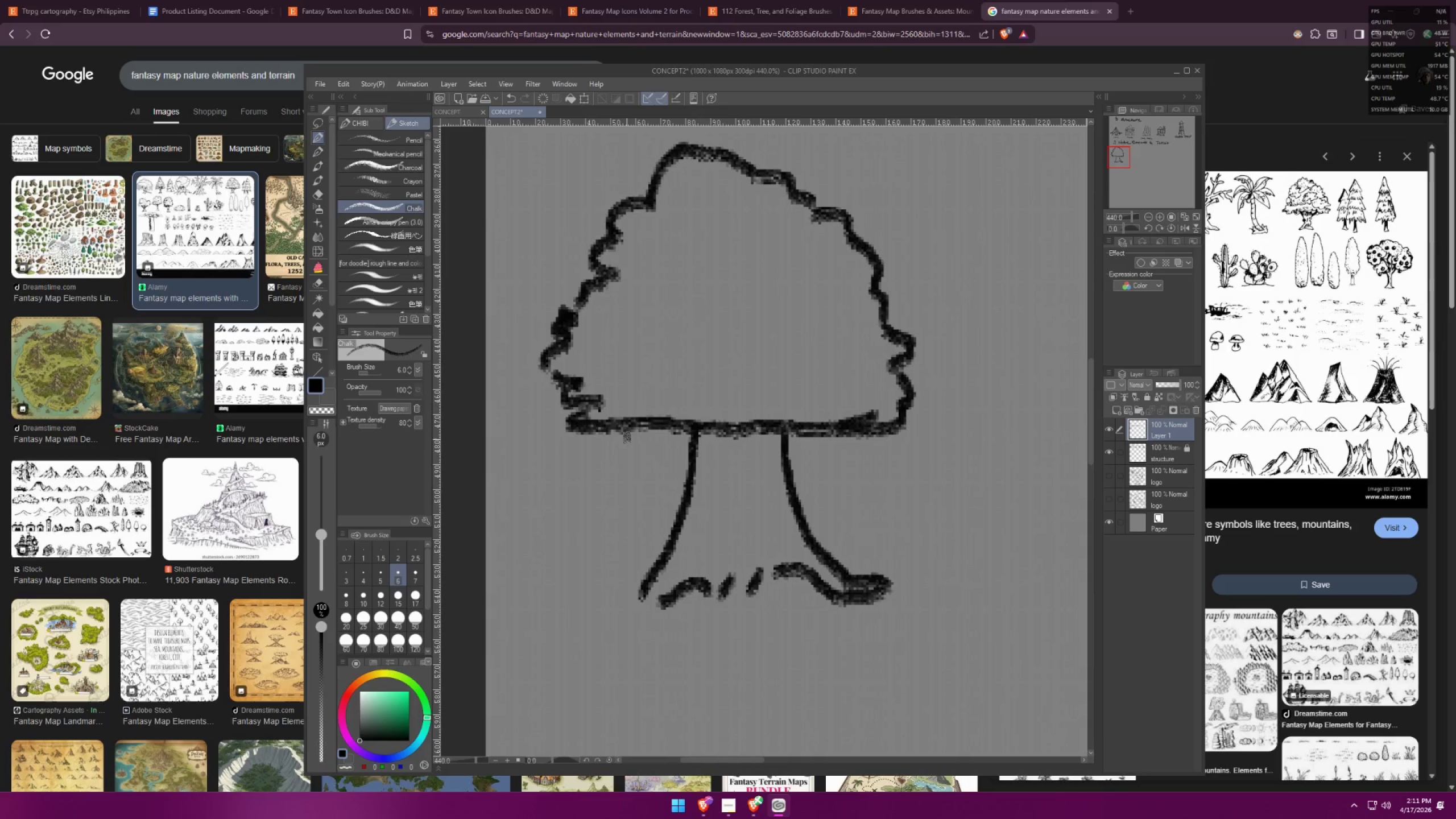 
left_click_drag(start_coordinate=[627, 439], to_coordinate=[630, 489])
 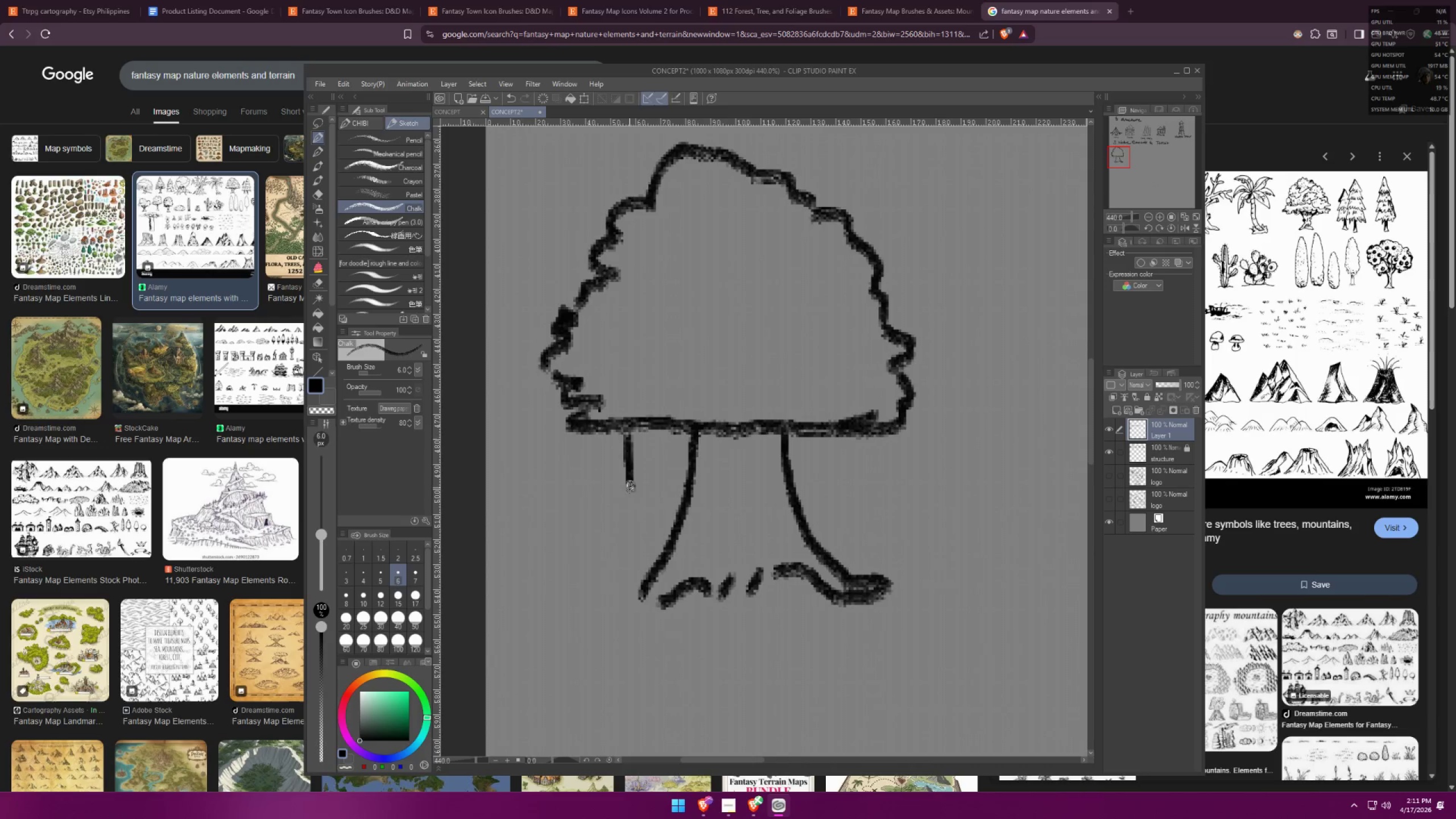 
scroll: coordinate [648, 458], scroll_direction: down, amount: 1.0
 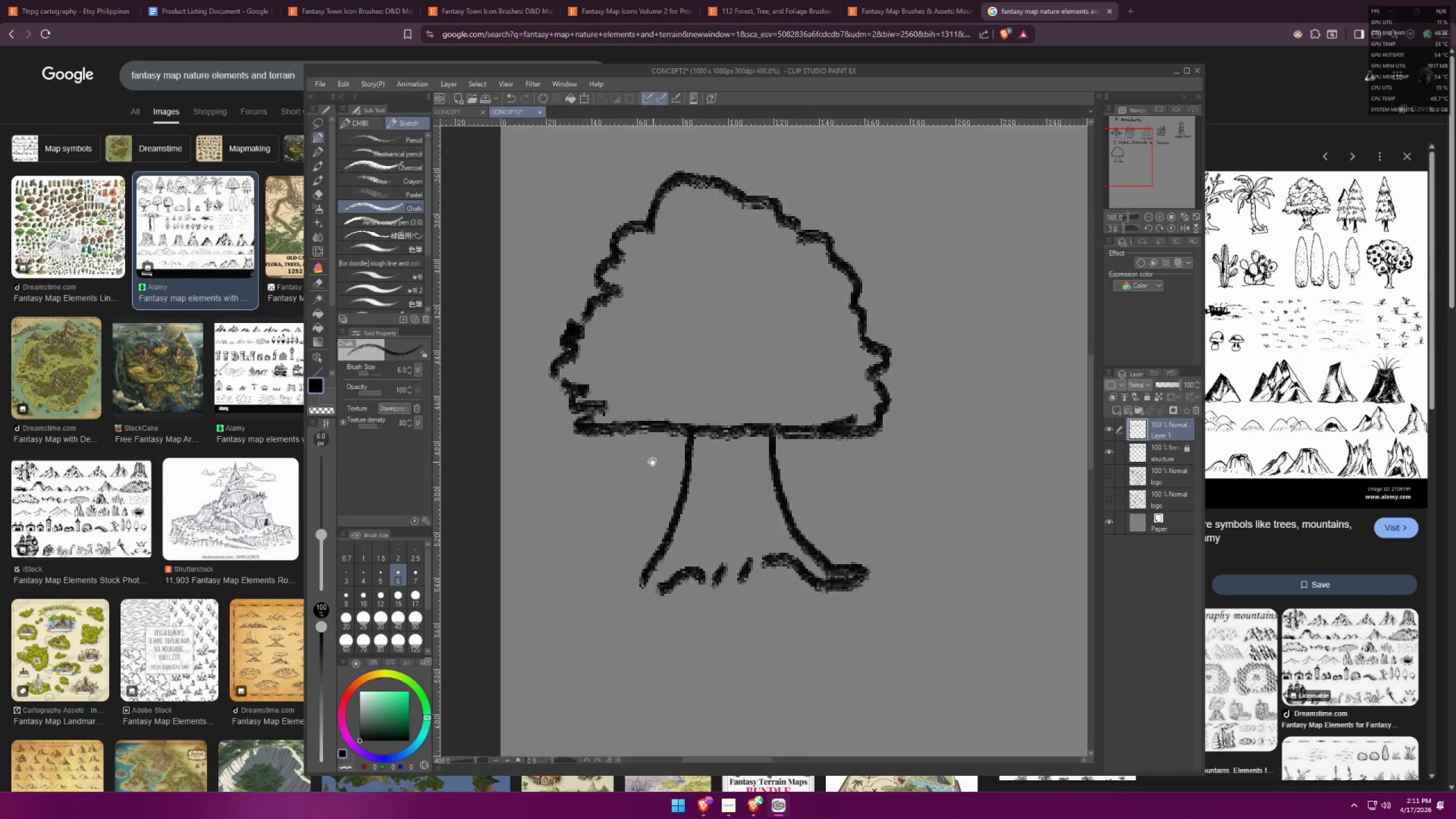 
key(Control+ControlLeft)
 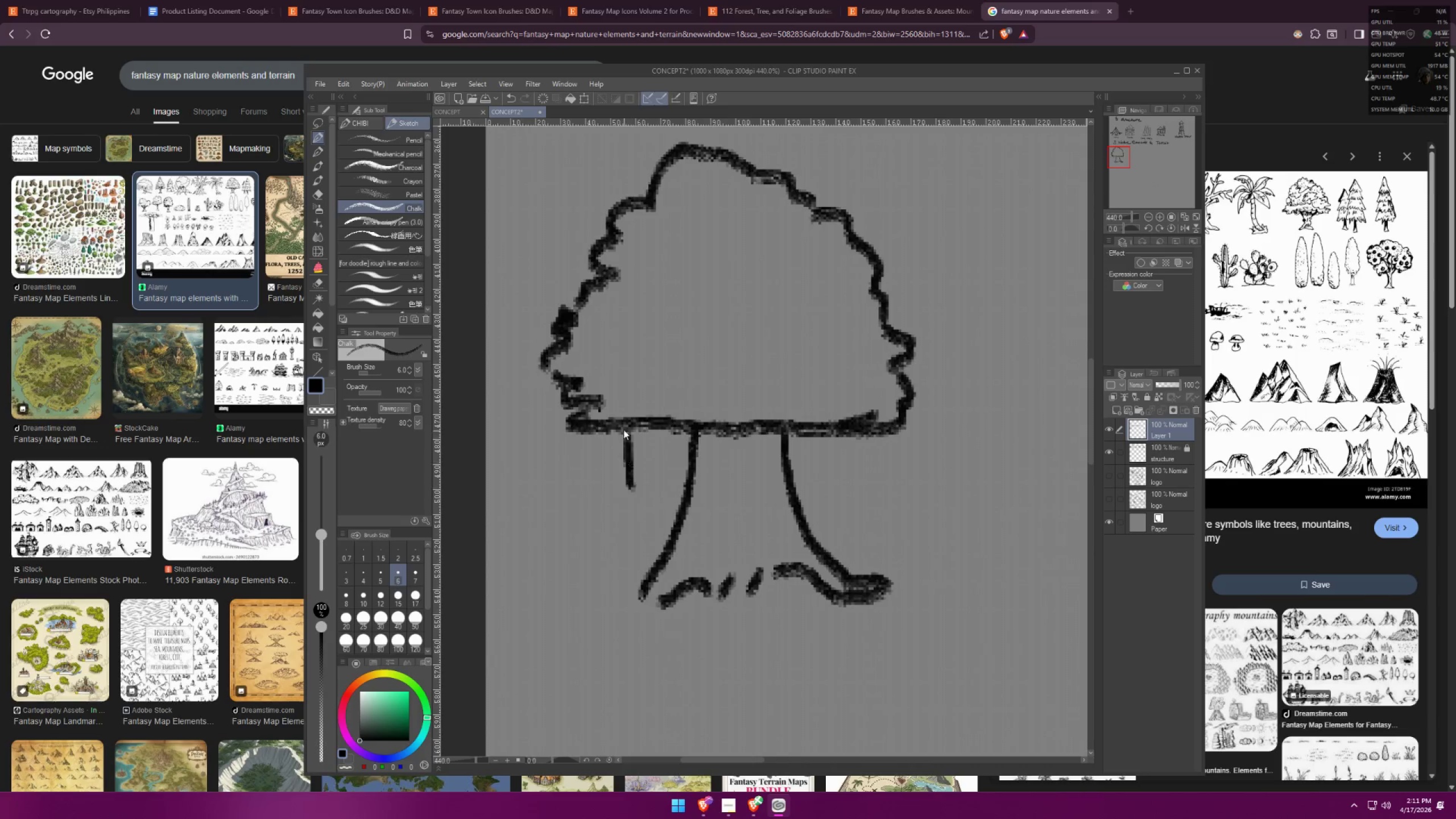 
key(Control+Z)
 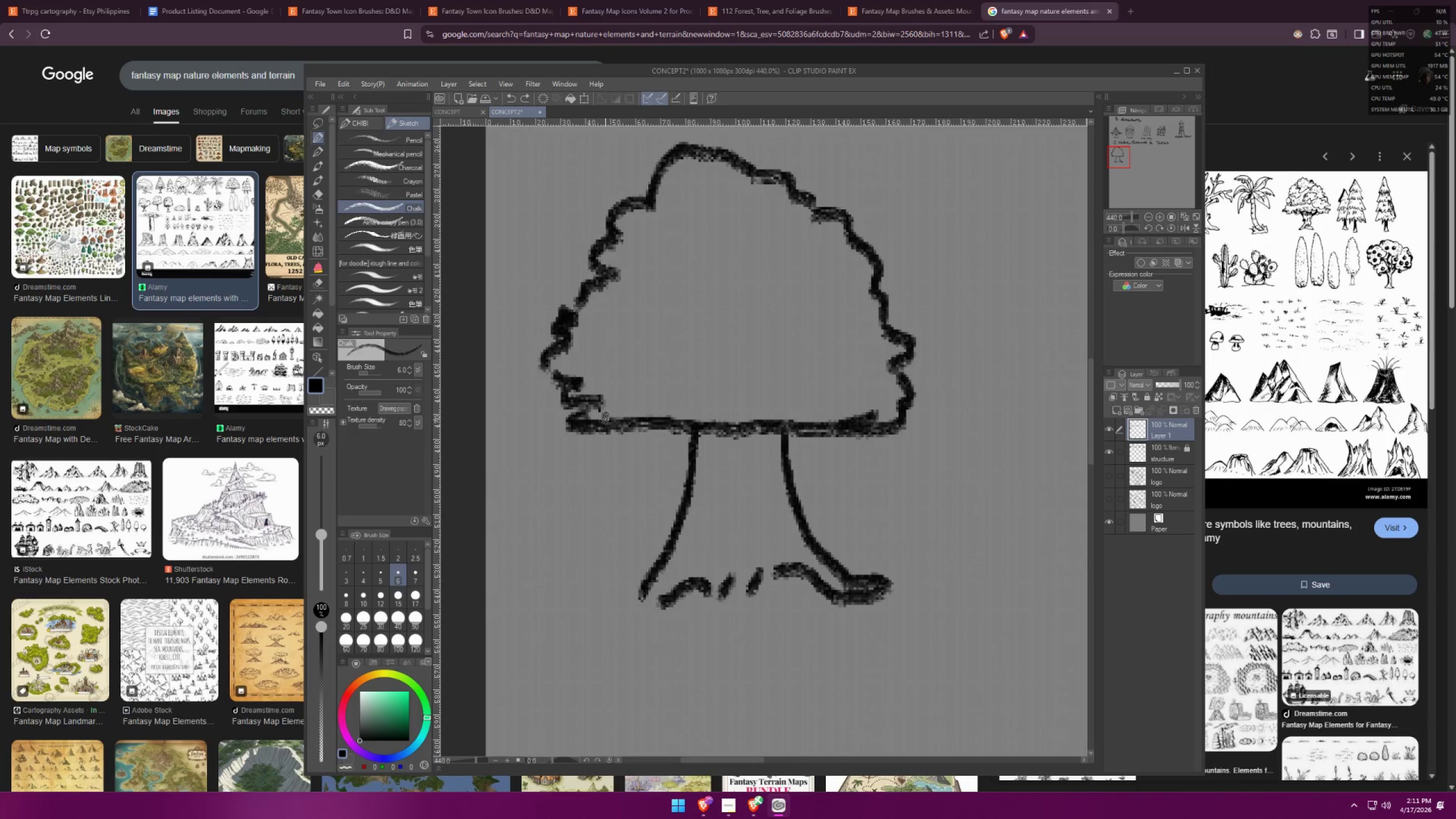 
left_click_drag(start_coordinate=[601, 423], to_coordinate=[602, 515])
 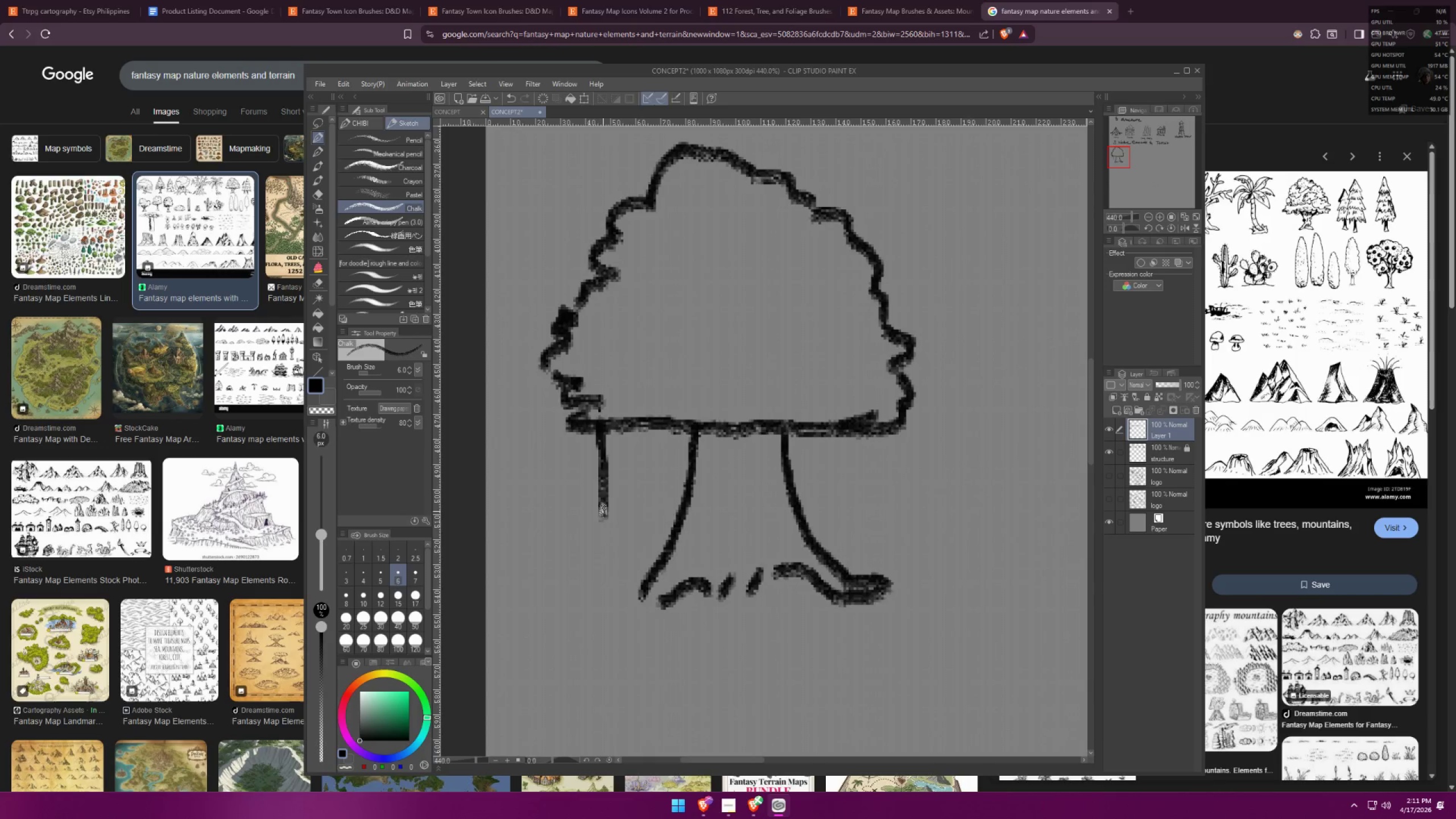 
key(Control+ControlLeft)
 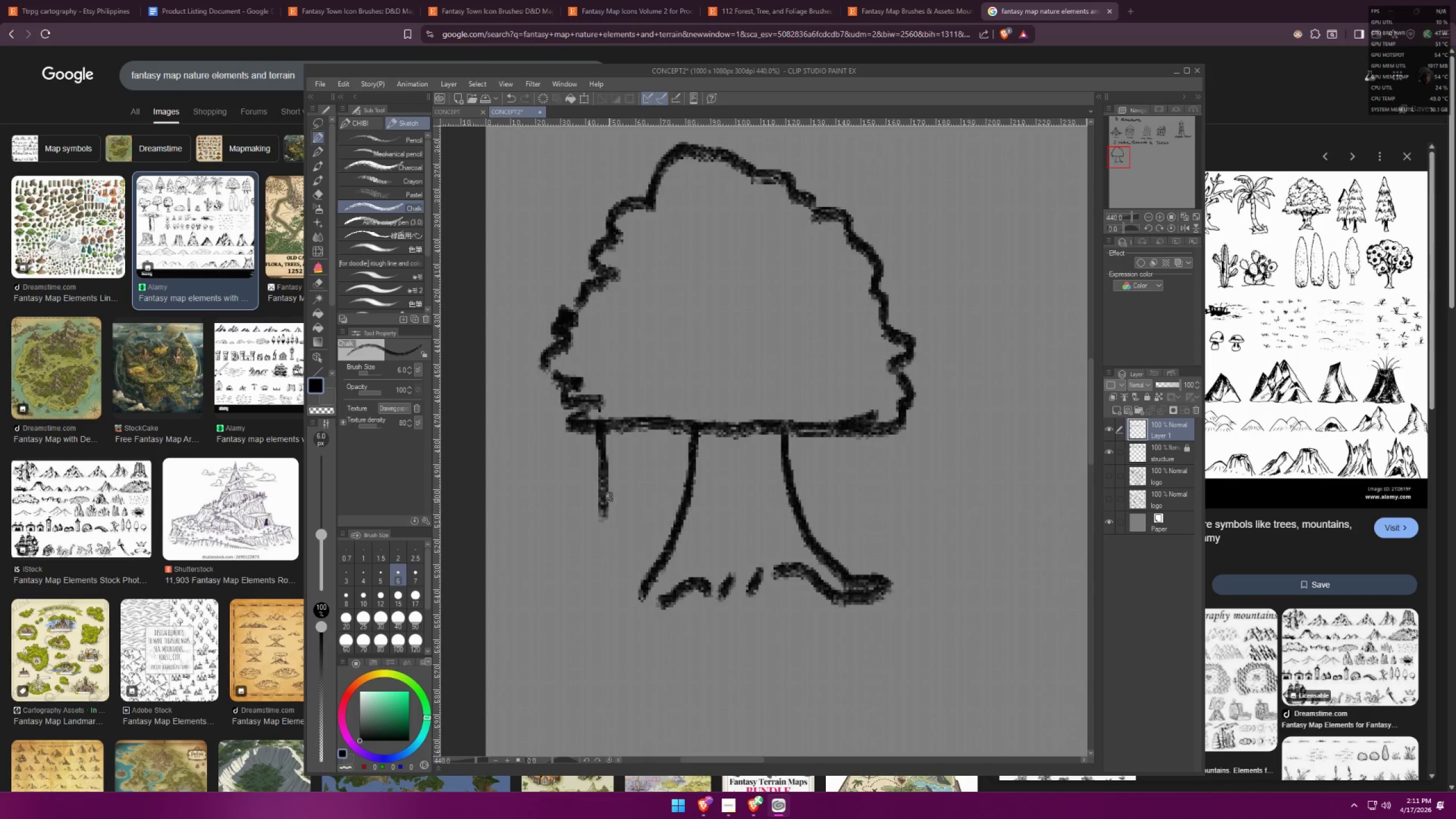 
key(Control+Z)
 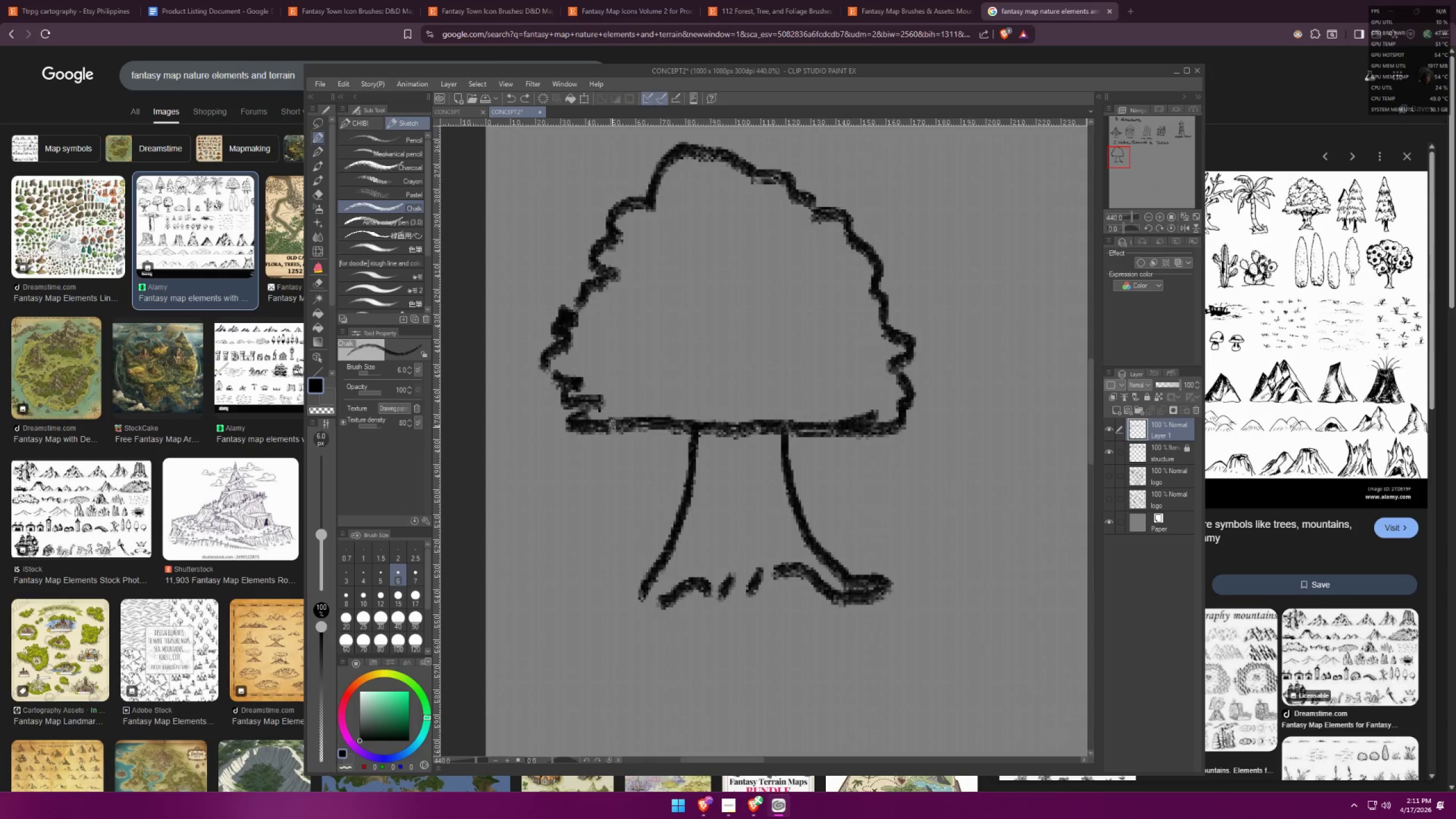 
left_click_drag(start_coordinate=[615, 425], to_coordinate=[618, 485])
 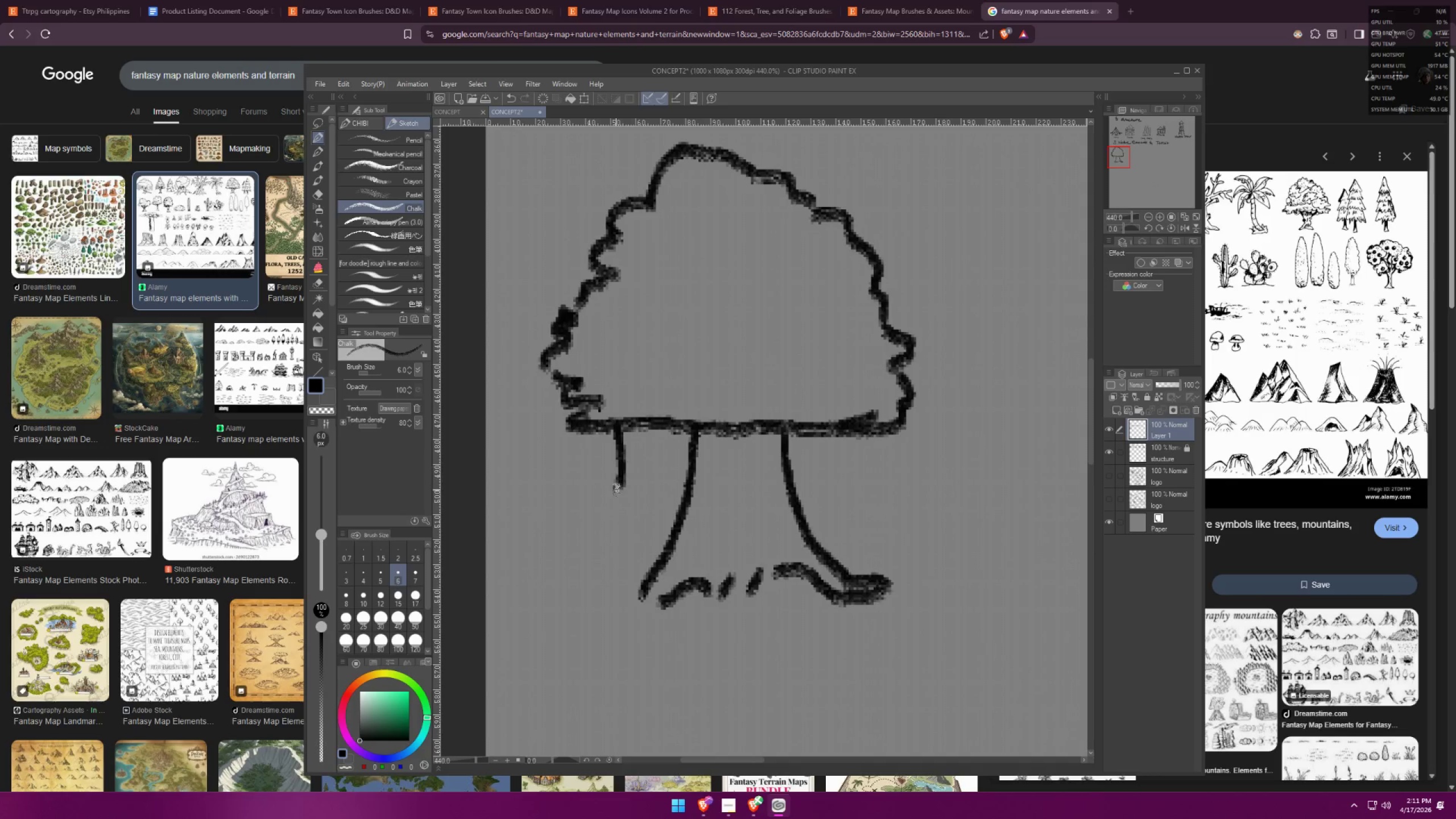 
key(Control+ControlLeft)
 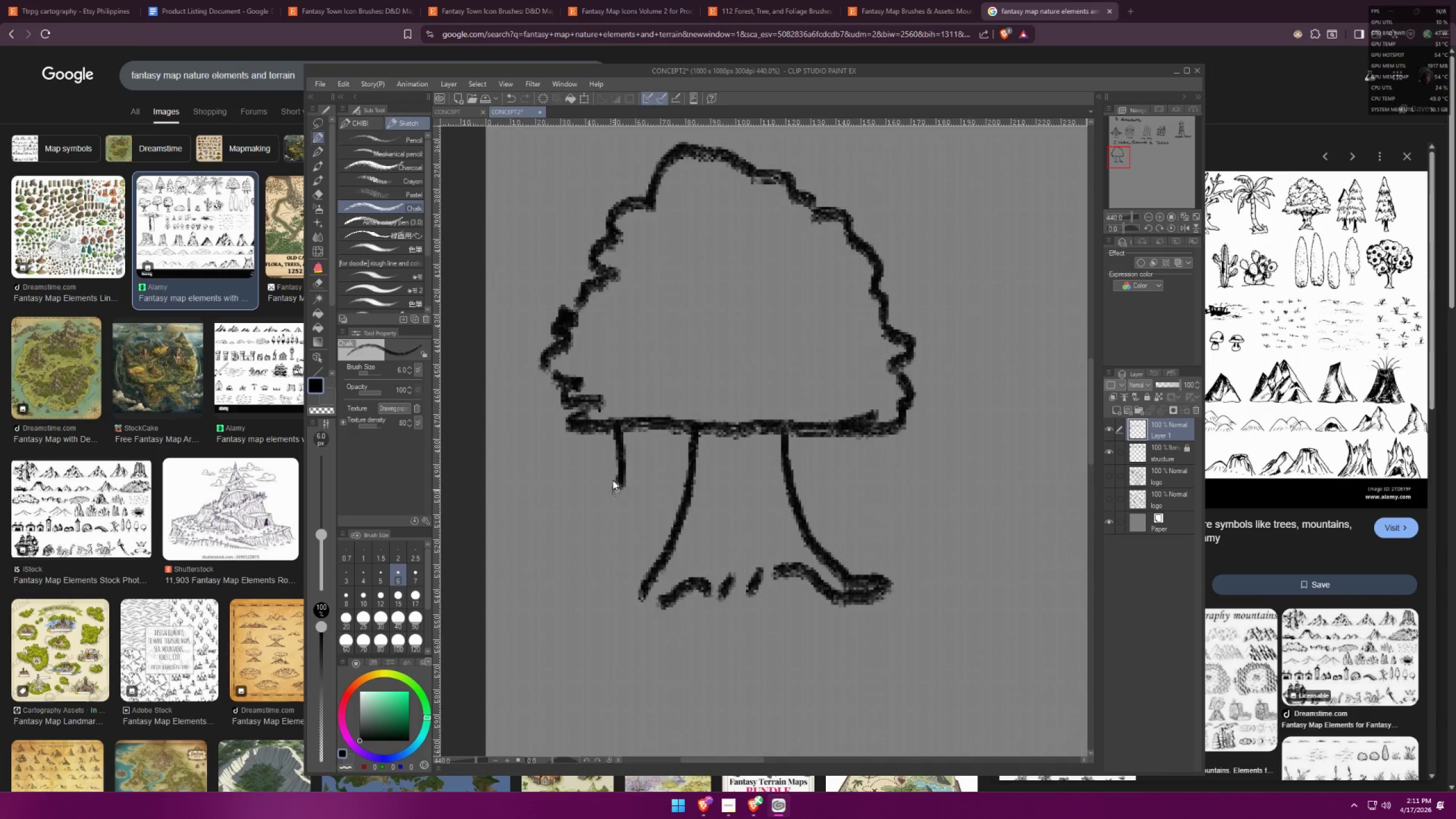 
key(Control+Z)
 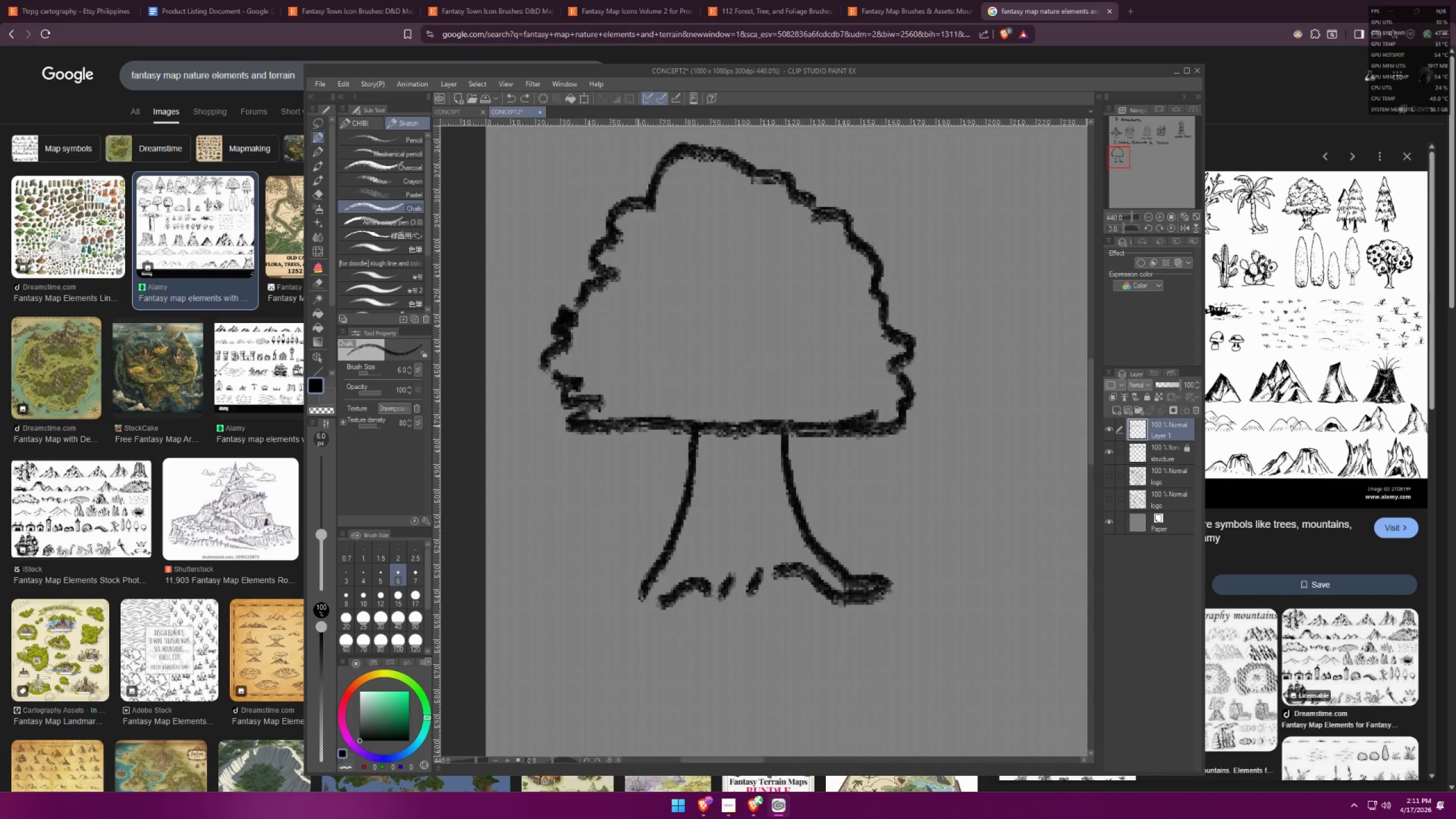 
left_click_drag(start_coordinate=[666, 445], to_coordinate=[691, 541])
 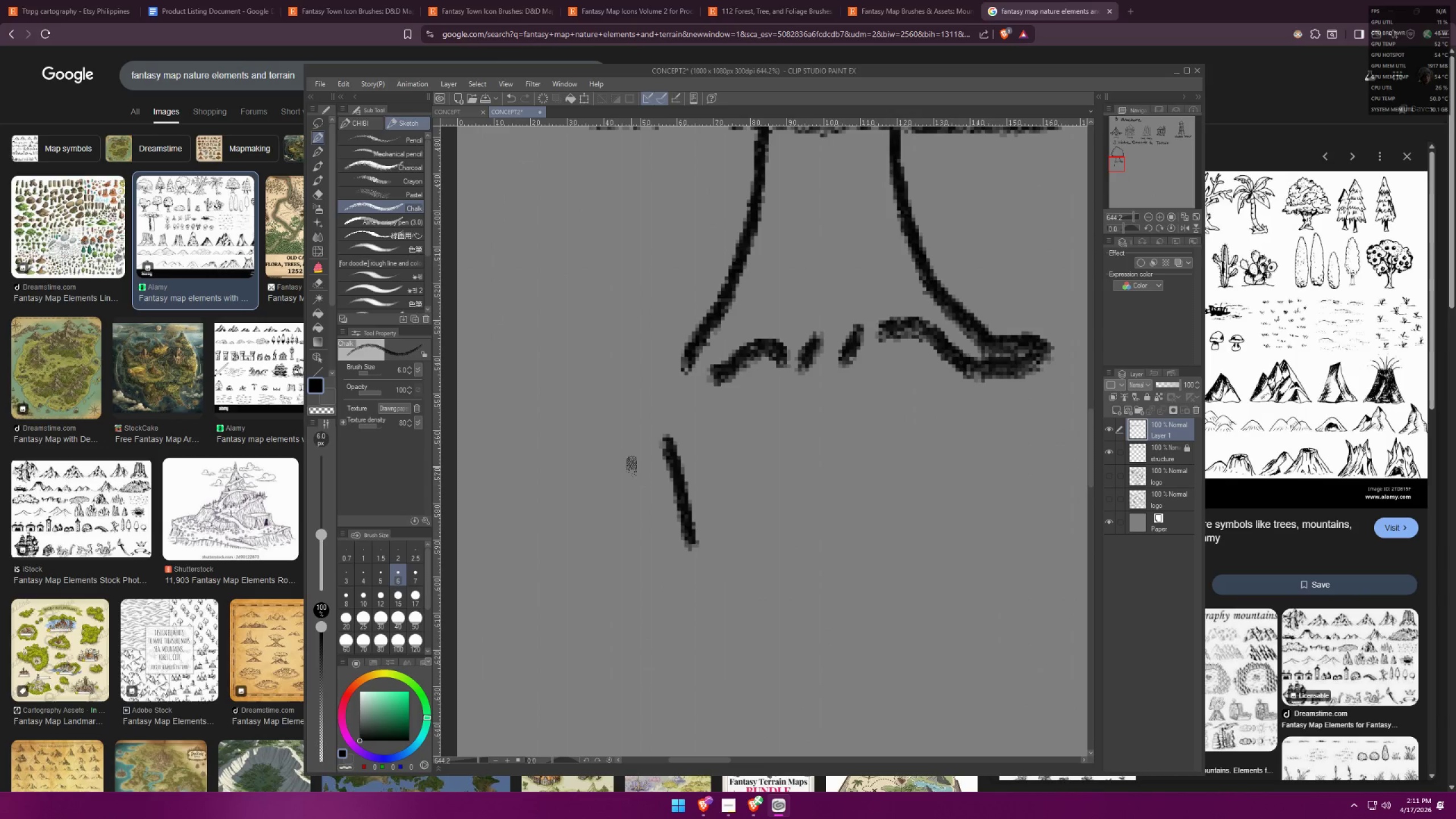 
scroll: coordinate [624, 462], scroll_direction: up, amount: 8.0
 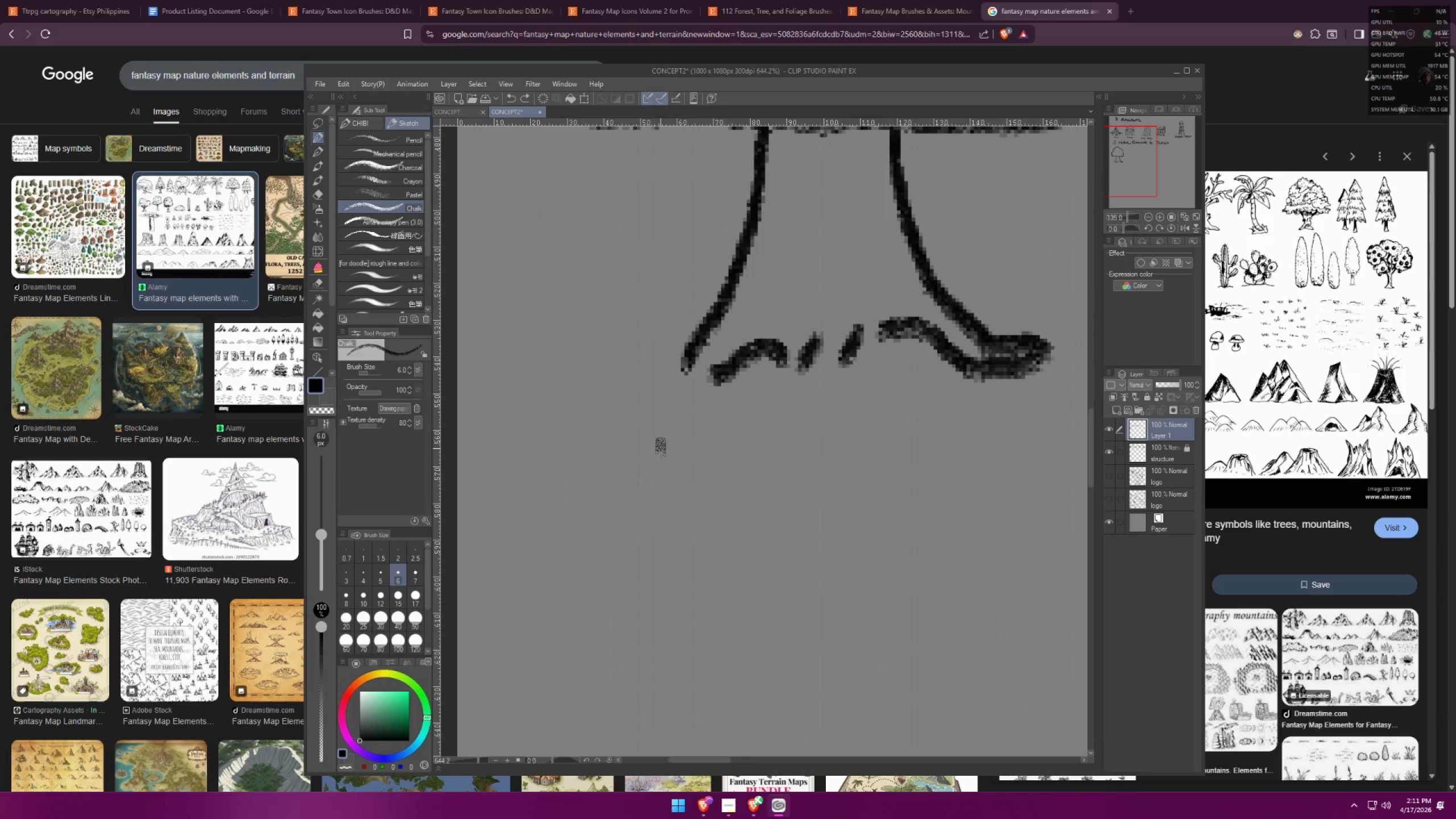 
left_click_drag(start_coordinate=[634, 467], to_coordinate=[704, 457])
 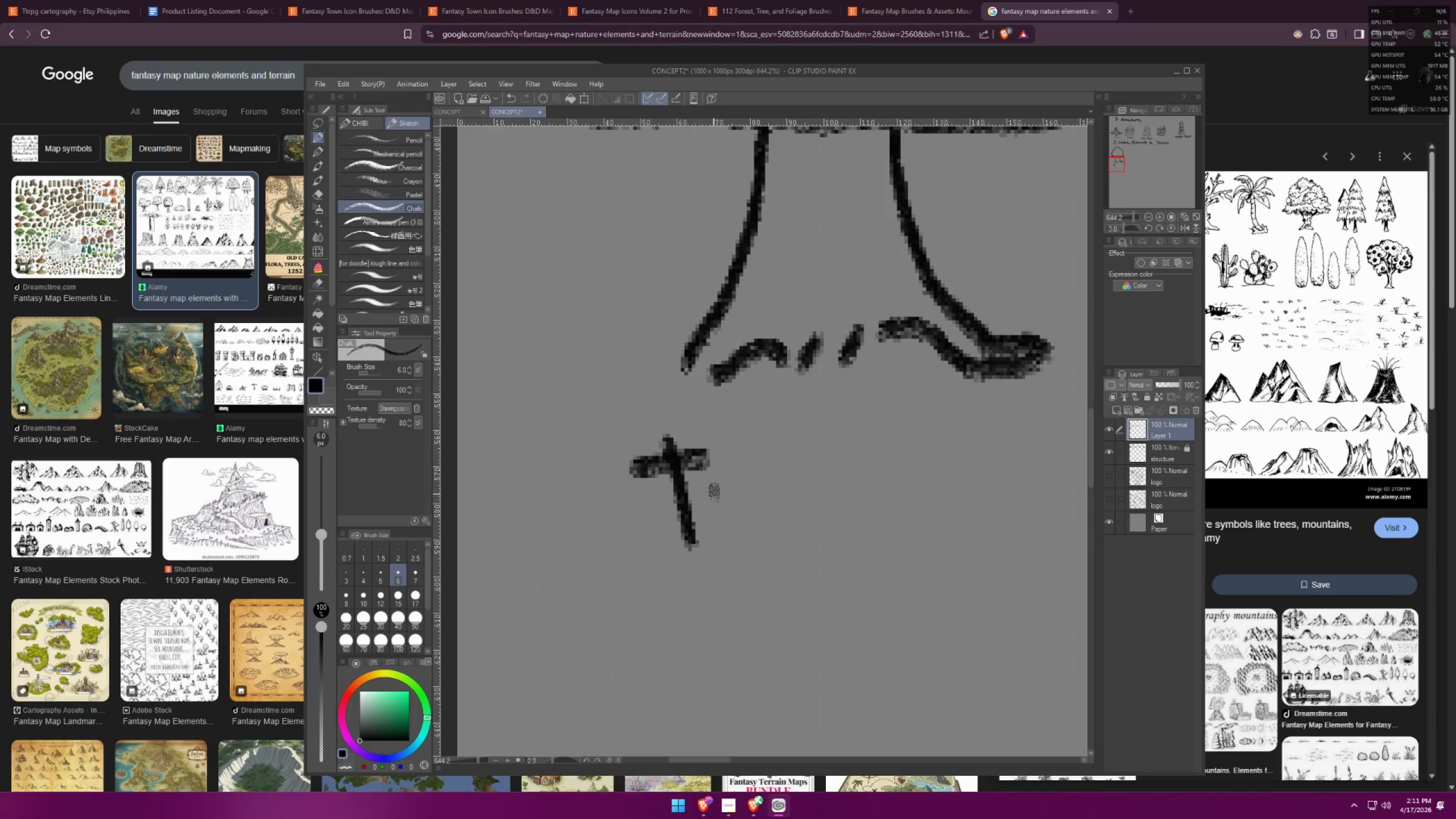 
left_click_drag(start_coordinate=[715, 512], to_coordinate=[747, 484])
 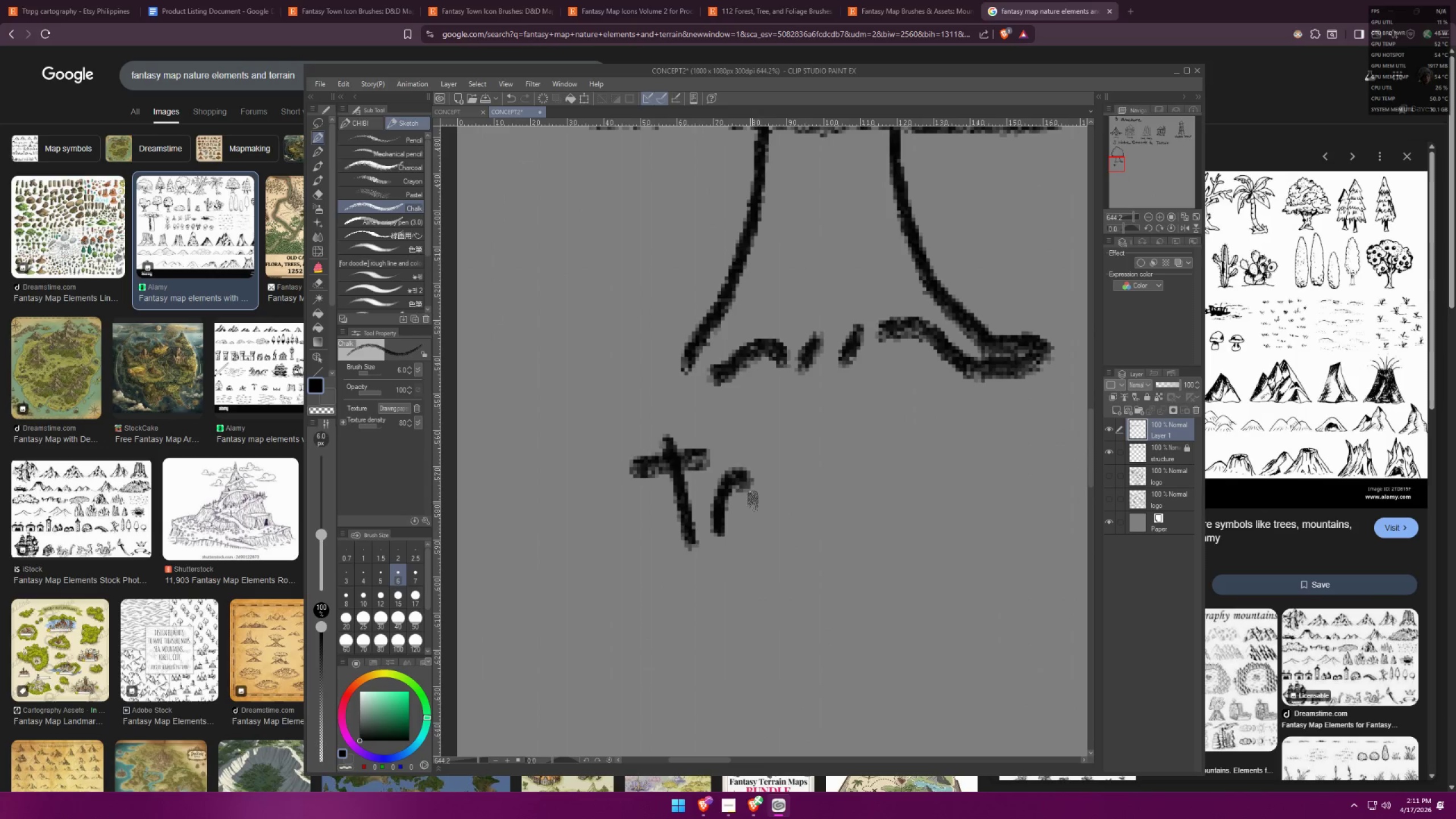 
left_click_drag(start_coordinate=[755, 504], to_coordinate=[825, 515])
 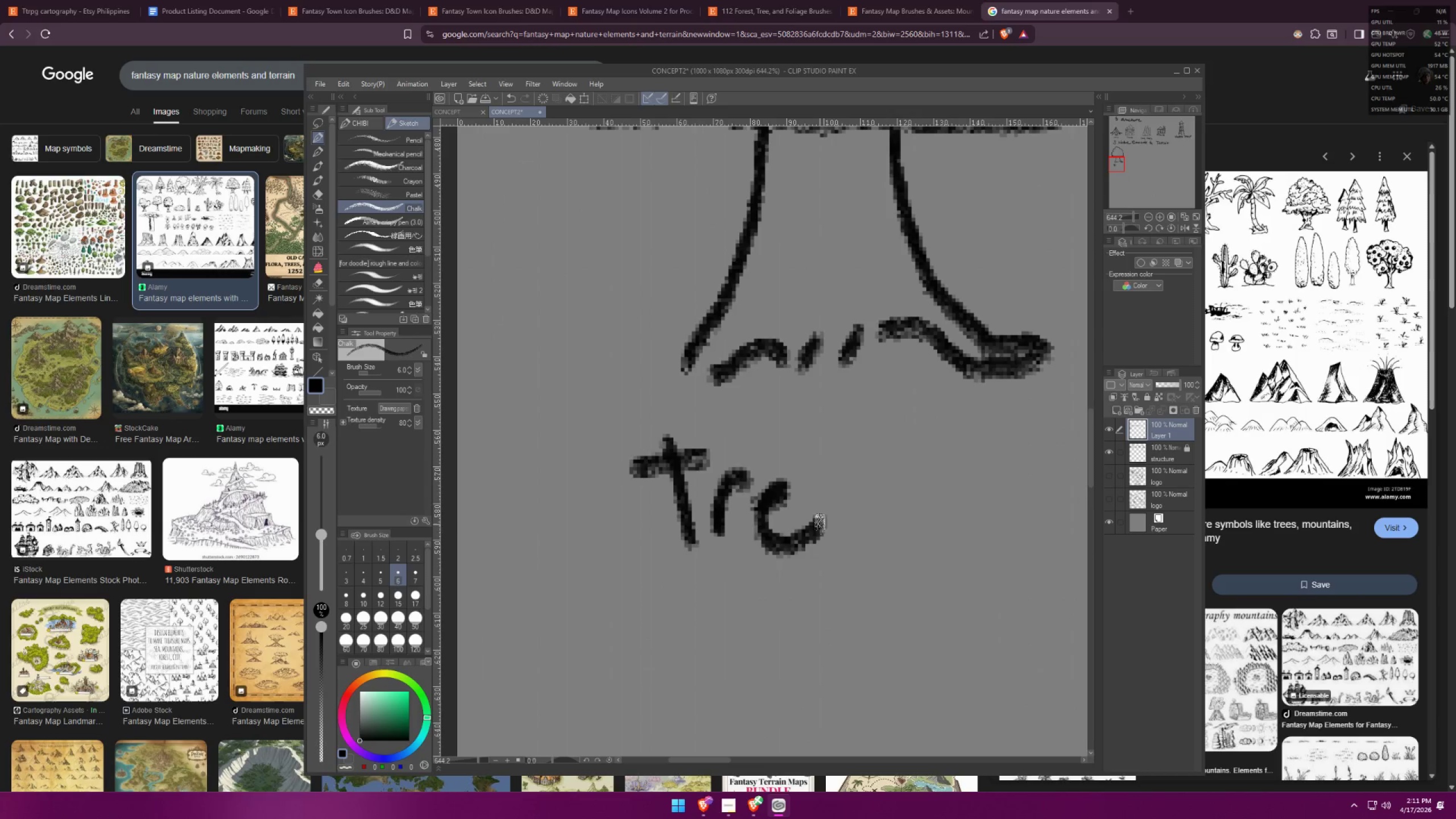 
left_click_drag(start_coordinate=[828, 504], to_coordinate=[900, 534])
 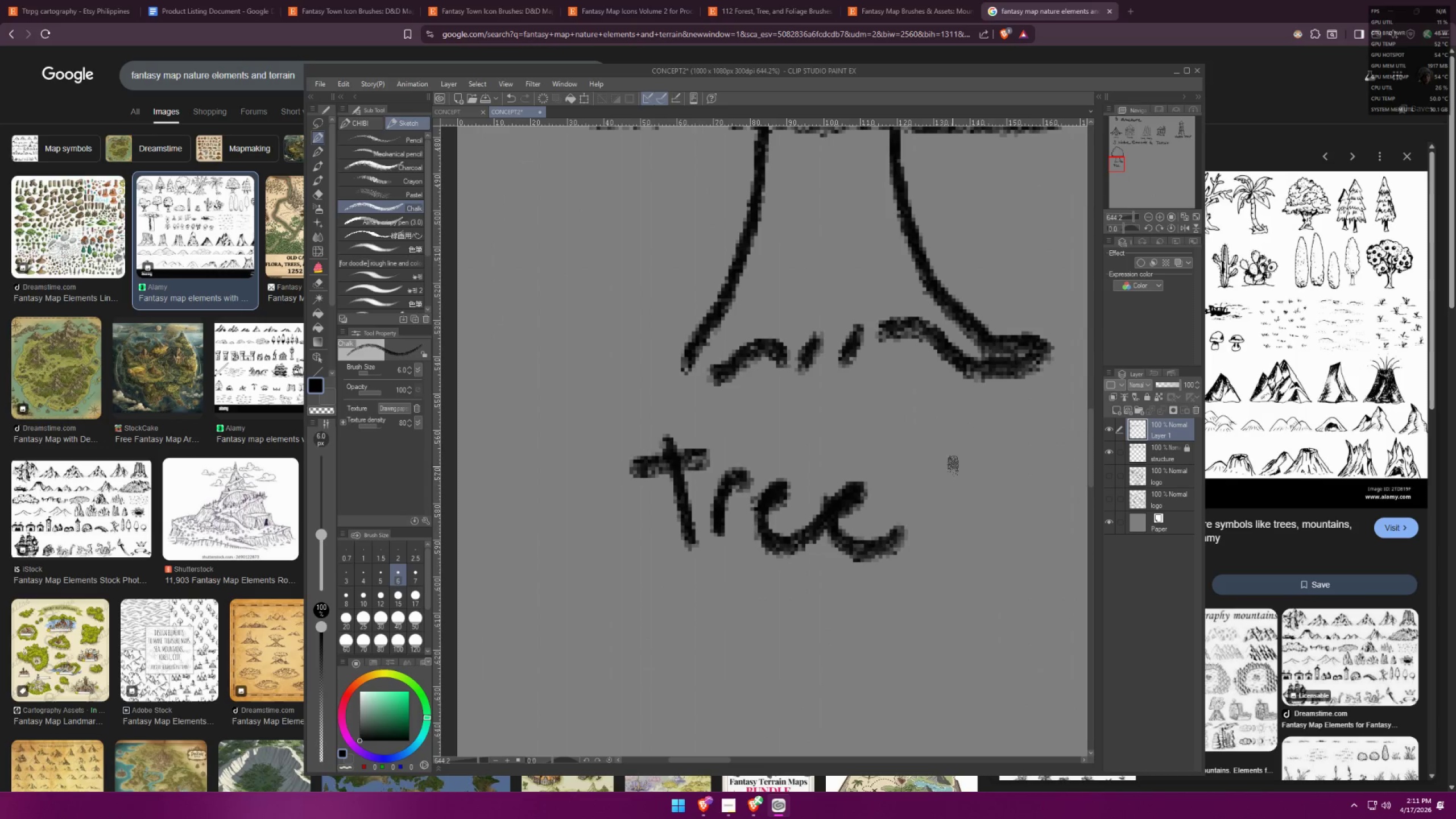 
left_click_drag(start_coordinate=[953, 460], to_coordinate=[1004, 536])
 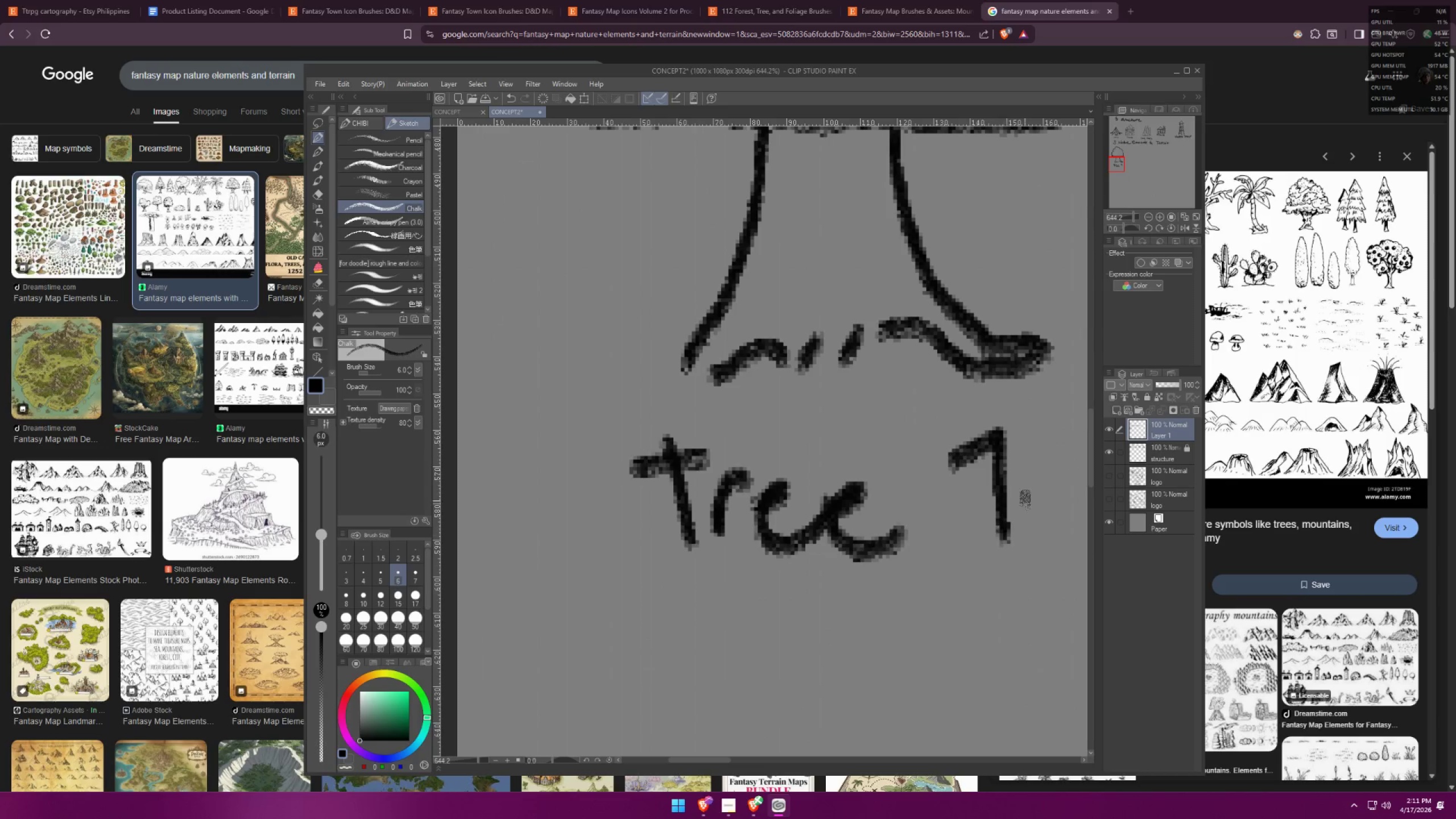 
hold_key(key=Space, duration=1.21)
 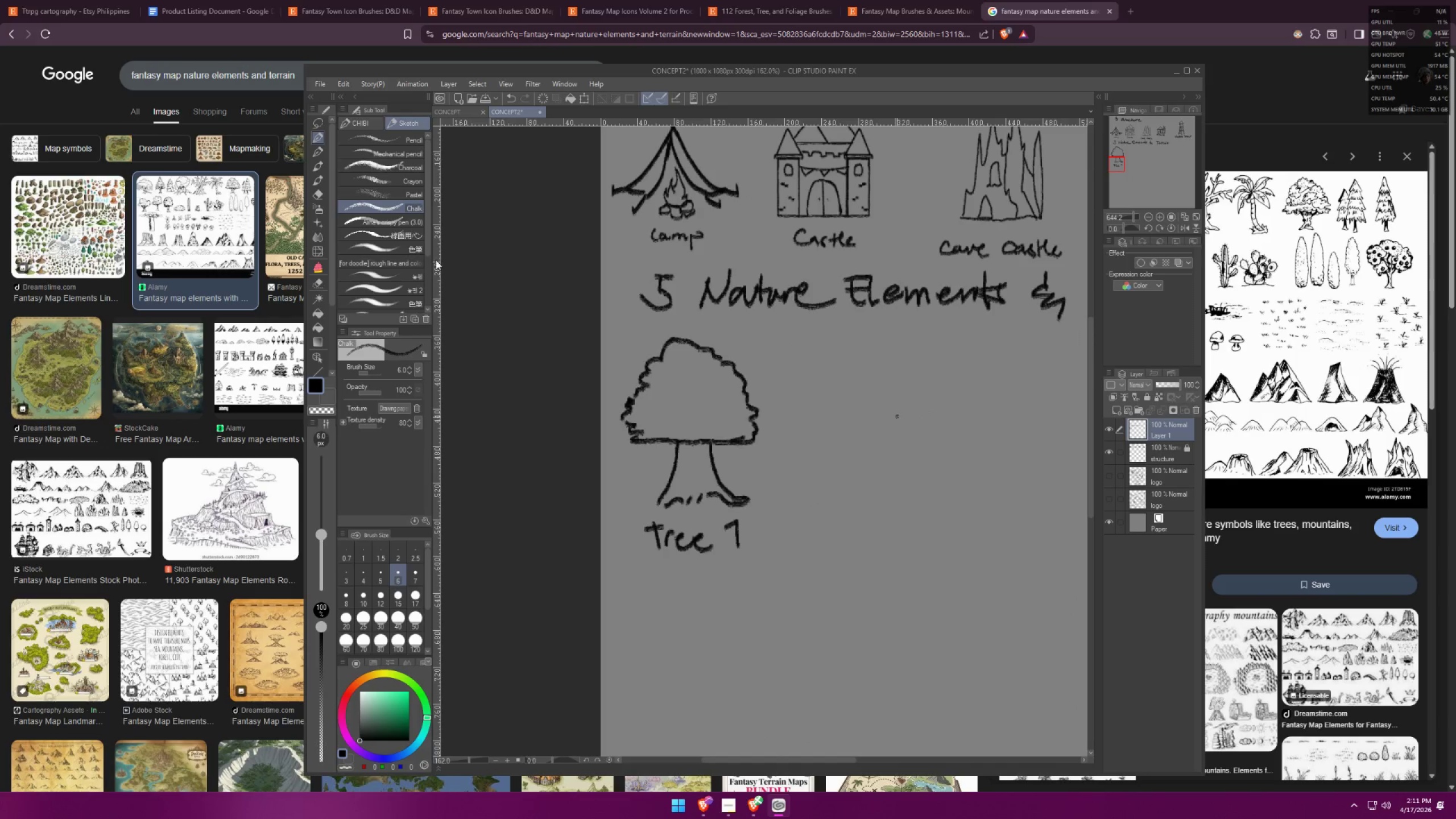 
left_click_drag(start_coordinate=[931, 476], to_coordinate=[698, 603])
 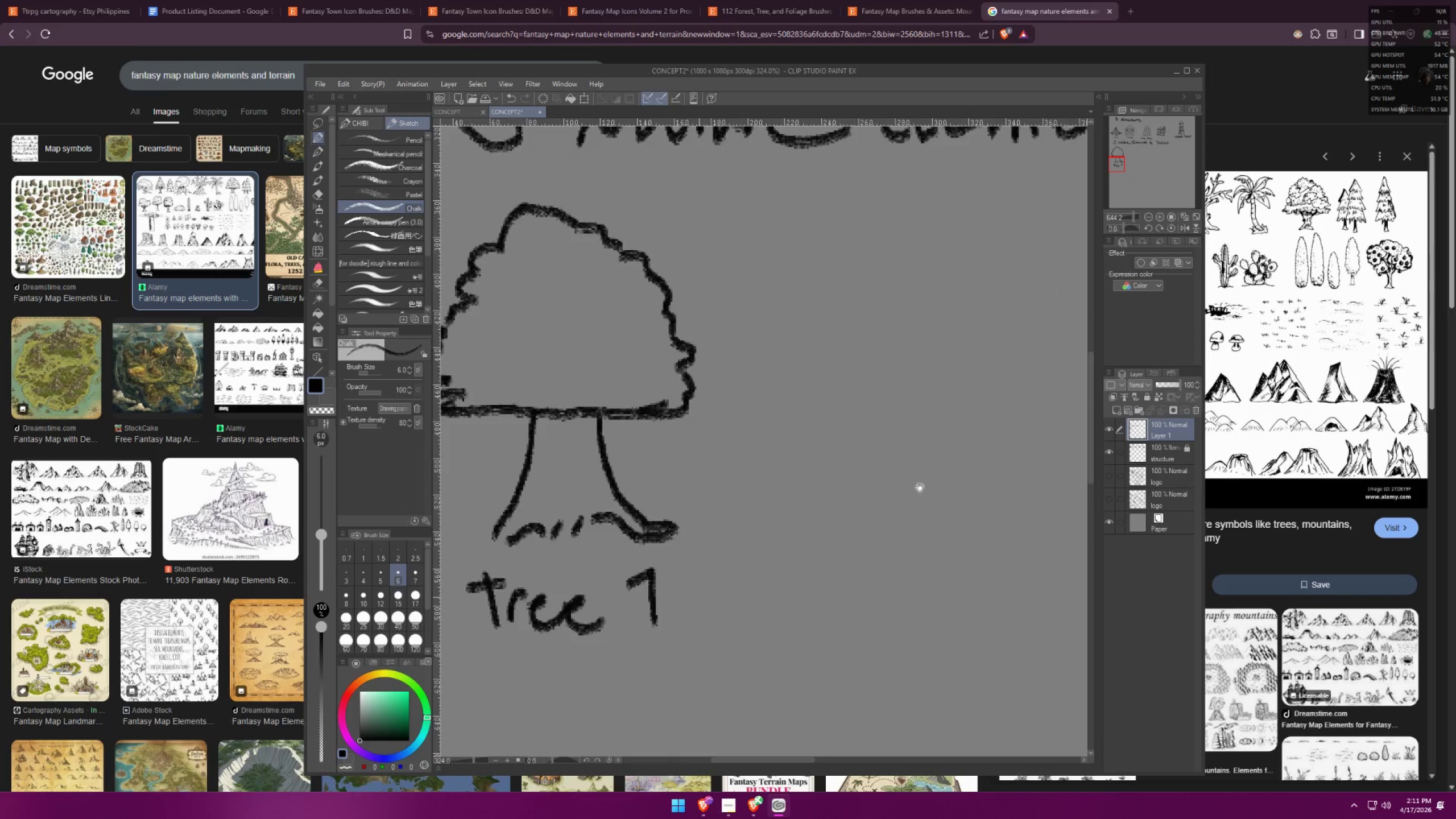 
scroll: coordinate [733, 464], scroll_direction: down, amount: 7.0
 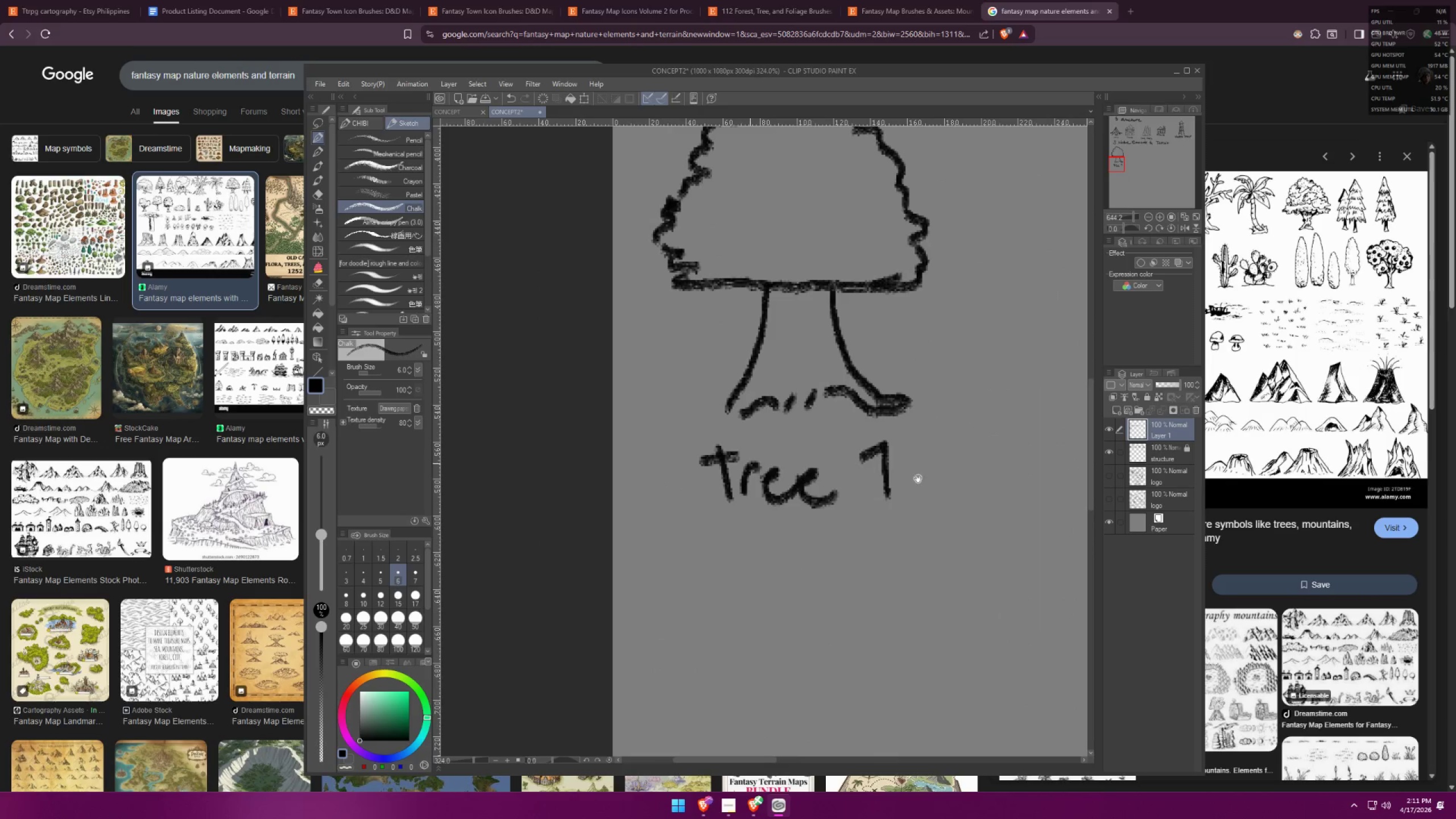 
left_click_drag(start_coordinate=[905, 487], to_coordinate=[830, 530])
 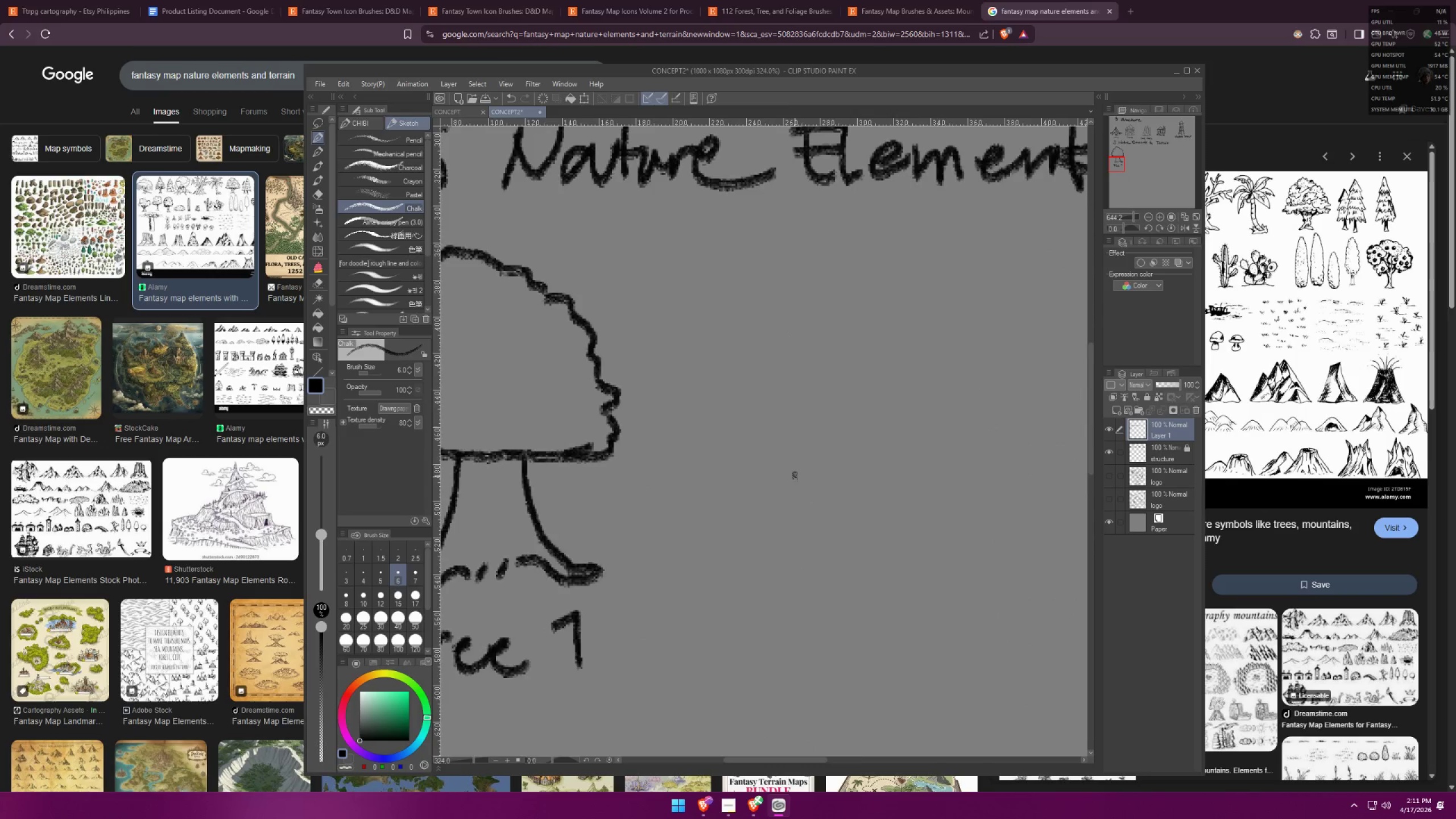 
scroll: coordinate [927, 416], scroll_direction: down, amount: 7.0
 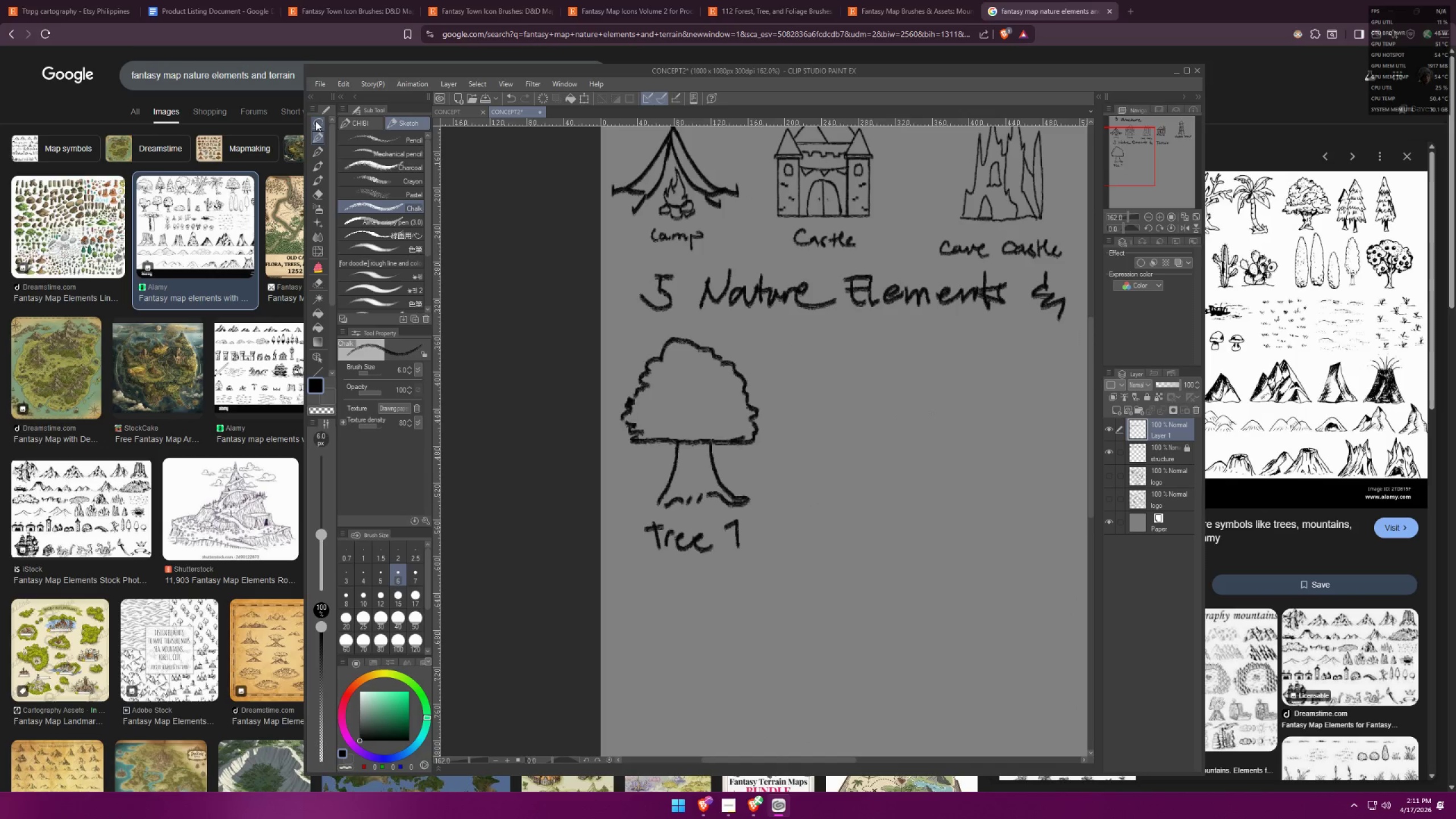 
left_click([315, 124])
 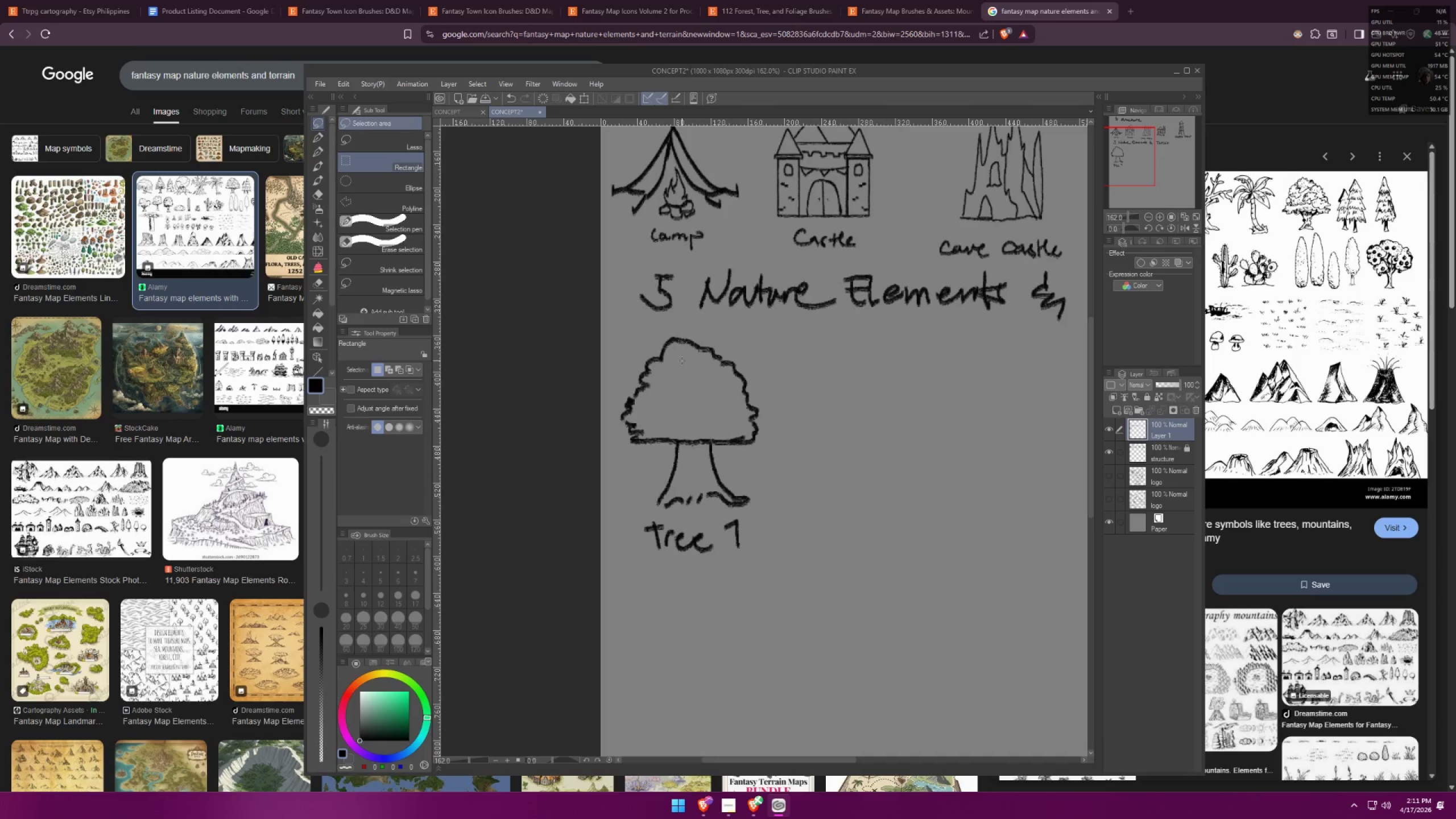 
left_click_drag(start_coordinate=[601, 321], to_coordinate=[817, 601])
 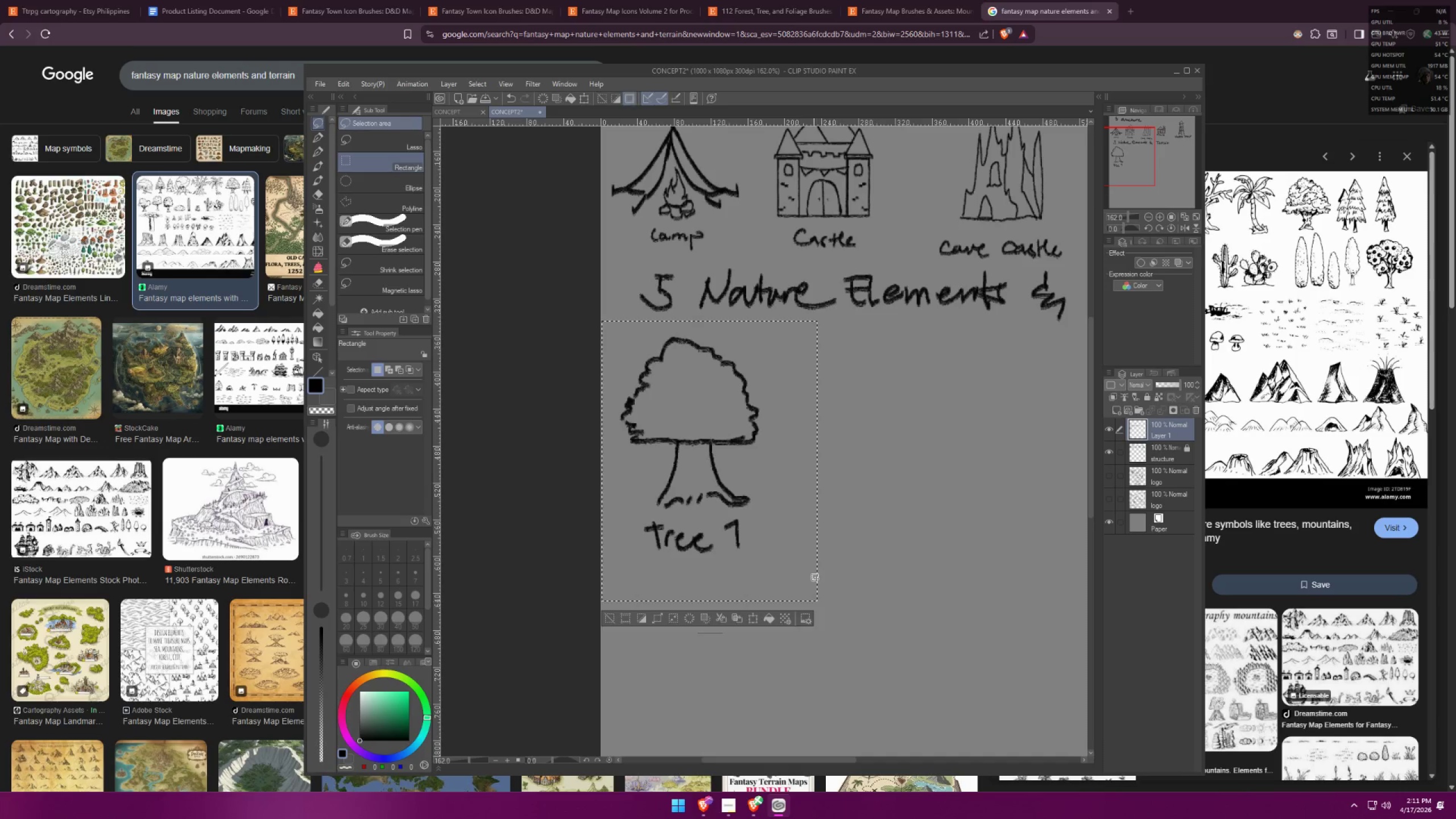 
key(Control+ControlLeft)
 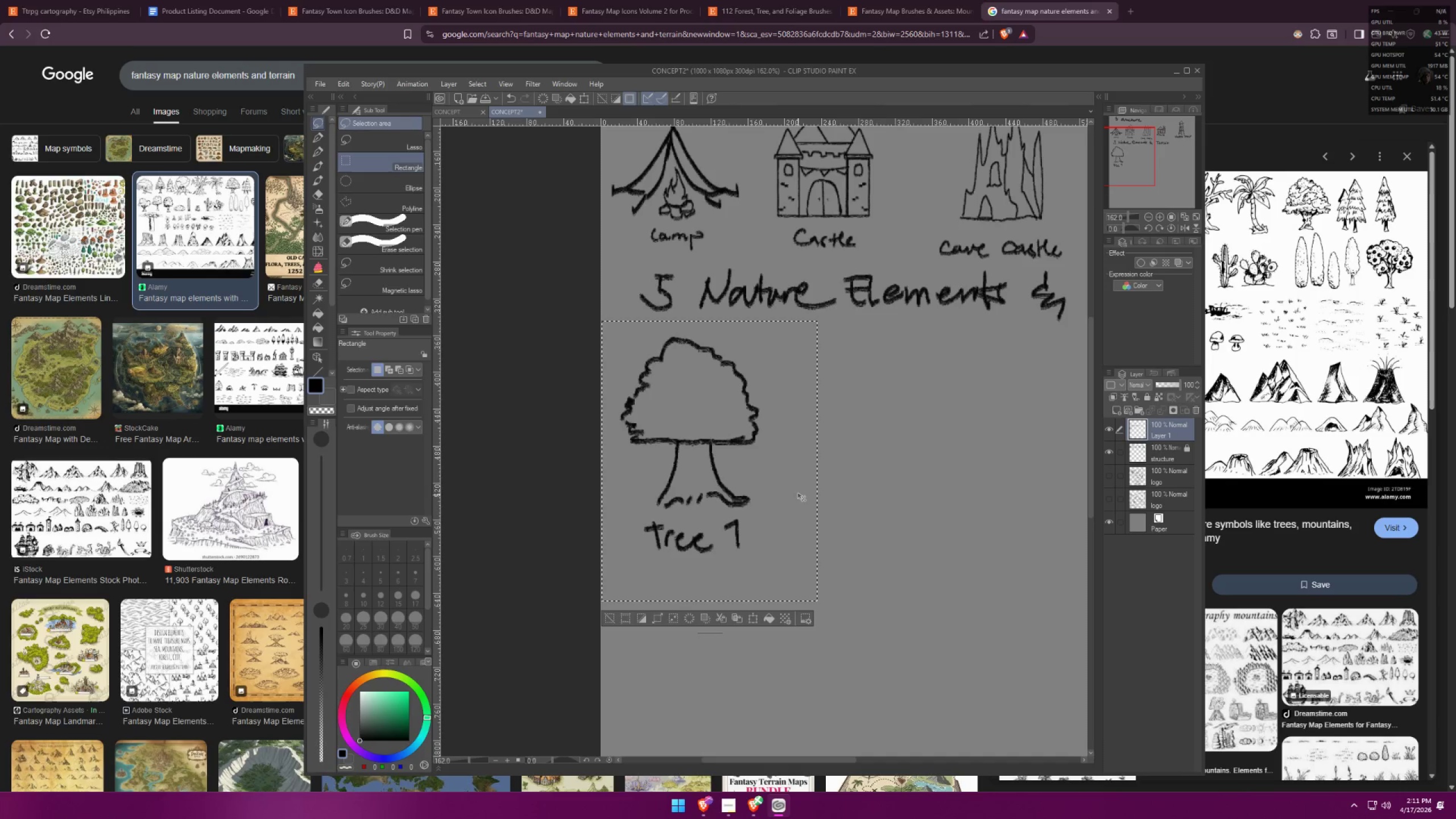 
key(Control+T)
 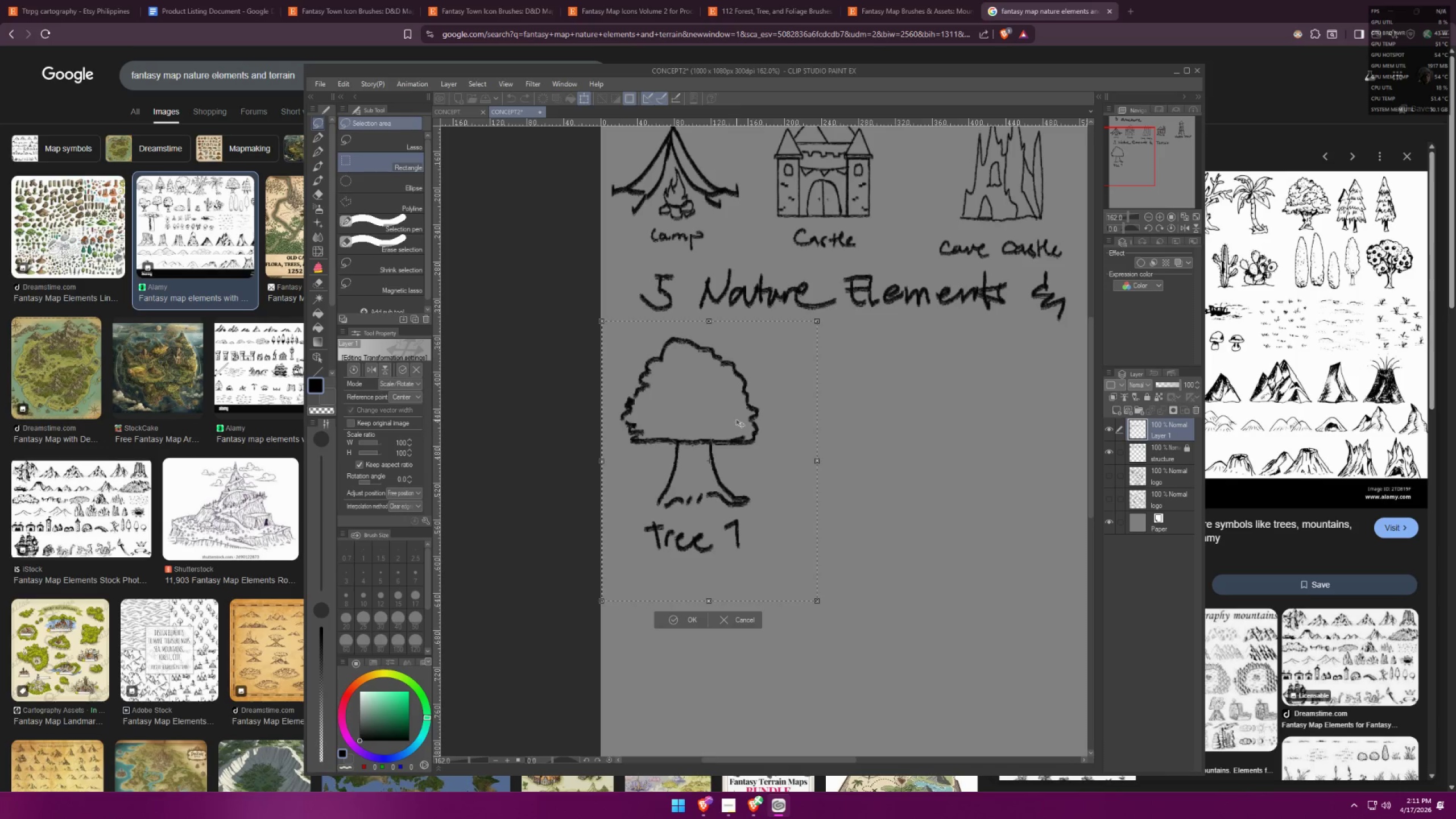 
left_click_drag(start_coordinate=[735, 418], to_coordinate=[791, 462])
 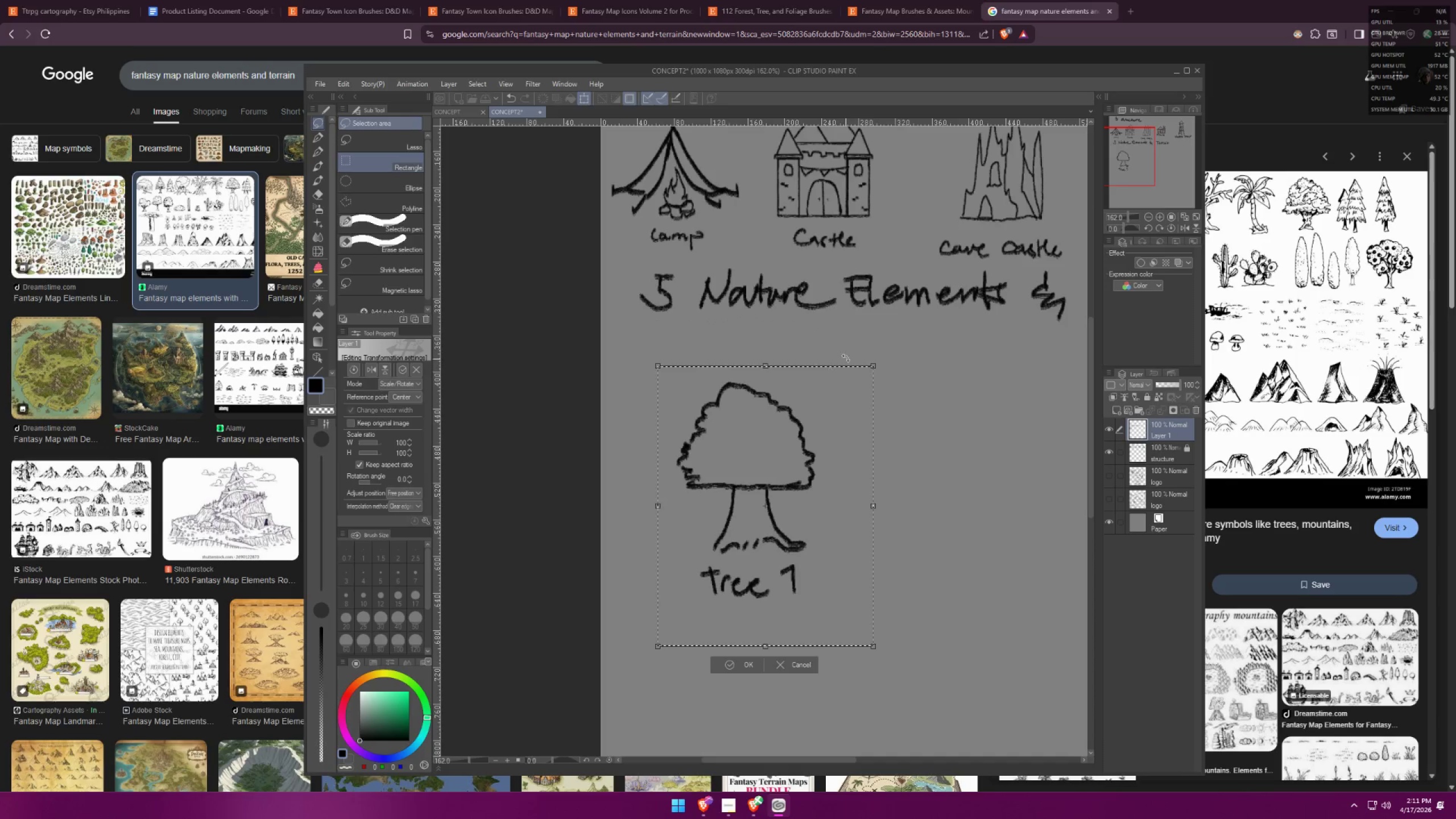 
hold_key(key=AltLeft, duration=1.29)
left_click_drag(start_coordinate=[870, 367], to_coordinate=[833, 419])
 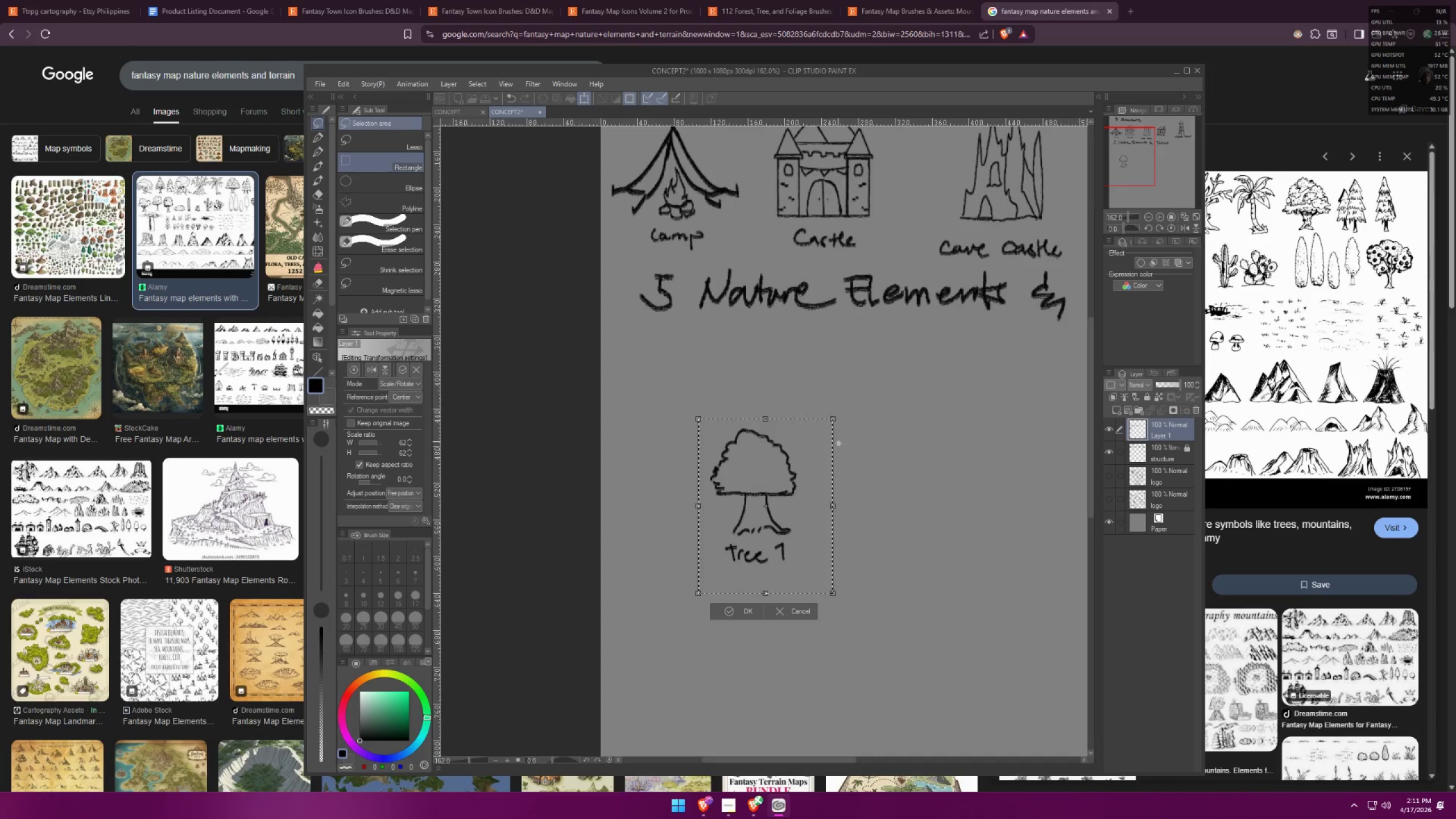 
left_click_drag(start_coordinate=[801, 475], to_coordinate=[726, 409])
 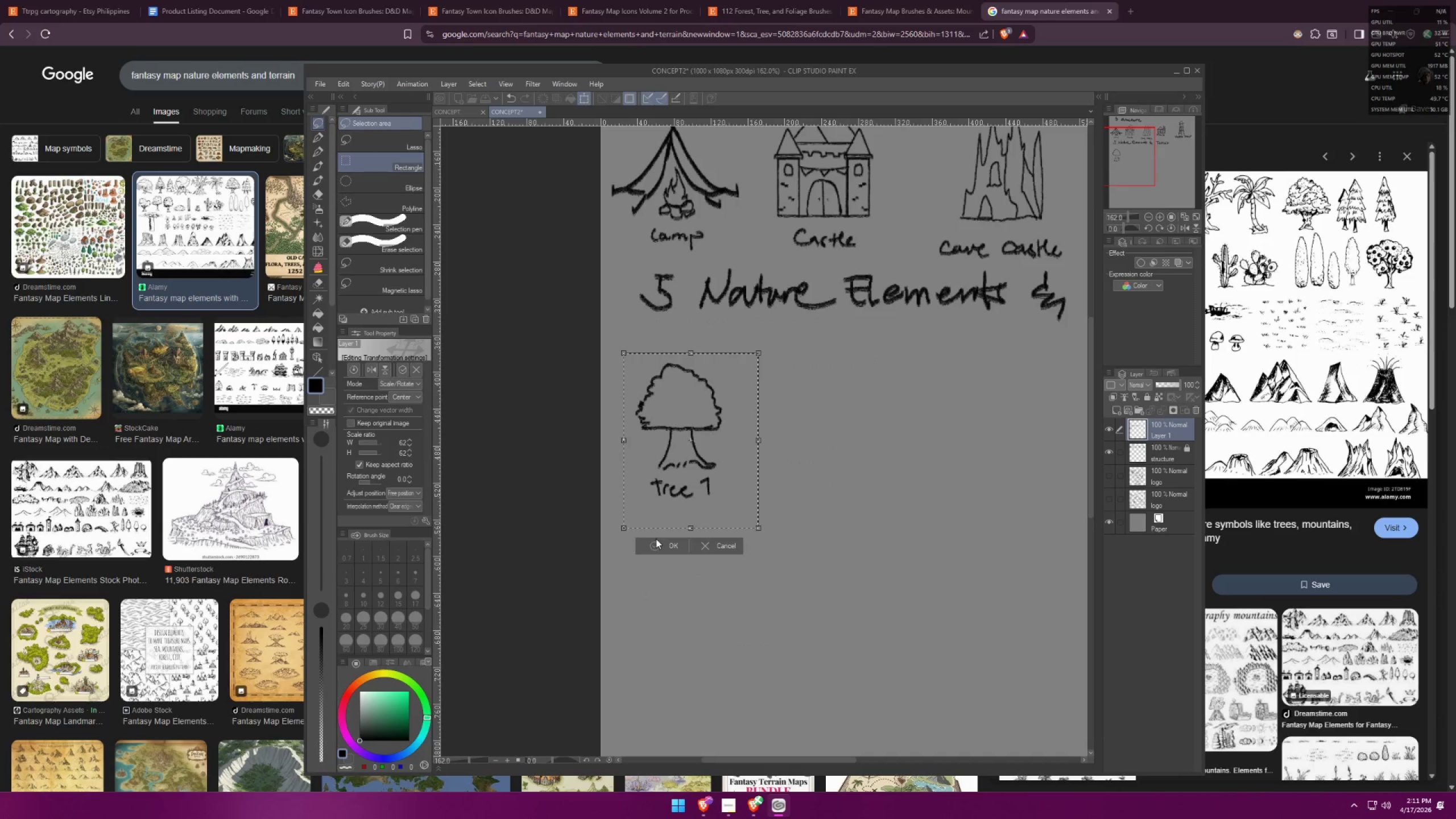 
key(Control+ControlLeft)
 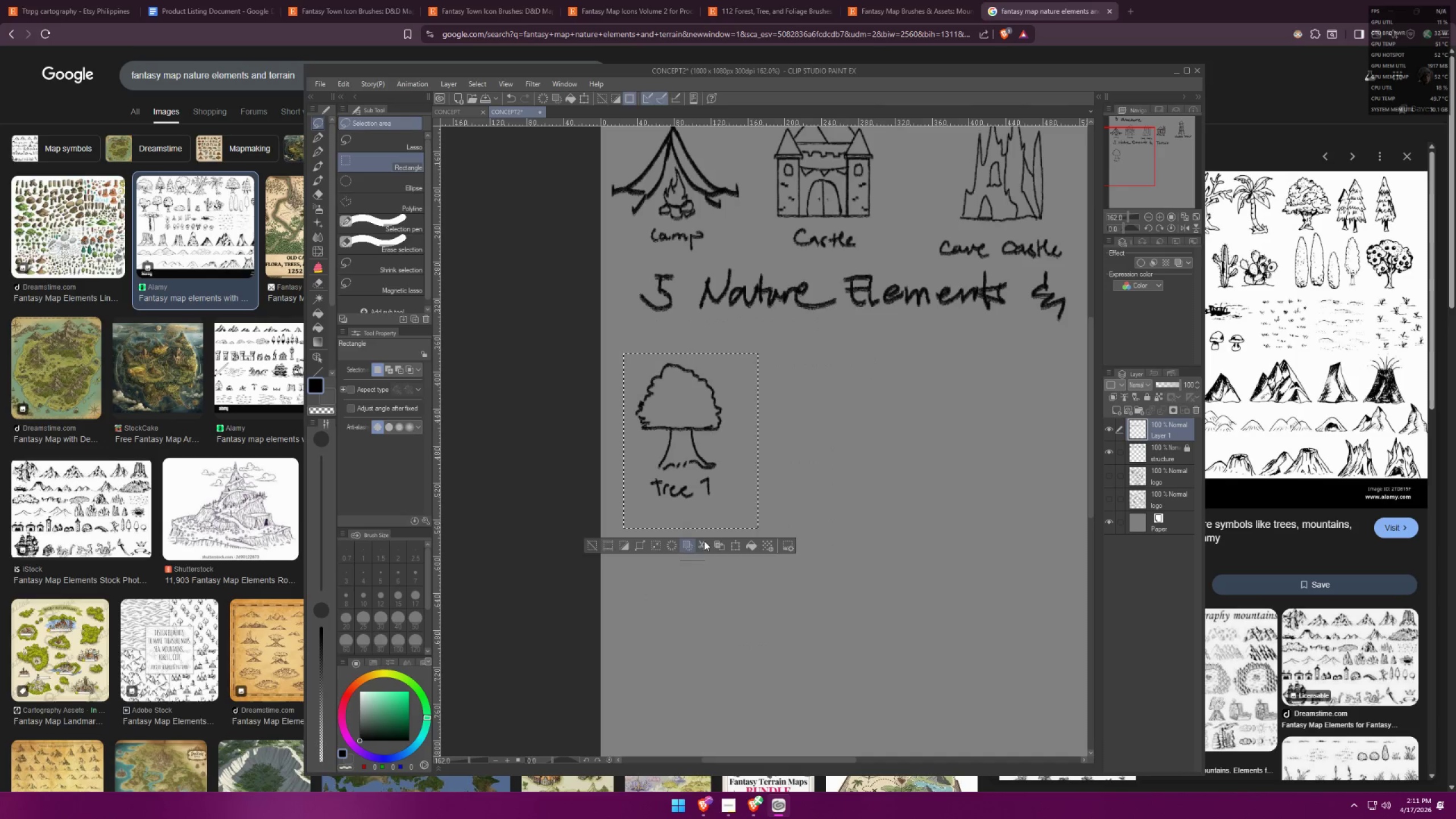 
key(Control+D)
 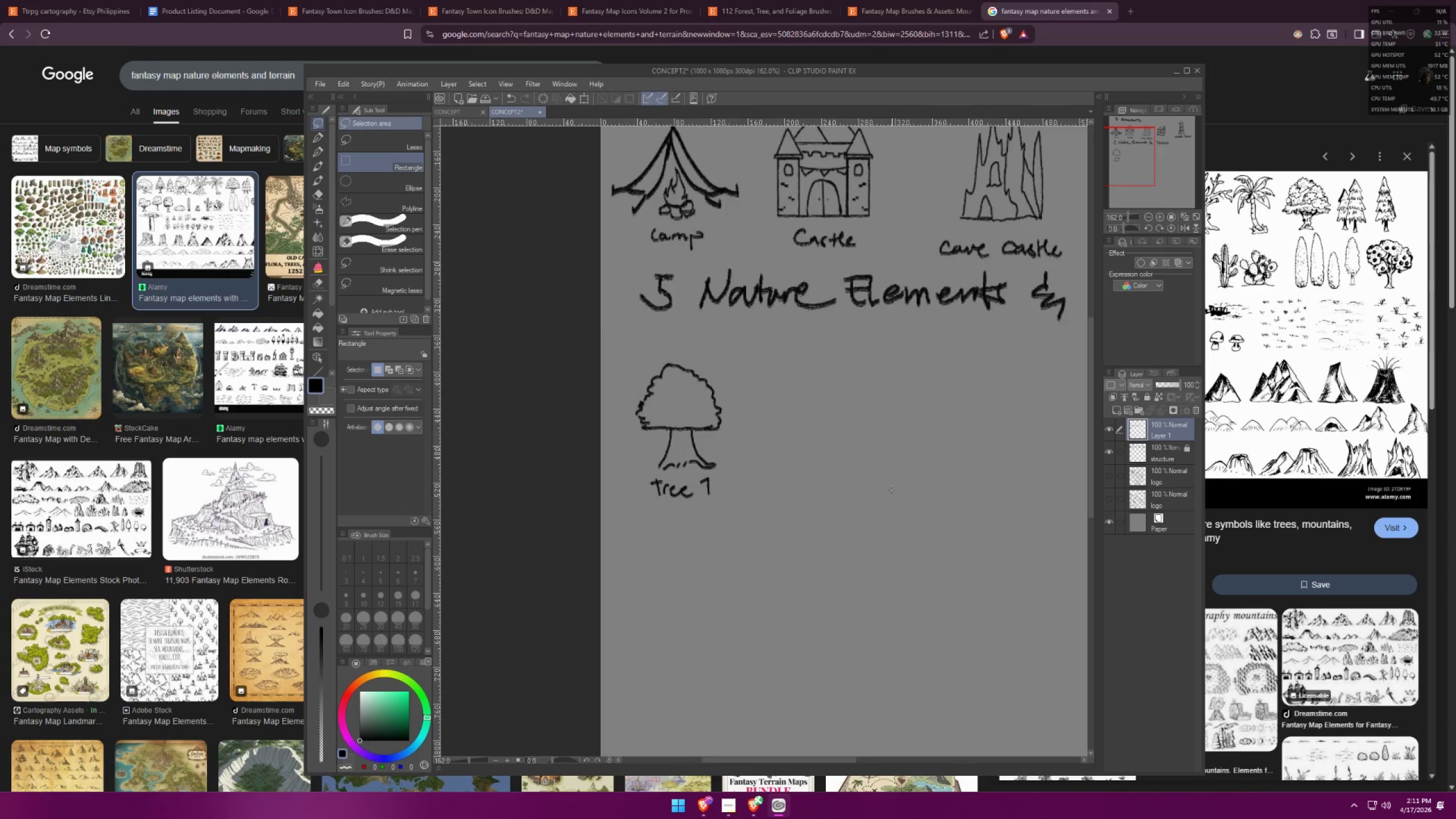 
hold_key(key=Space, duration=0.7)
 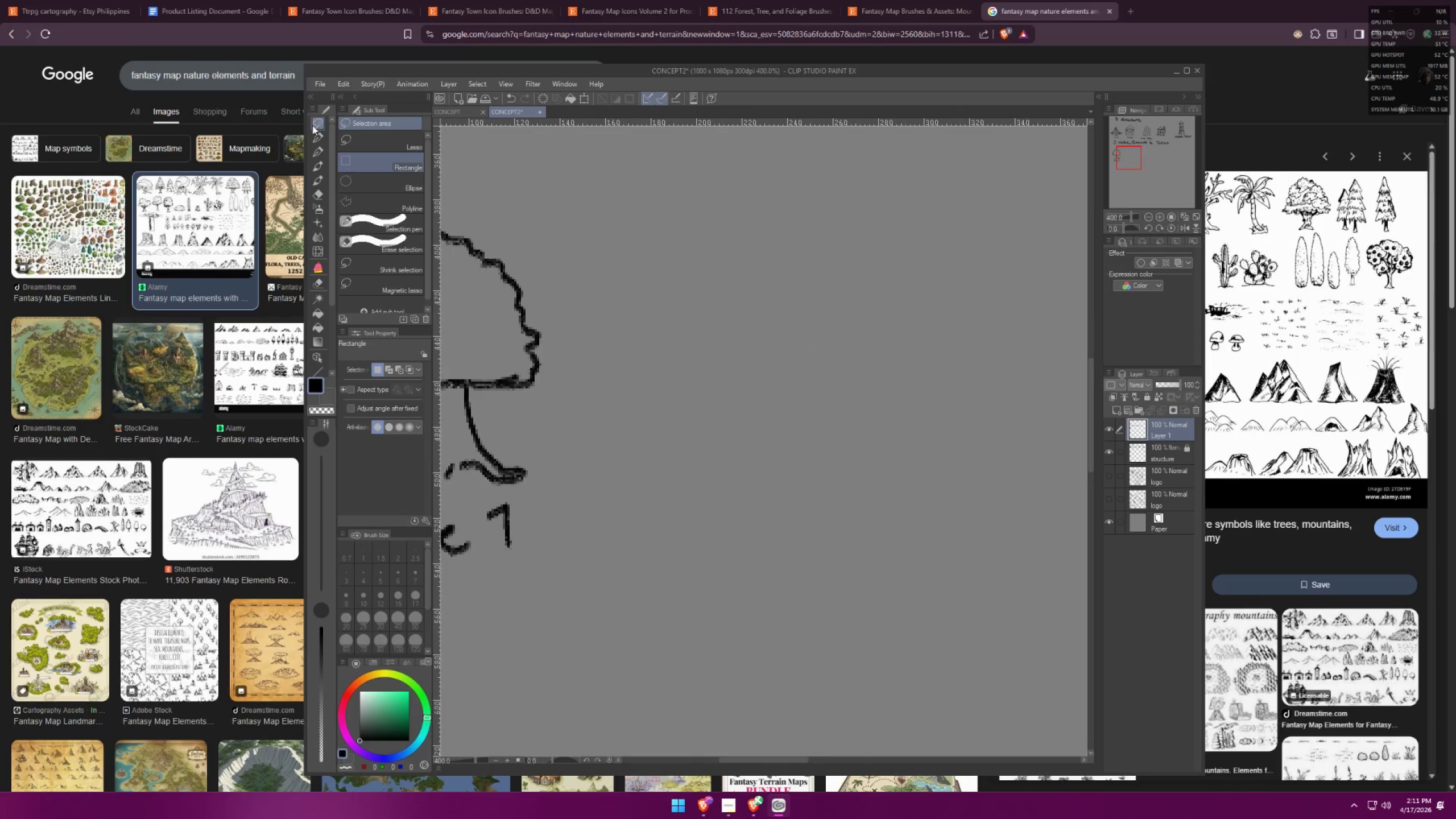 
scroll: coordinate [739, 428], scroll_direction: up, amount: 11.0
 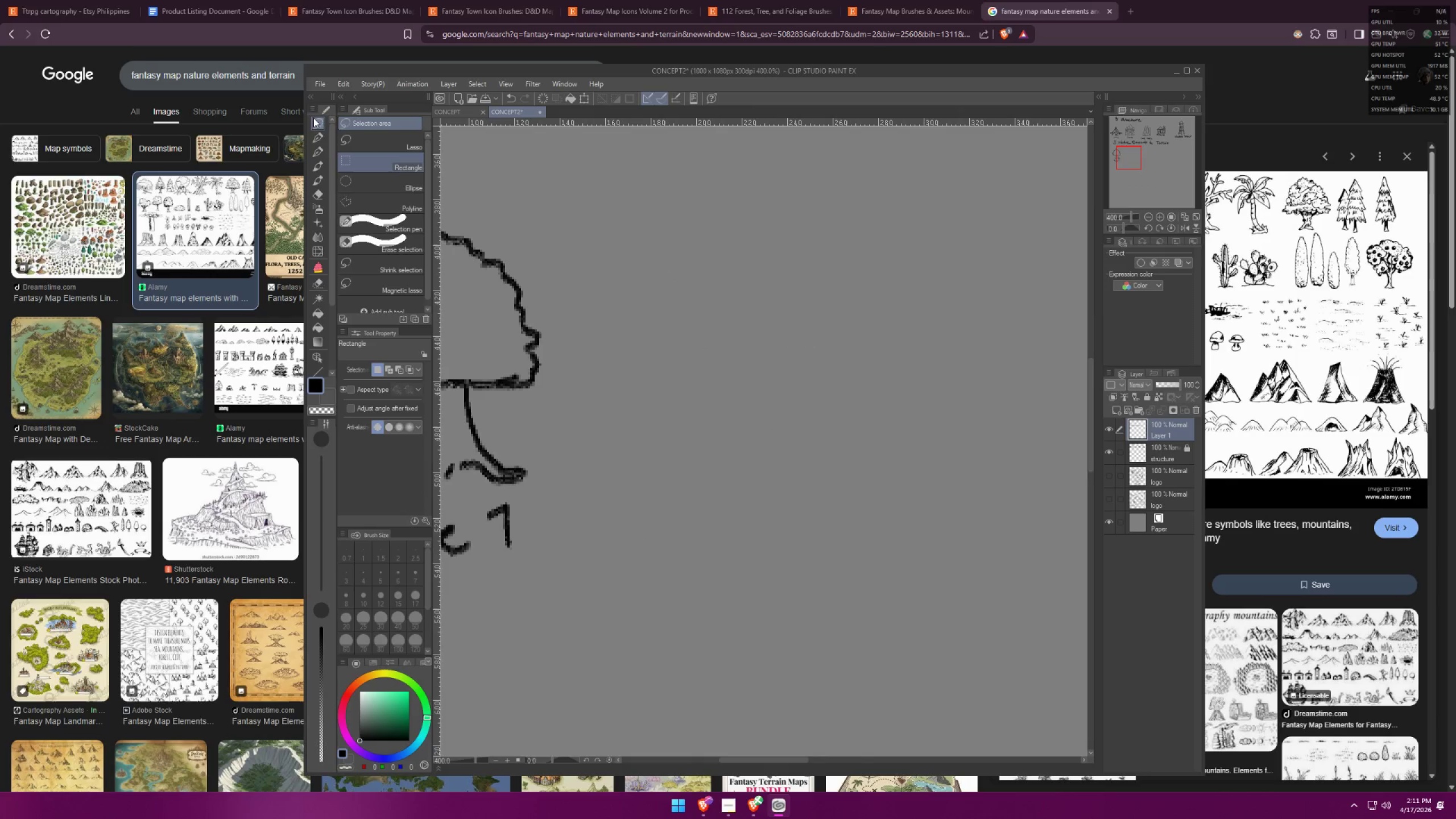 
left_click([315, 135])
 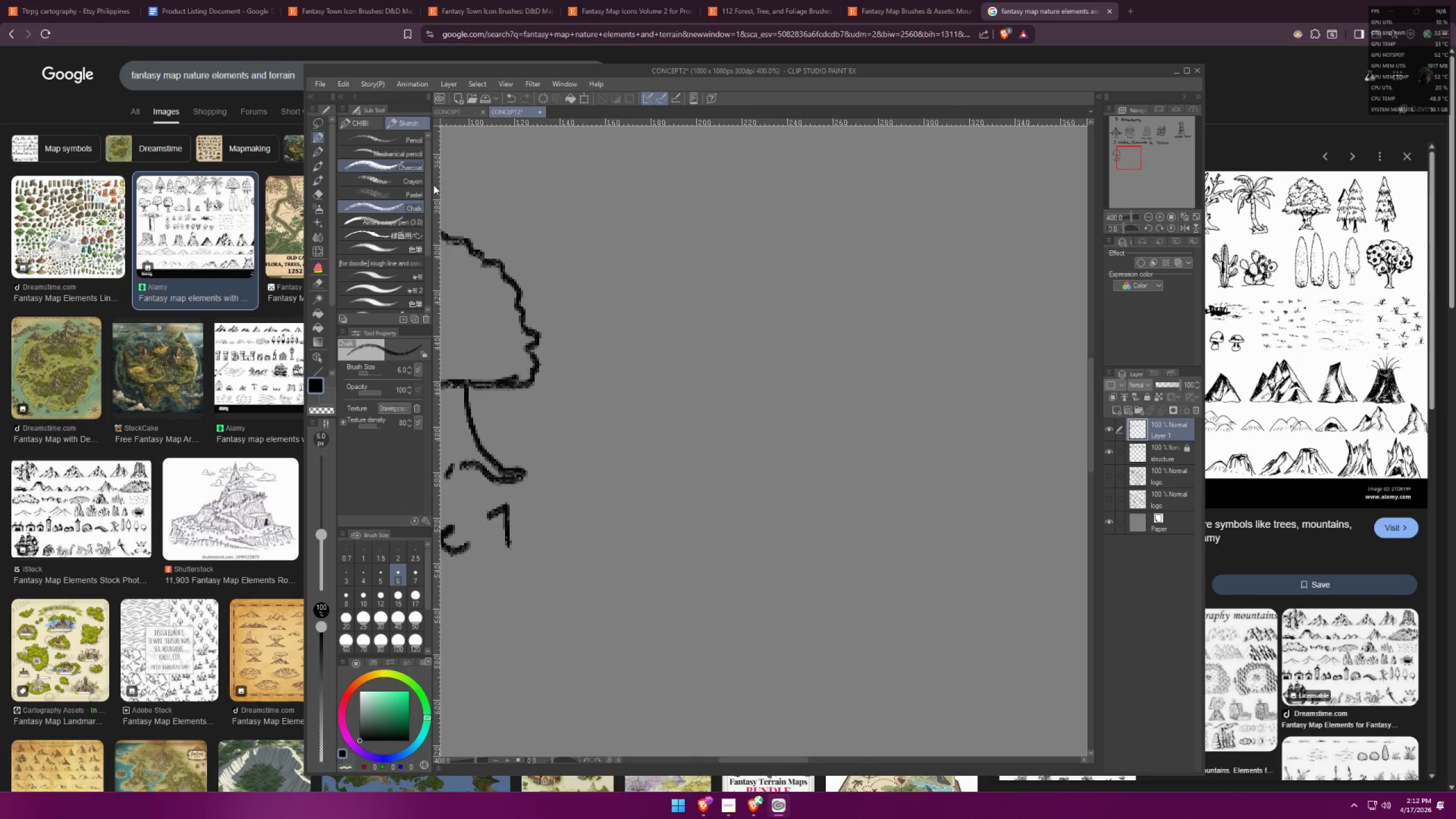 
hold_key(key=Space, duration=0.52)
 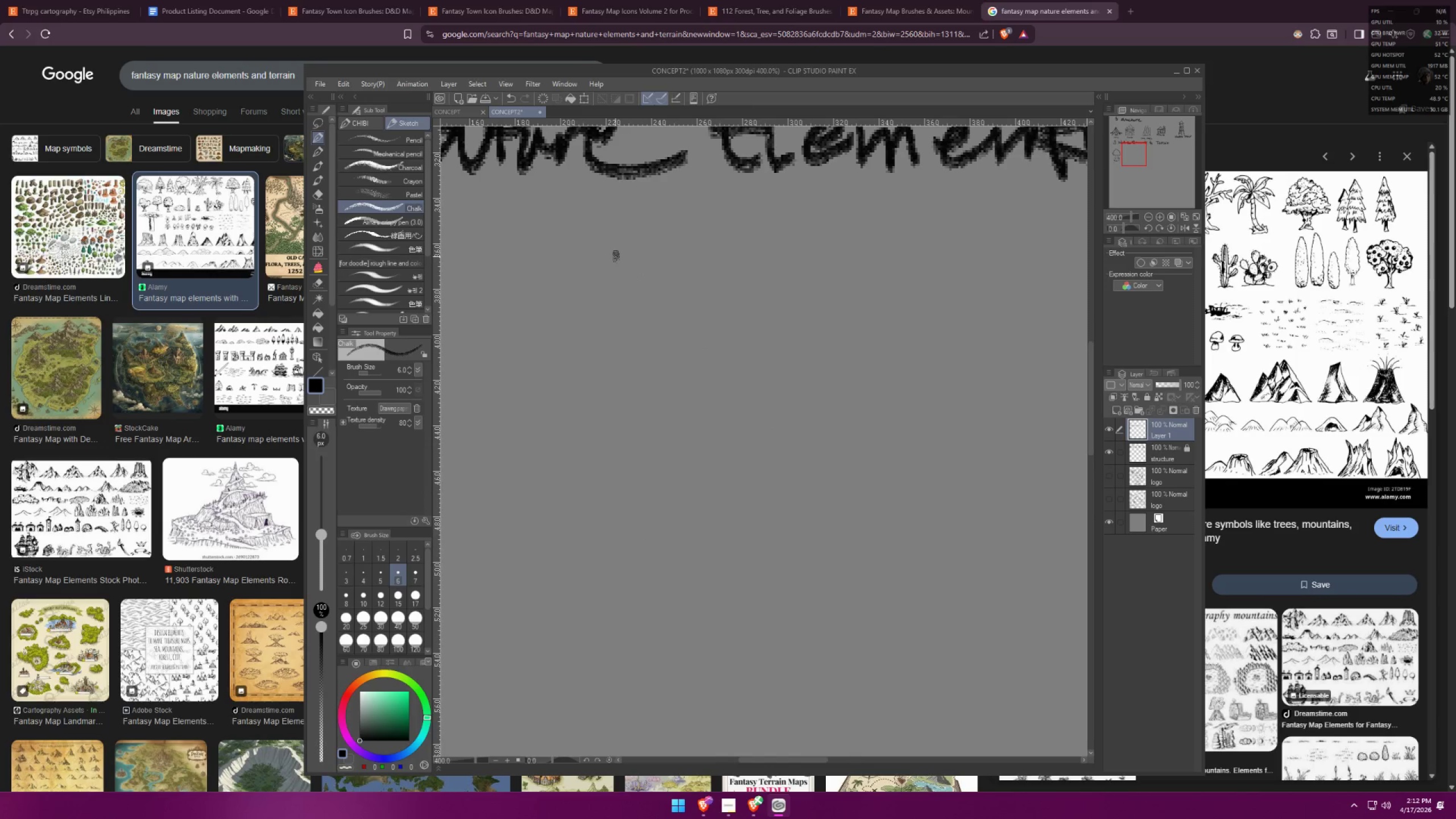 
left_click_drag(start_coordinate=[818, 342], to_coordinate=[682, 431])
 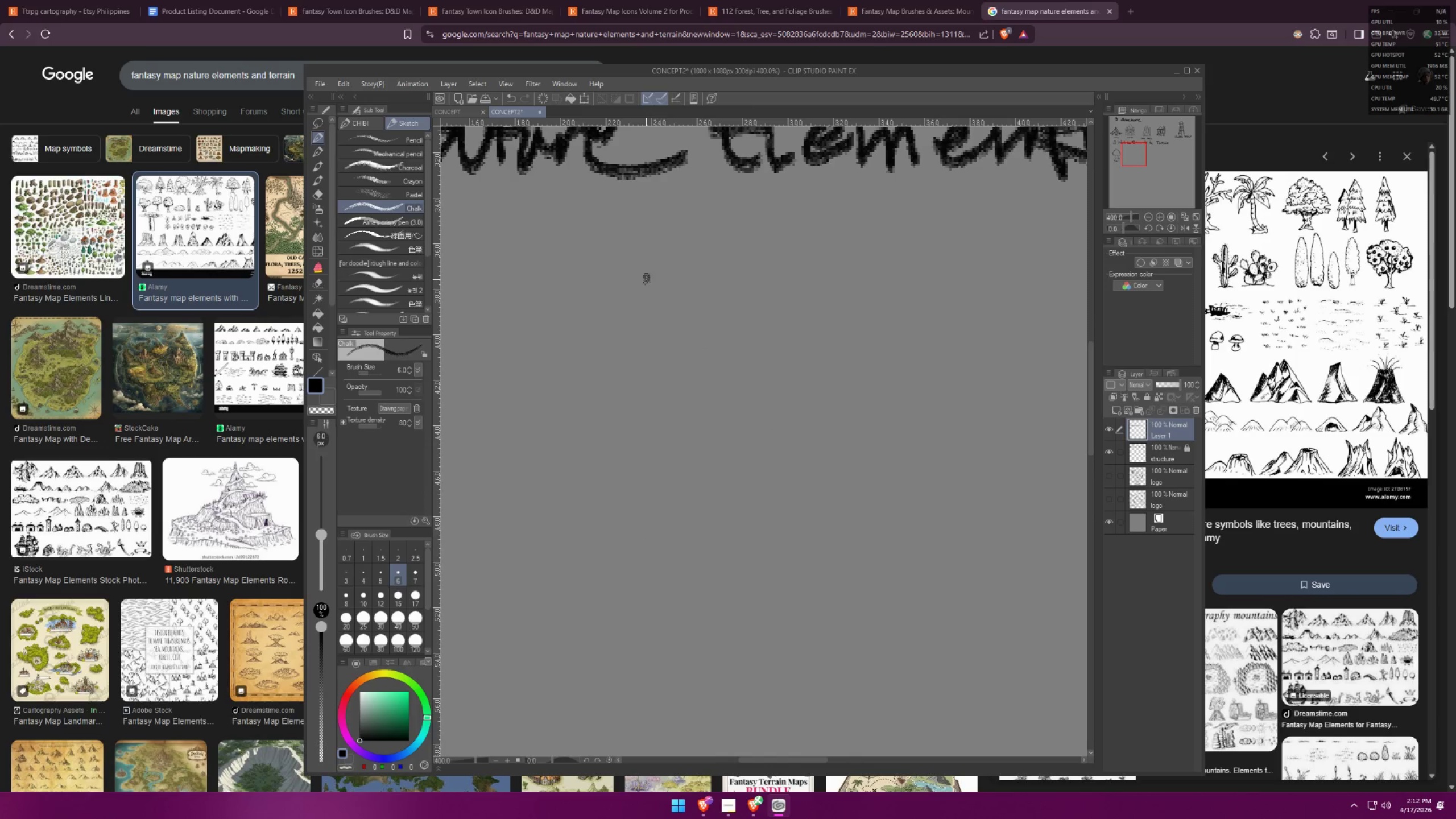 
hold_key(key=Space, duration=0.45)
 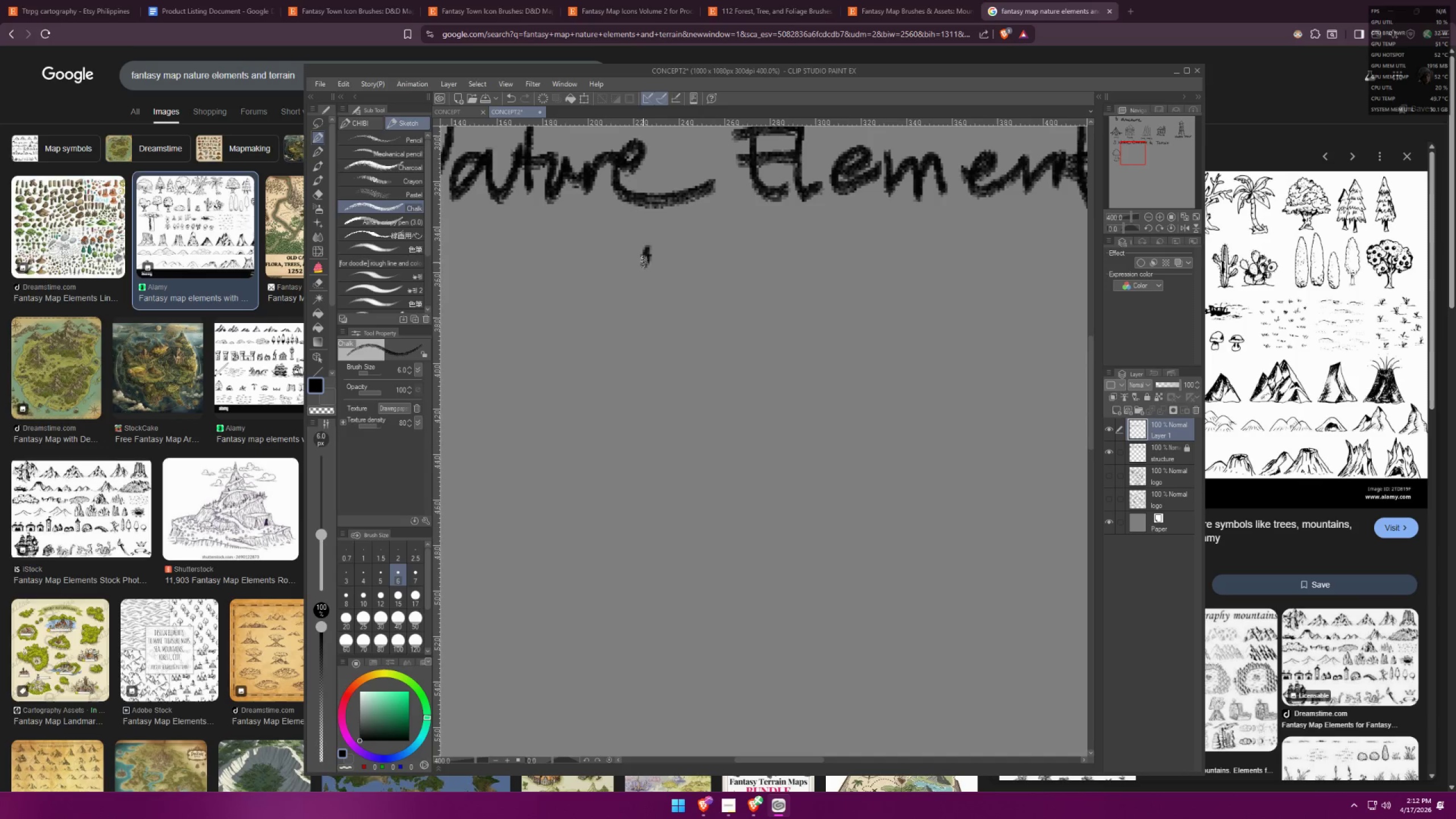 
left_click_drag(start_coordinate=[676, 283], to_coordinate=[704, 312])
 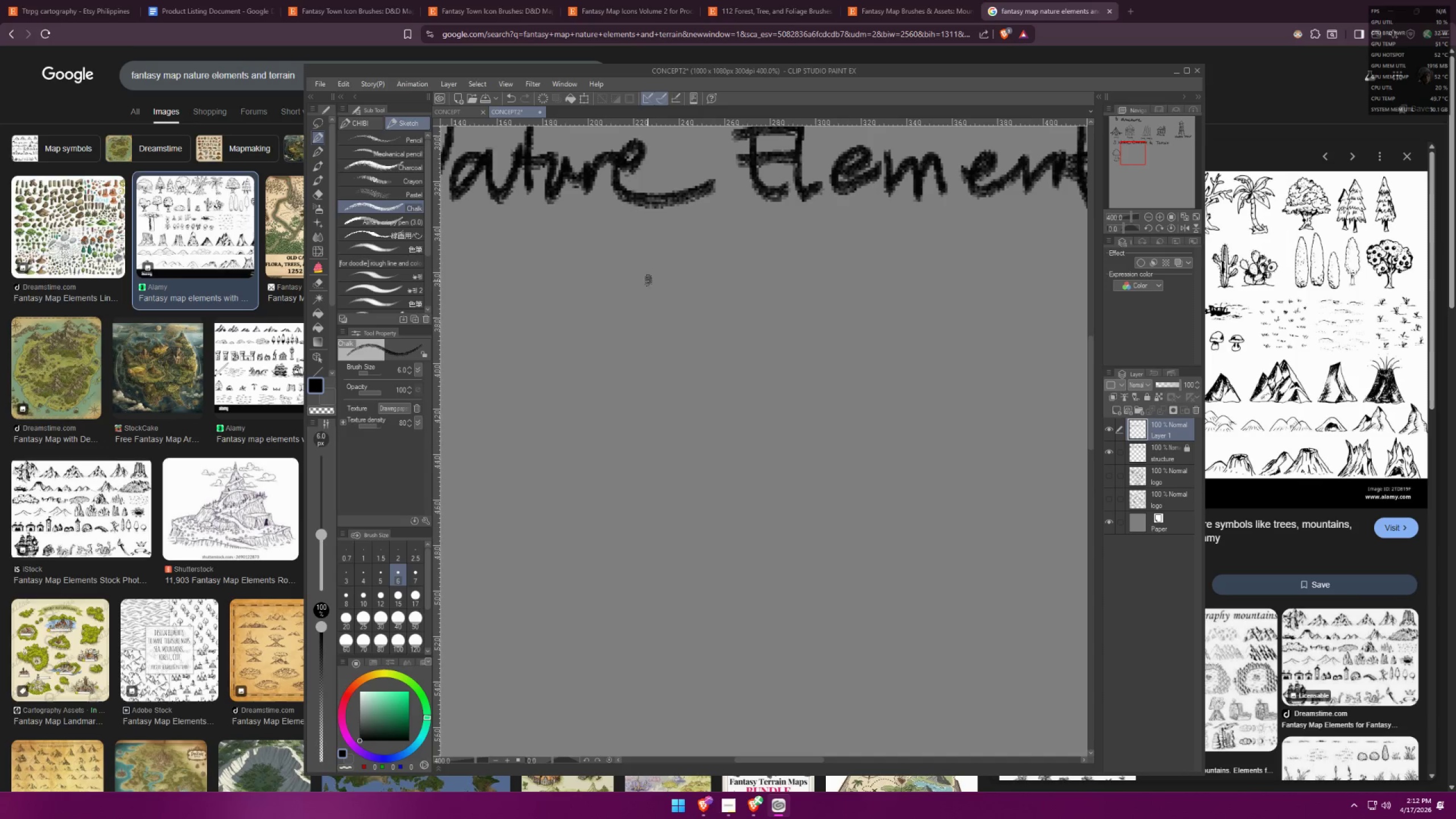 
left_click_drag(start_coordinate=[647, 251], to_coordinate=[618, 332])
 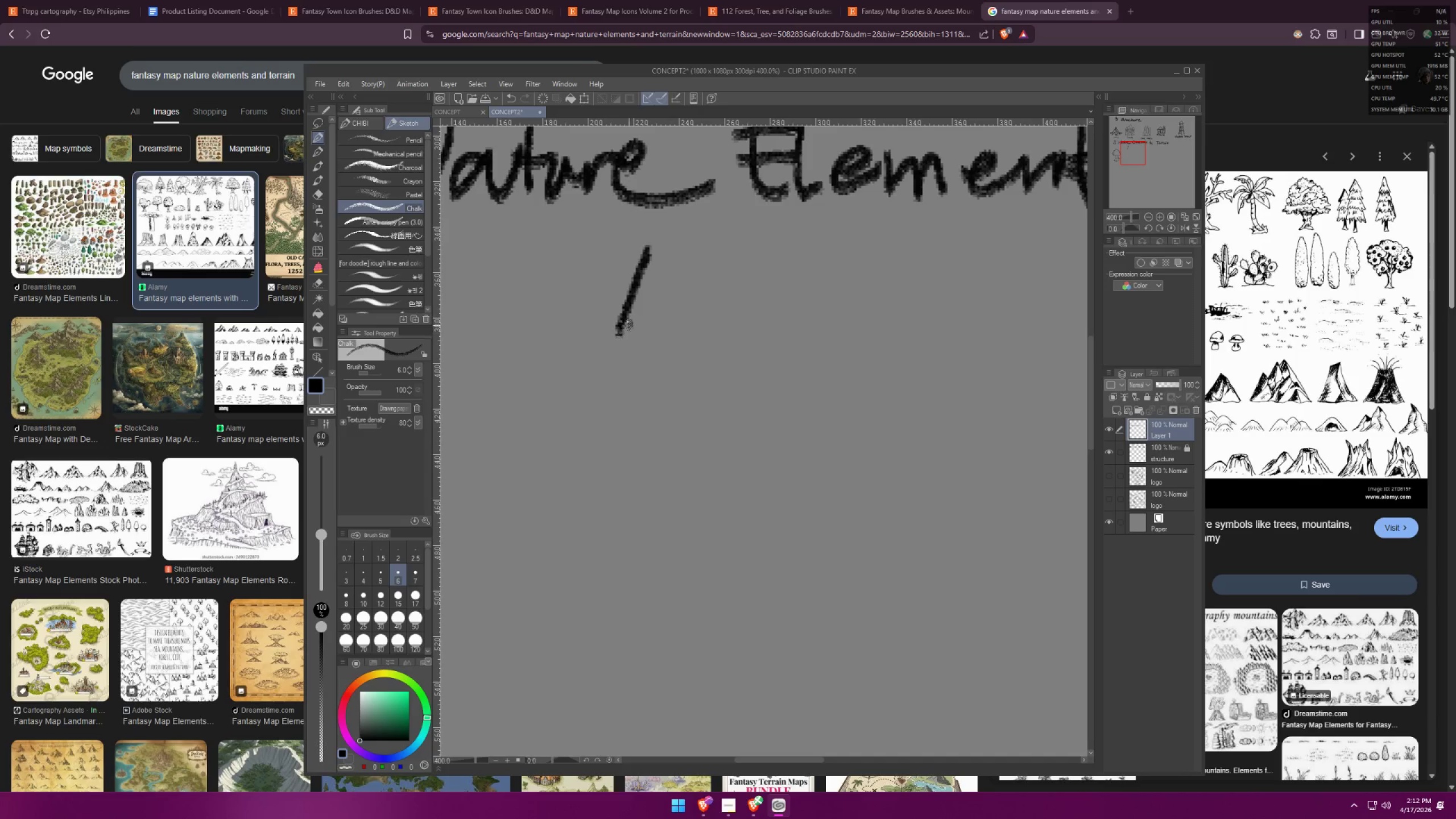 
key(Control+ControlLeft)
 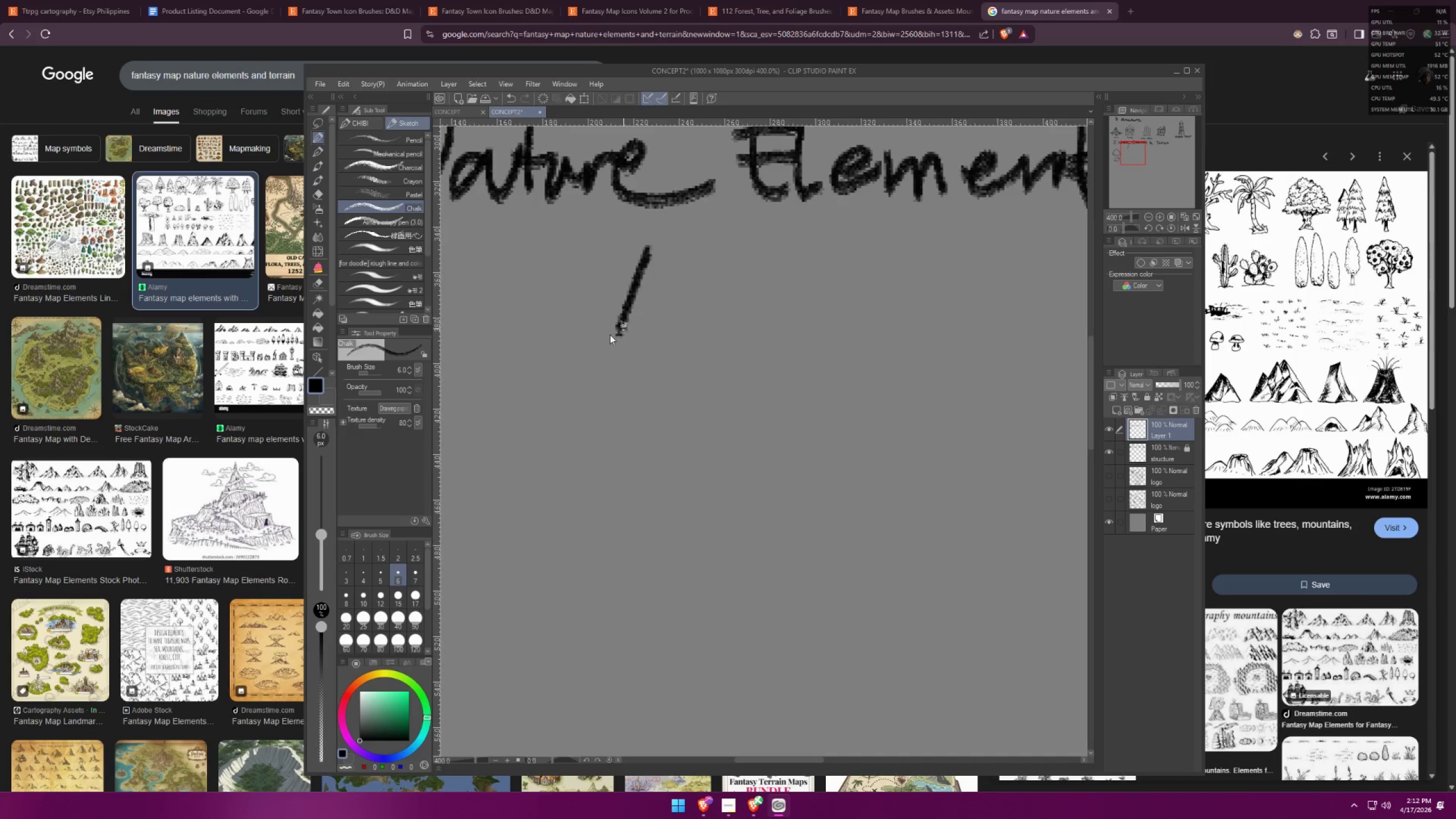 
key(Control+Z)
 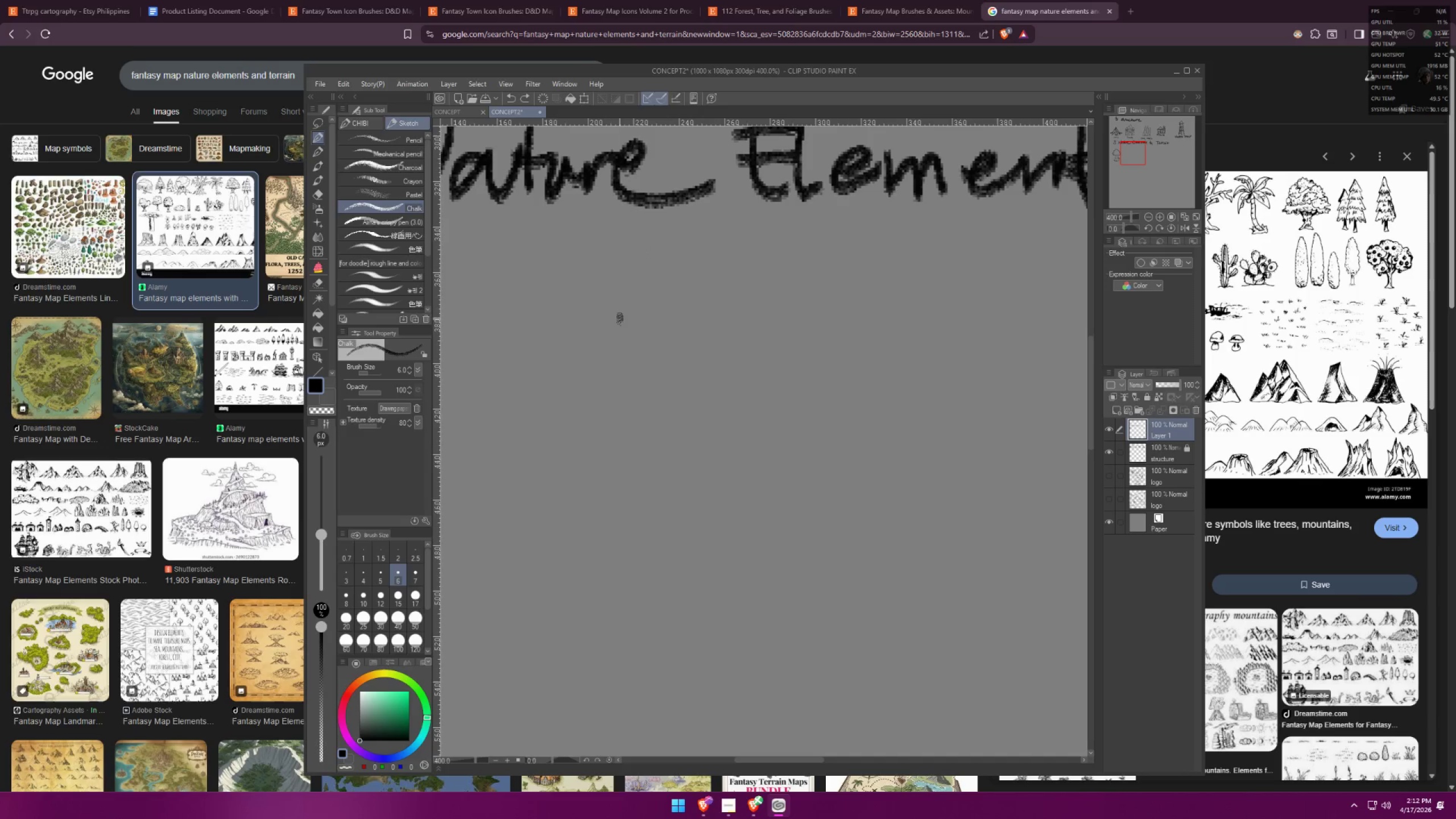 
left_click_drag(start_coordinate=[630, 301], to_coordinate=[594, 415])
 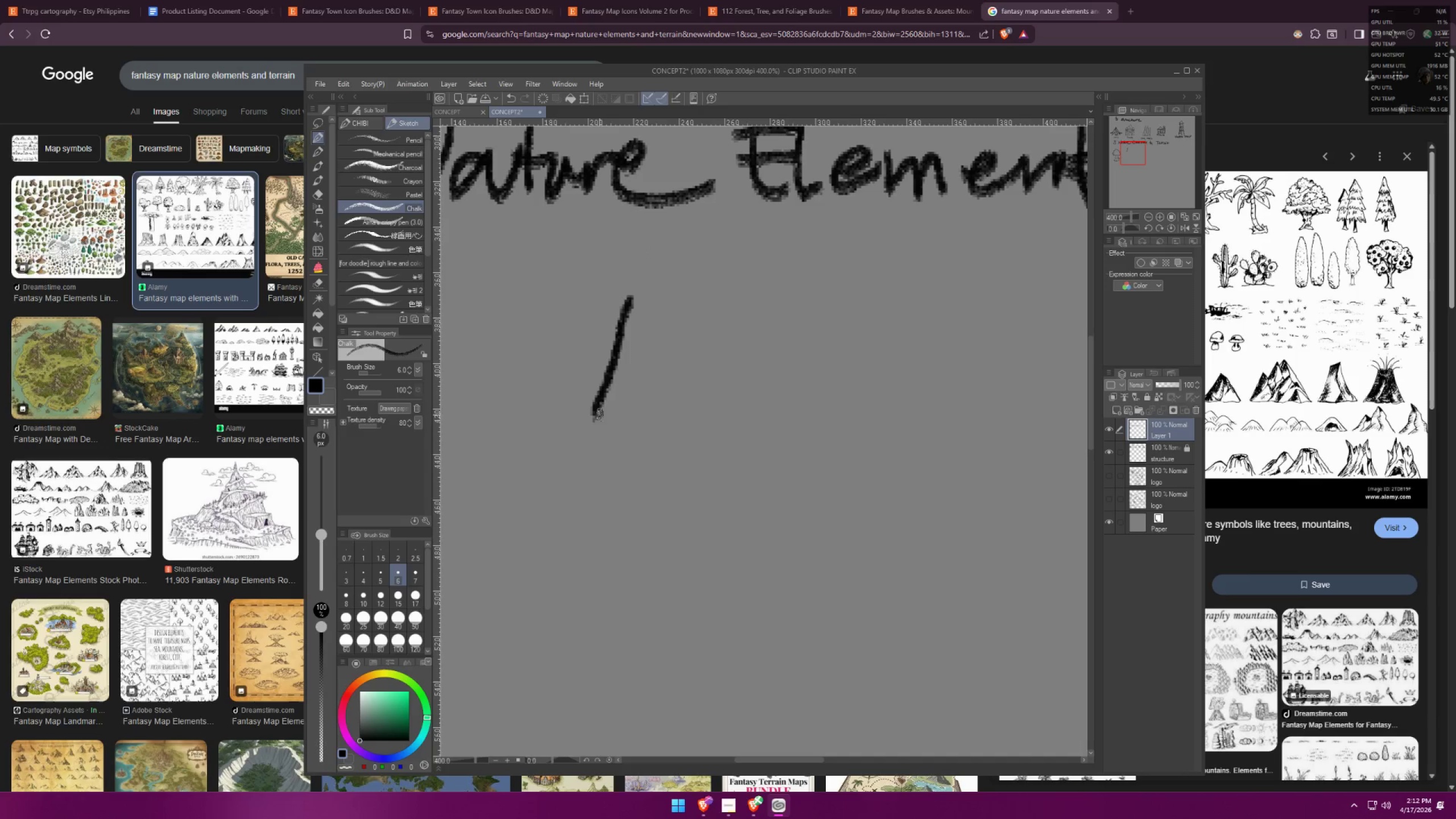 
left_click_drag(start_coordinate=[599, 415], to_coordinate=[593, 446])
 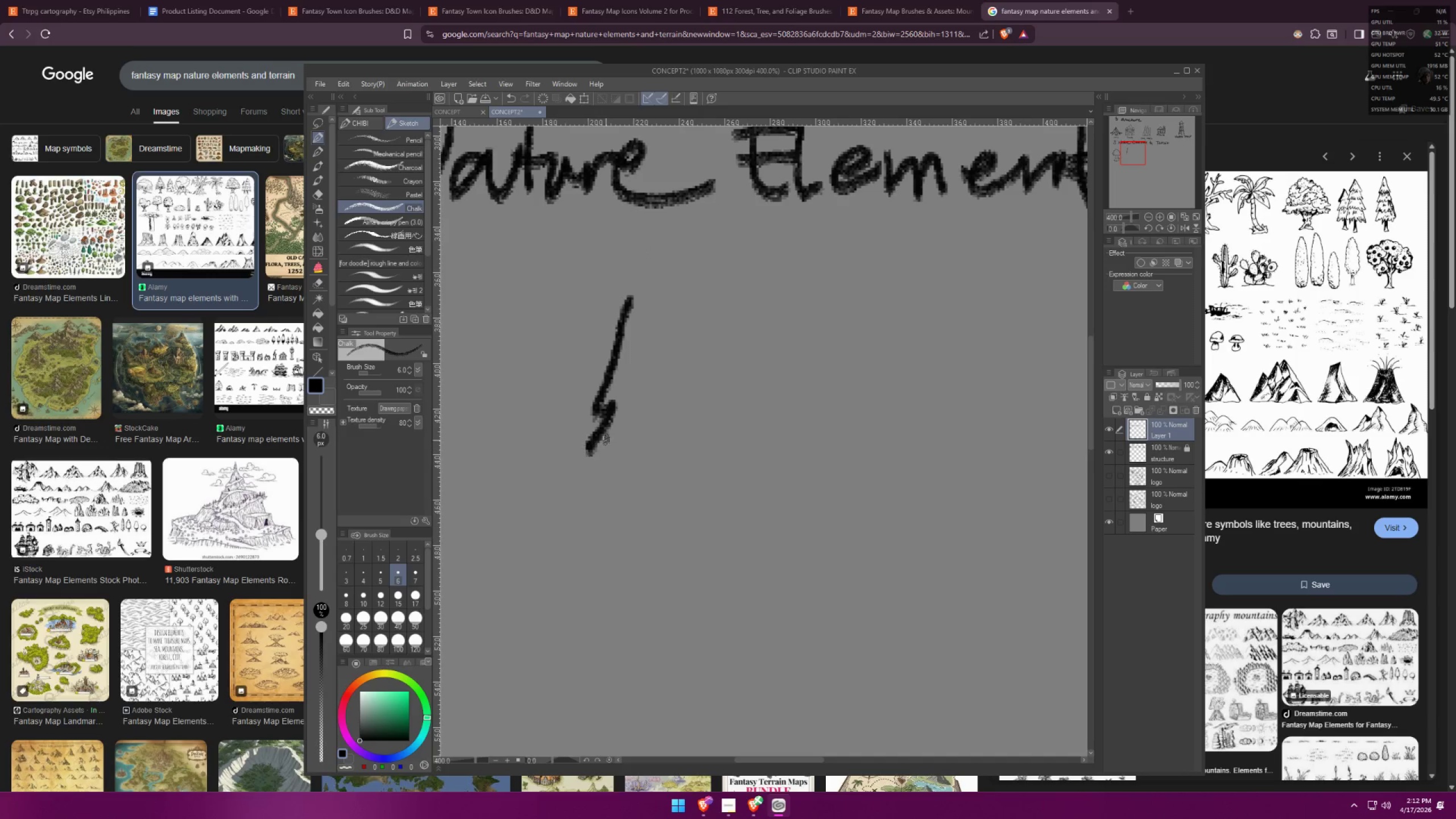 
left_click_drag(start_coordinate=[607, 442], to_coordinate=[610, 453])
 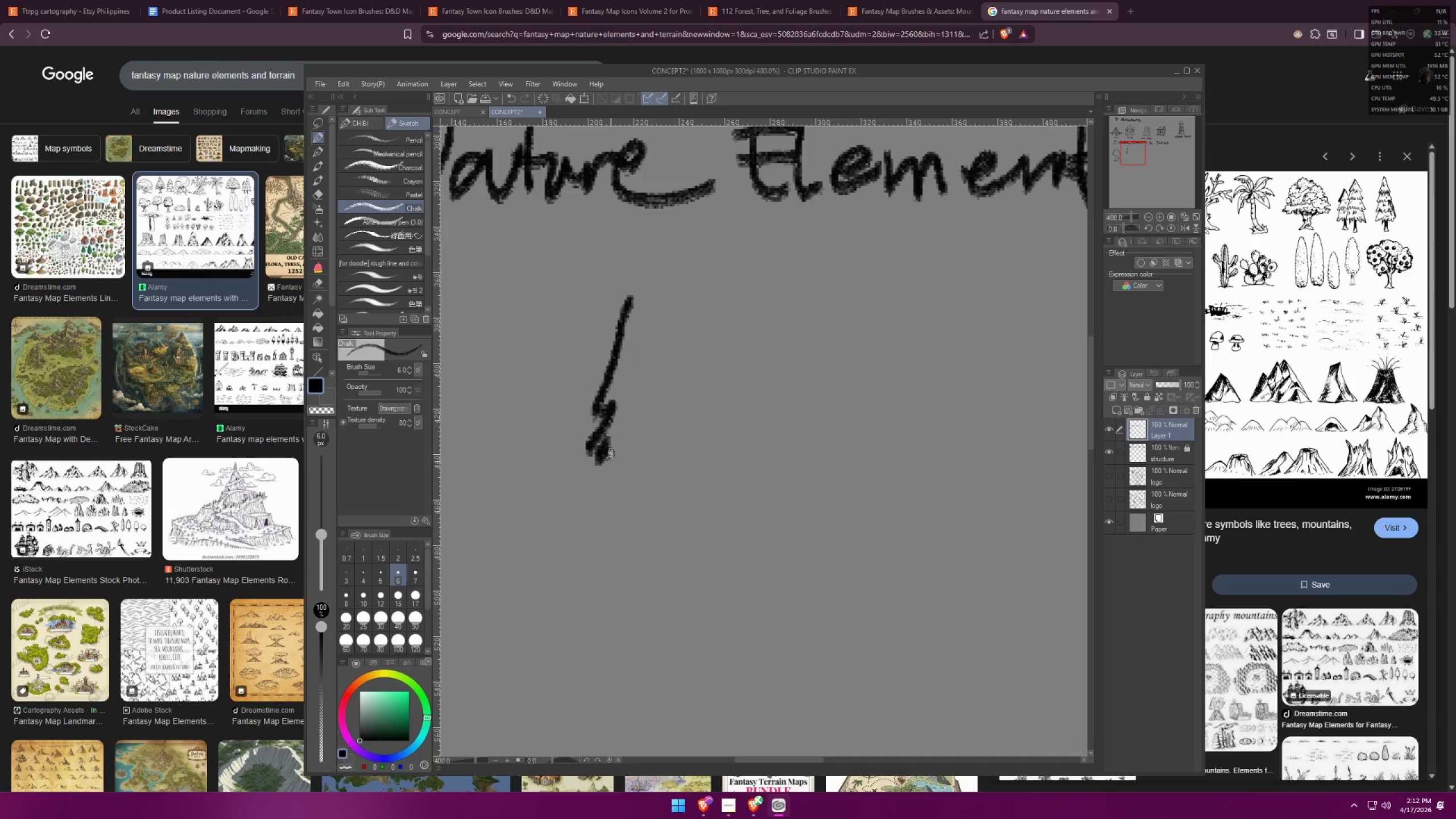 
left_click_drag(start_coordinate=[610, 457], to_coordinate=[615, 477])
 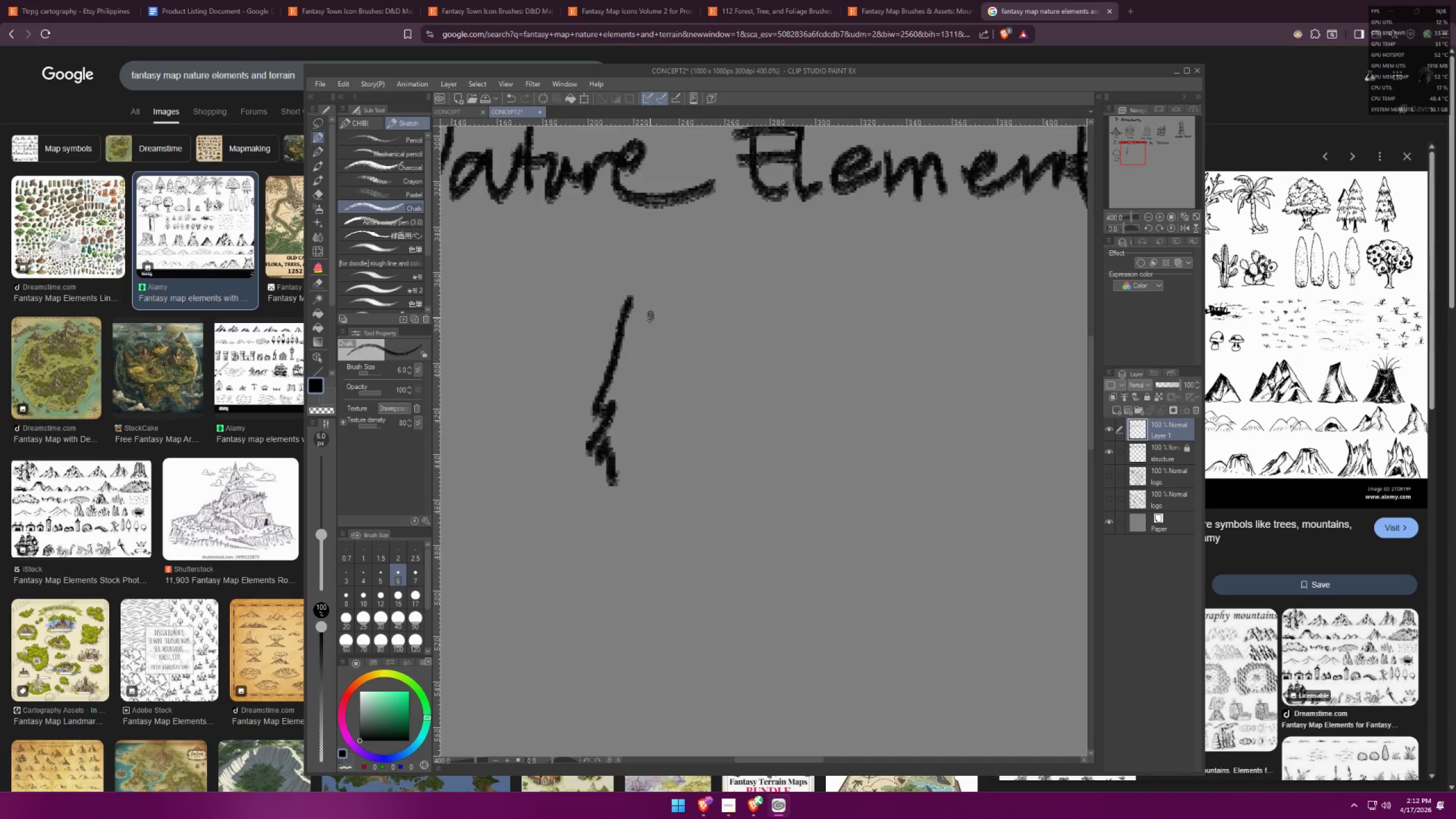 
left_click_drag(start_coordinate=[639, 310], to_coordinate=[695, 411])
 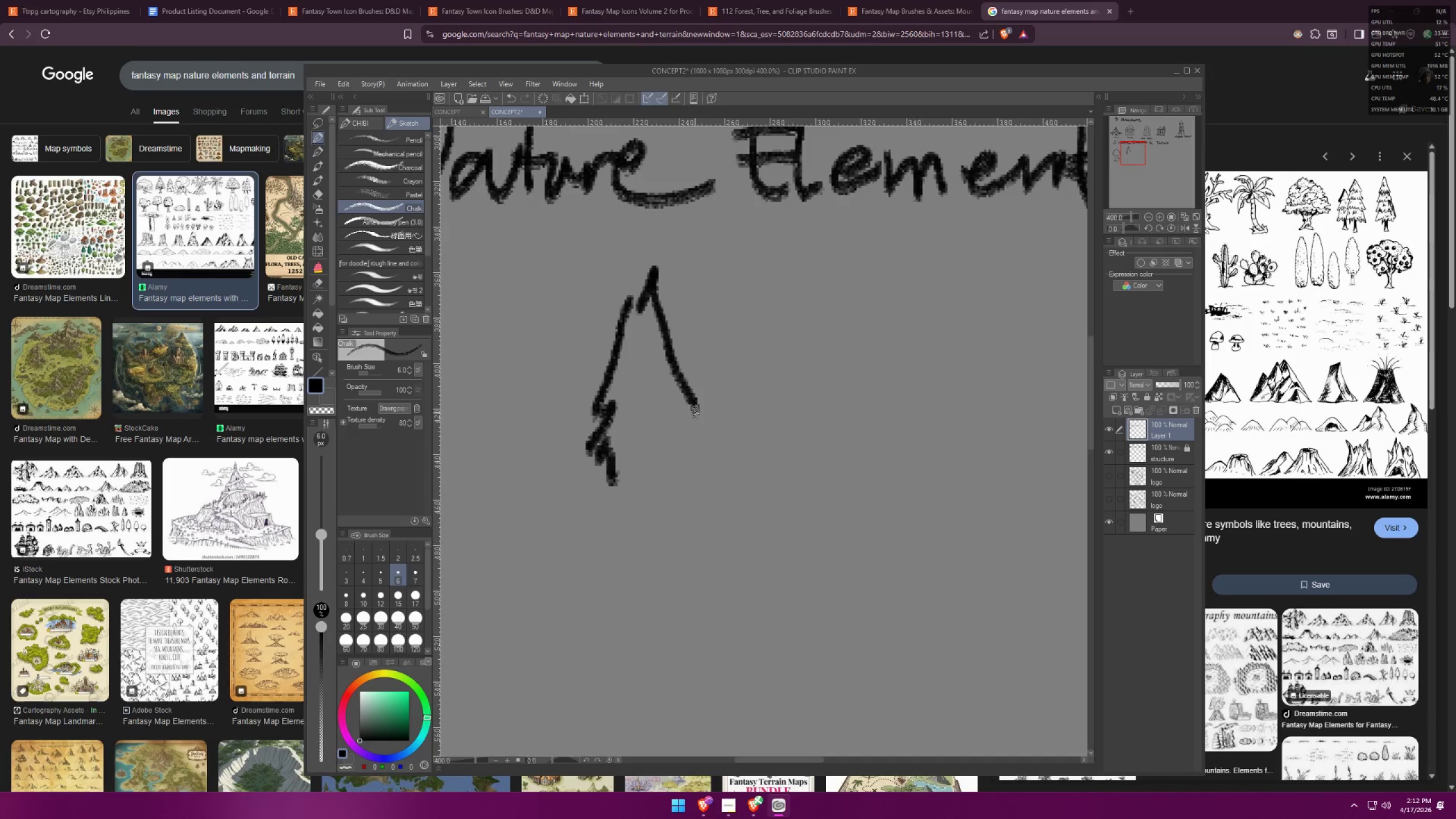 
left_click_drag(start_coordinate=[695, 412], to_coordinate=[680, 432])
 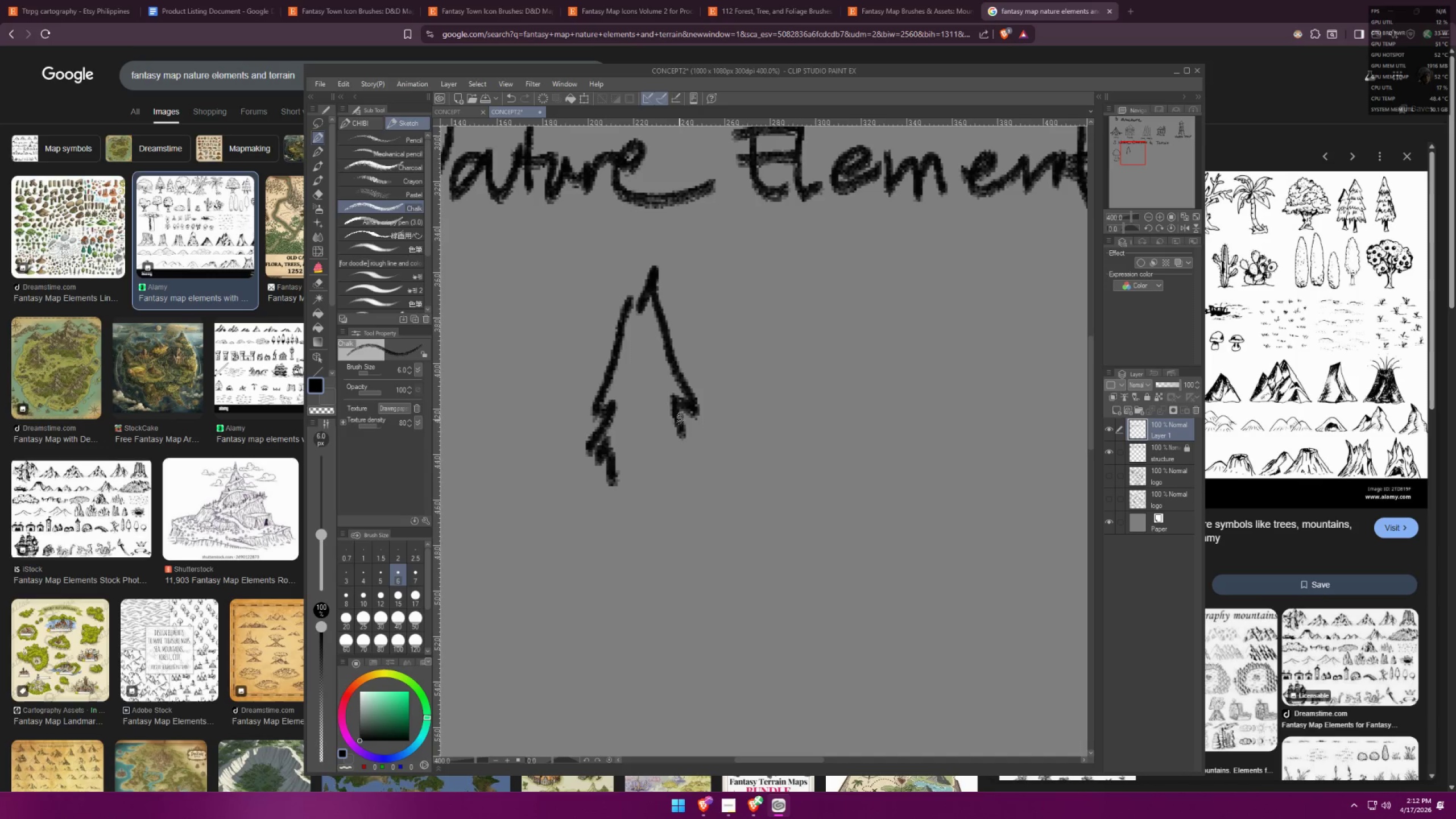 
left_click_drag(start_coordinate=[680, 422], to_coordinate=[676, 442])
 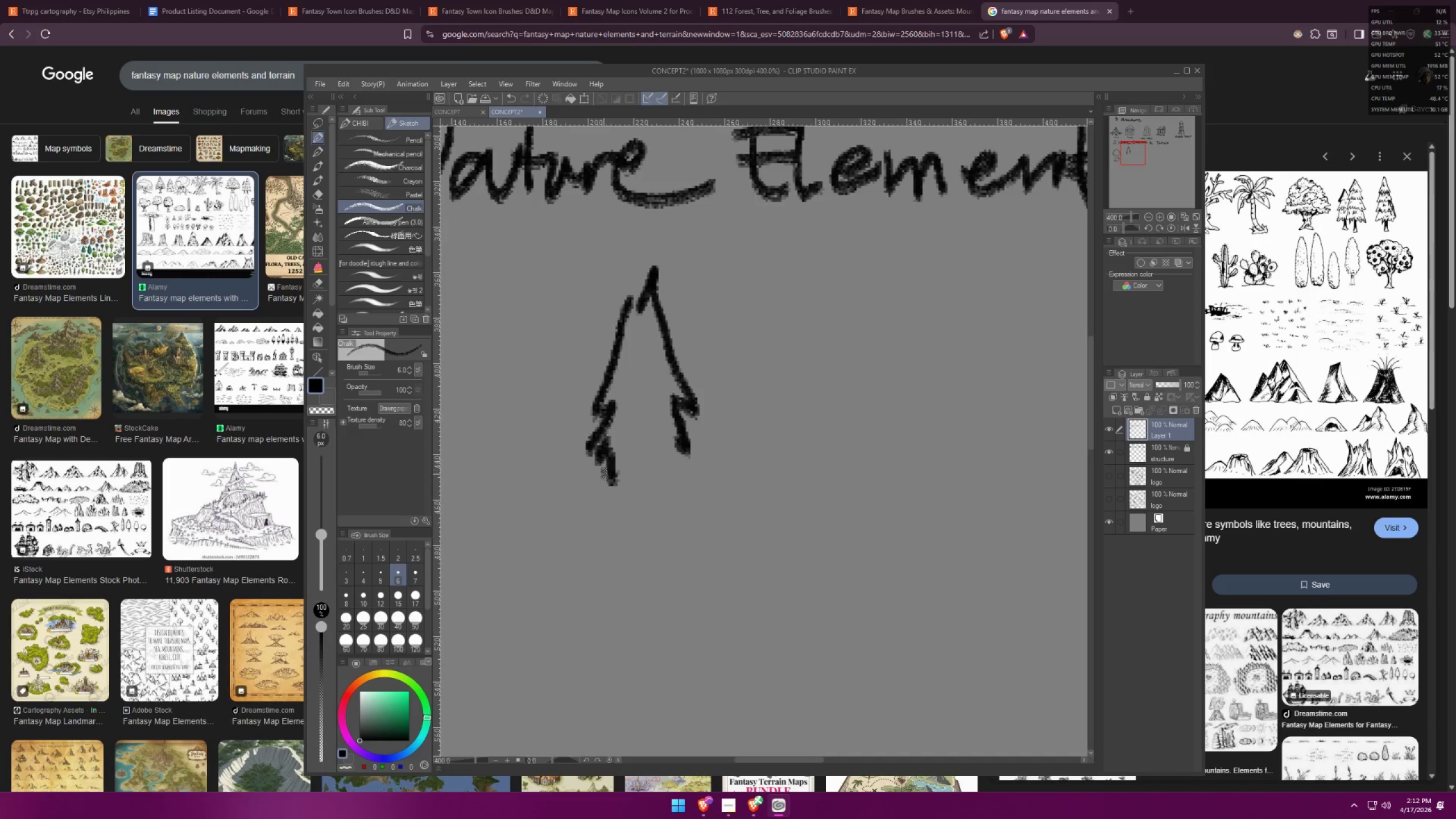 
left_click_drag(start_coordinate=[603, 462], to_coordinate=[603, 506])
 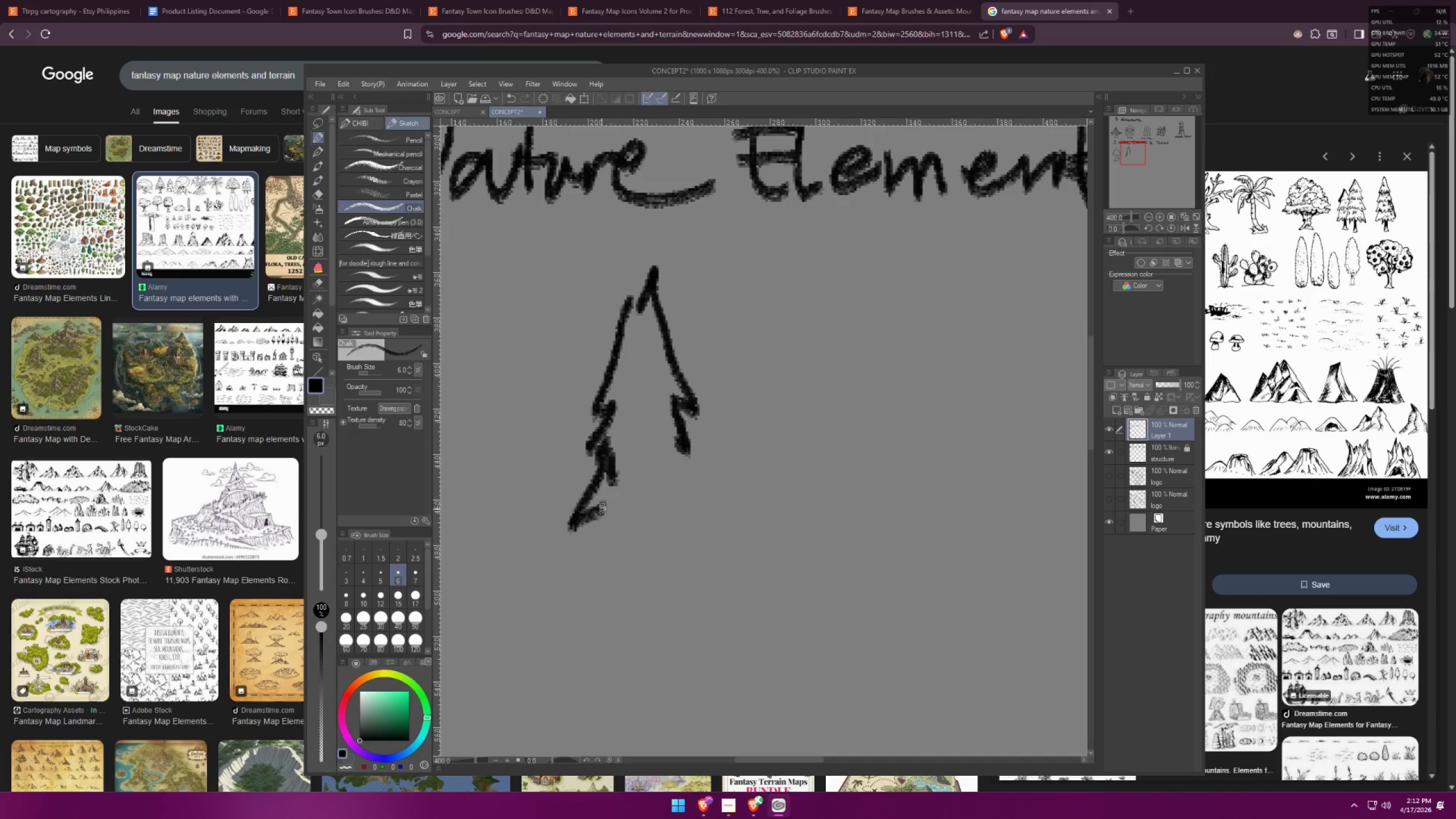 
left_click_drag(start_coordinate=[598, 518], to_coordinate=[623, 538])
 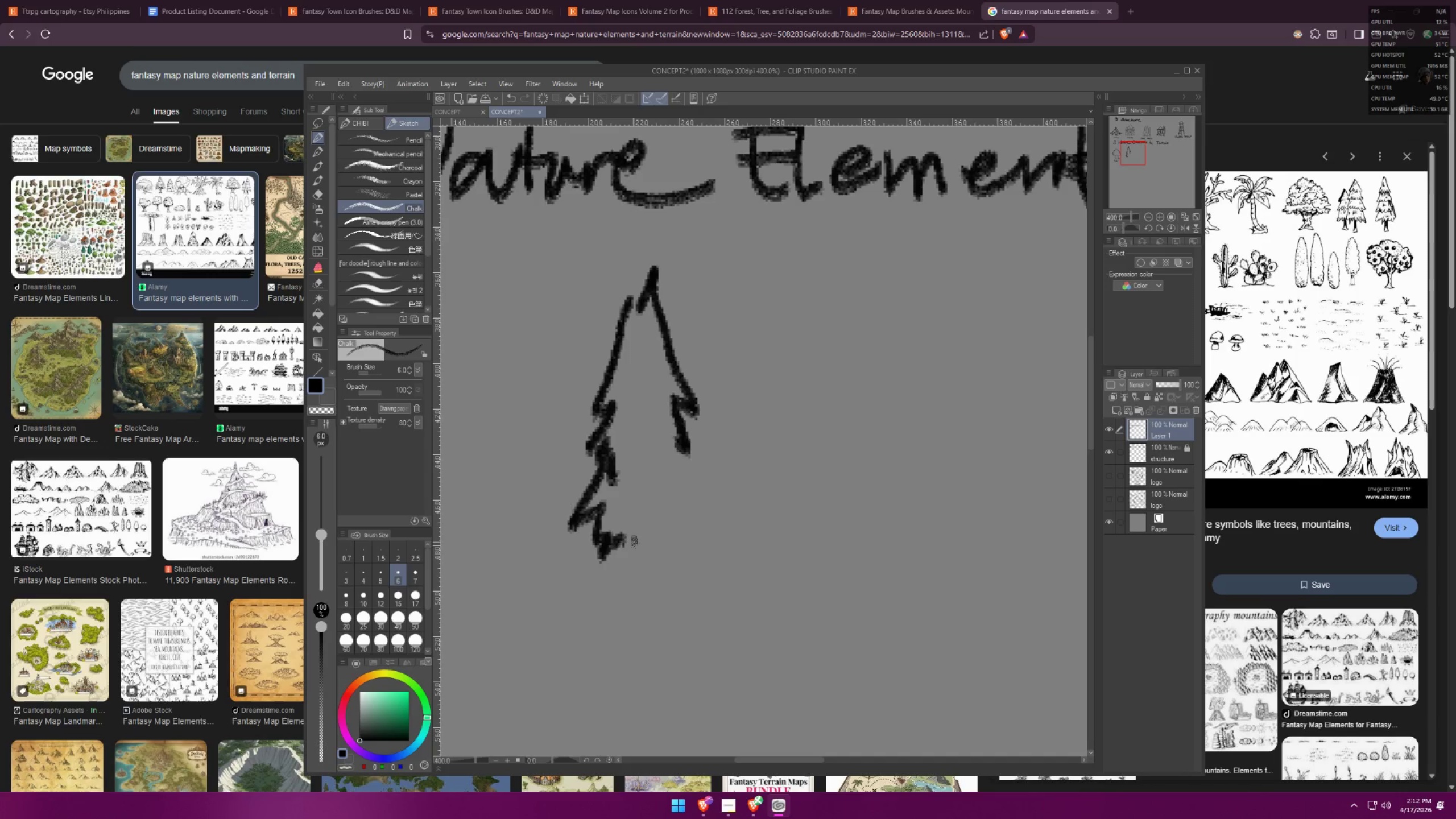 
left_click_drag(start_coordinate=[634, 542], to_coordinate=[697, 497])
 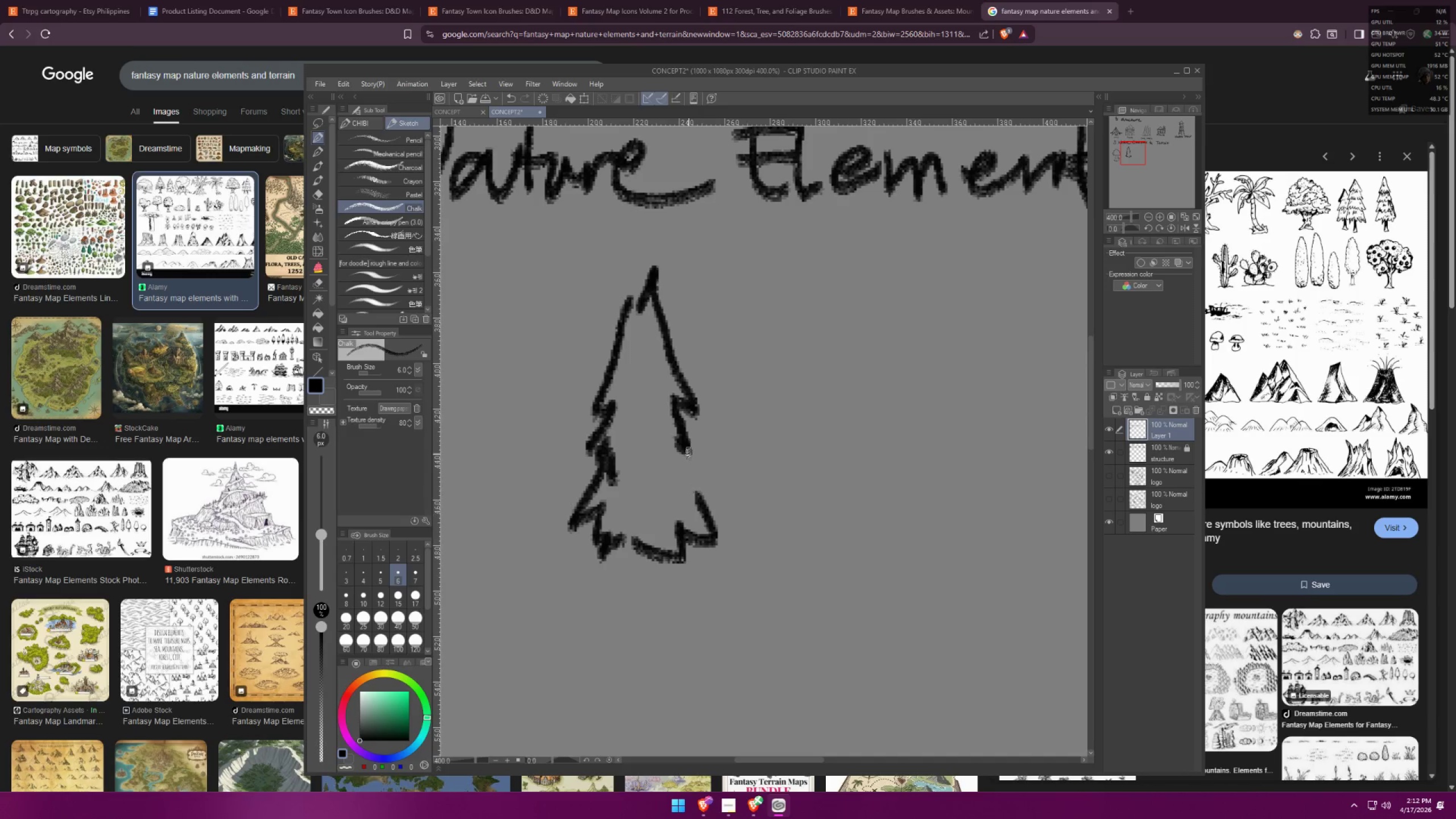 
left_click_drag(start_coordinate=[688, 452], to_coordinate=[714, 522])
 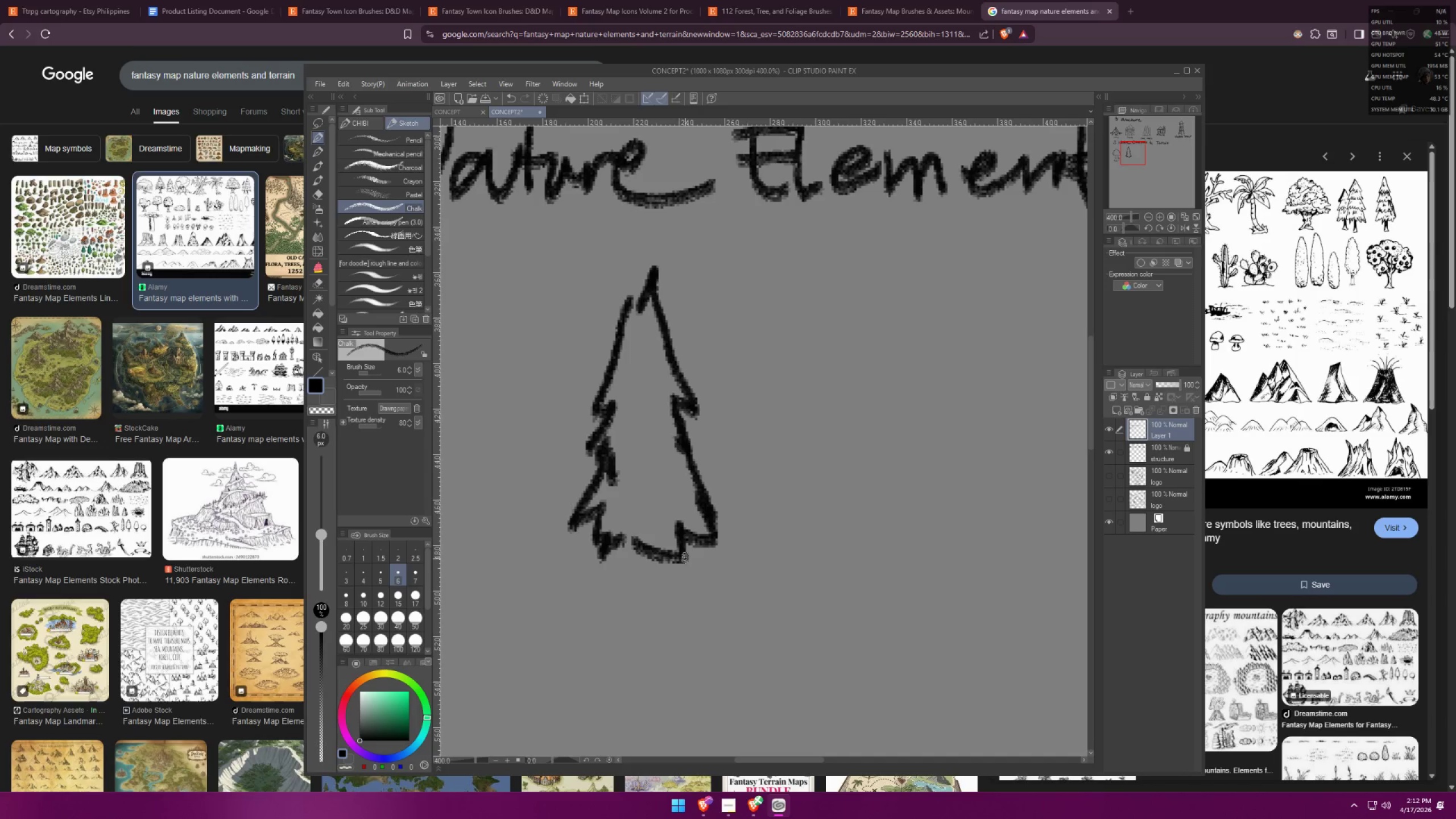 
key(Space)
 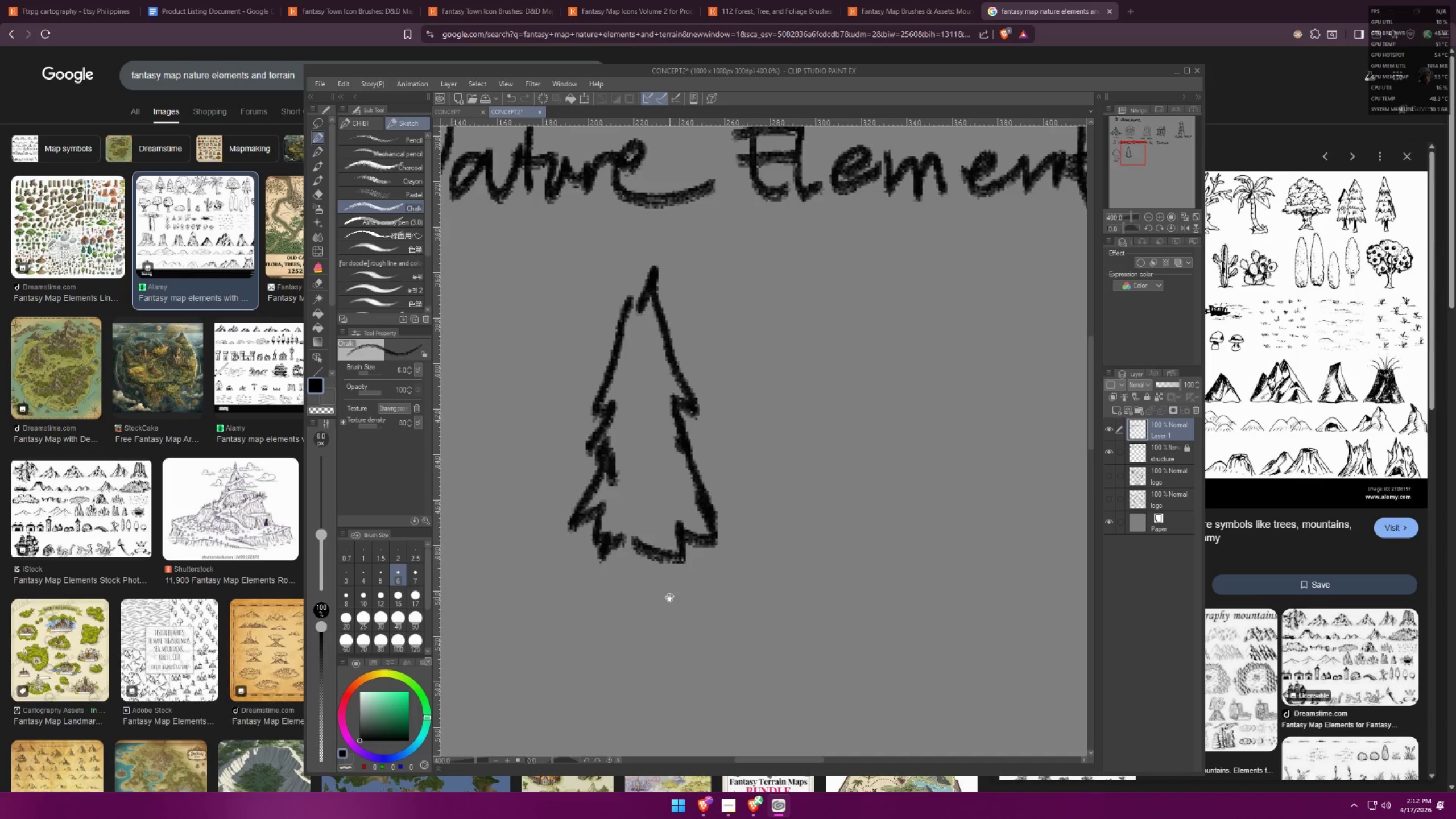 
left_click_drag(start_coordinate=[667, 596], to_coordinate=[659, 542])
 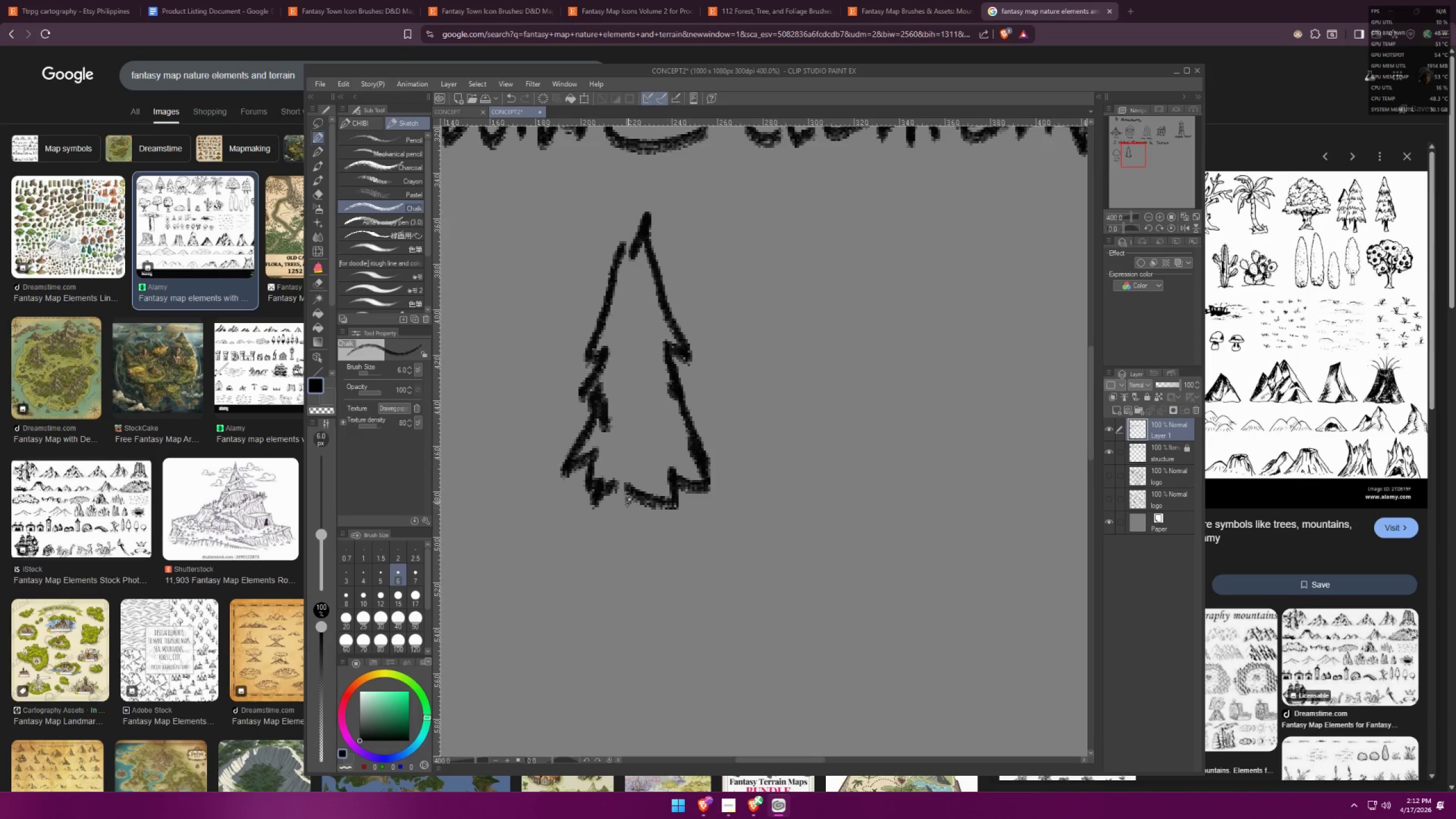 
left_click_drag(start_coordinate=[626, 495], to_coordinate=[623, 595])
 